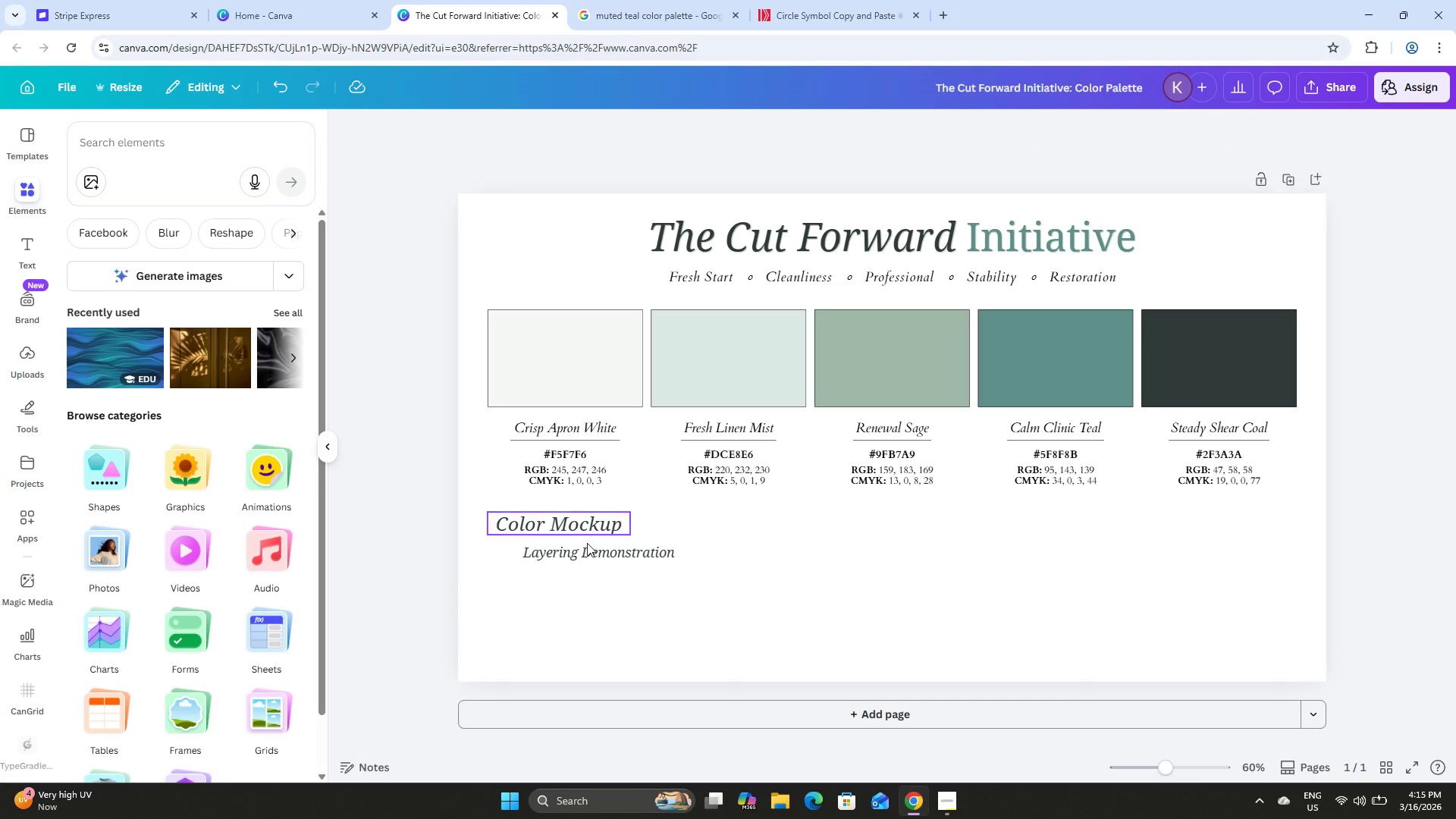 
left_click([635, 557])
 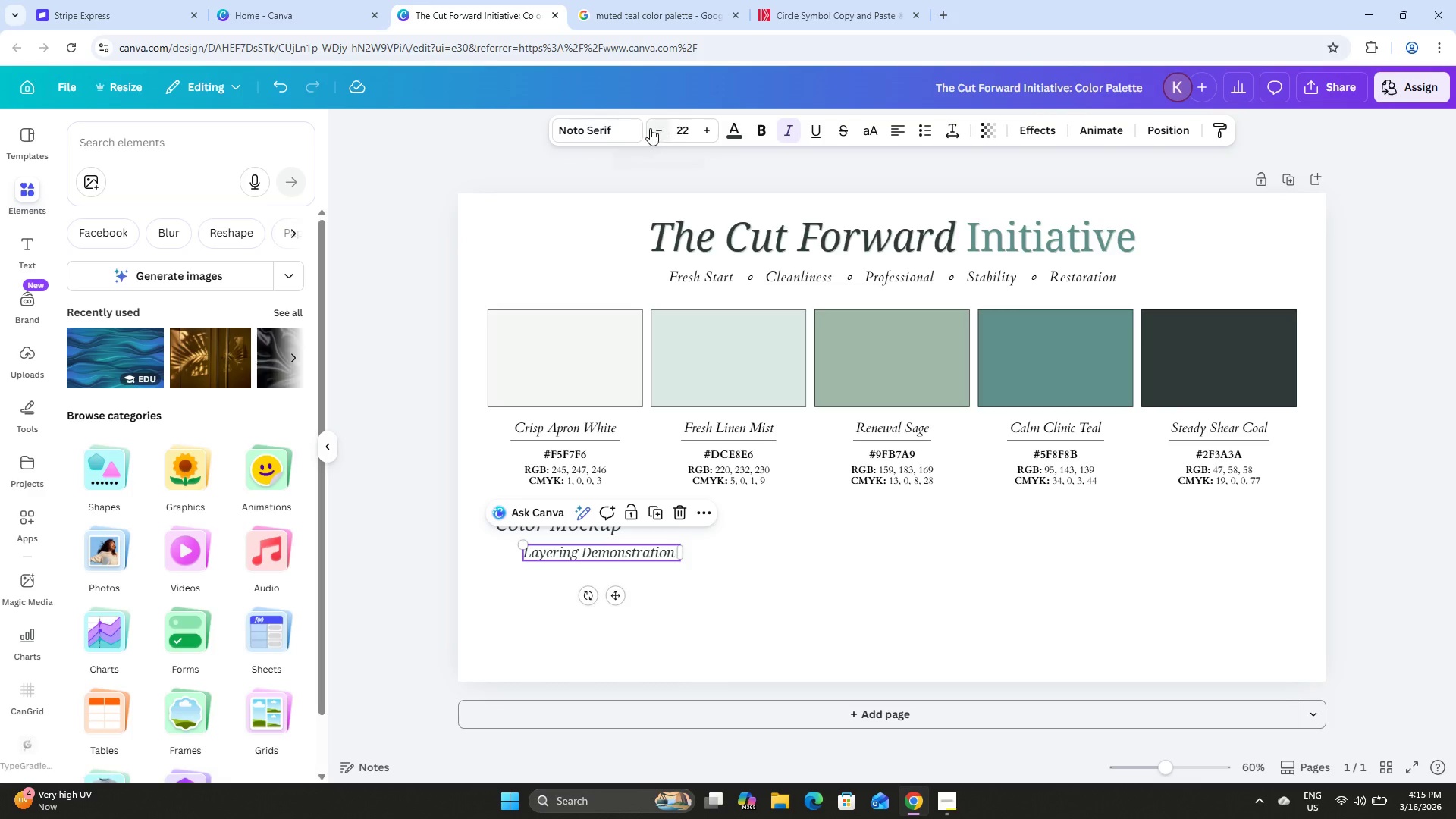 
double_click([659, 127])
 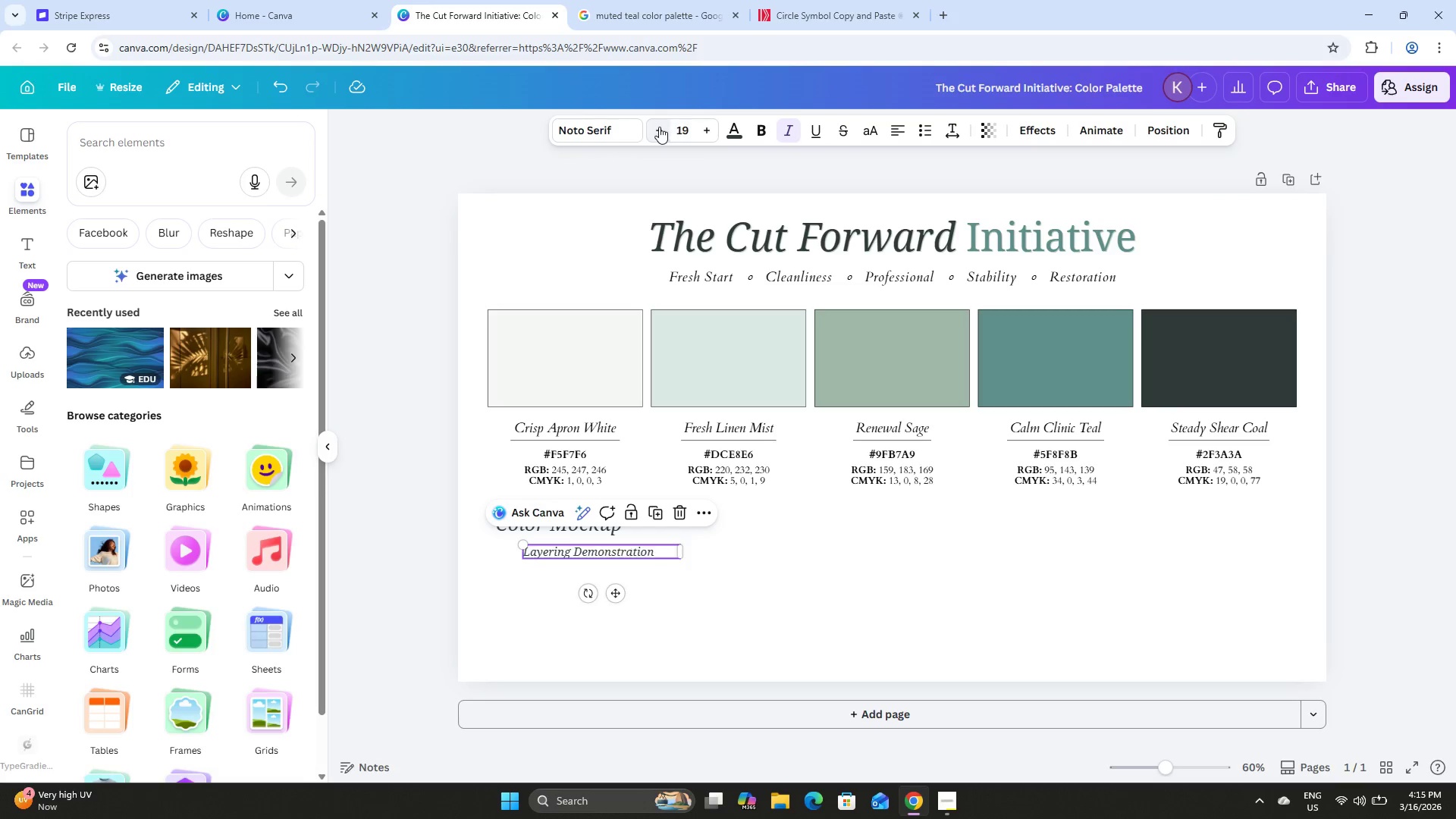 
double_click([659, 127])
 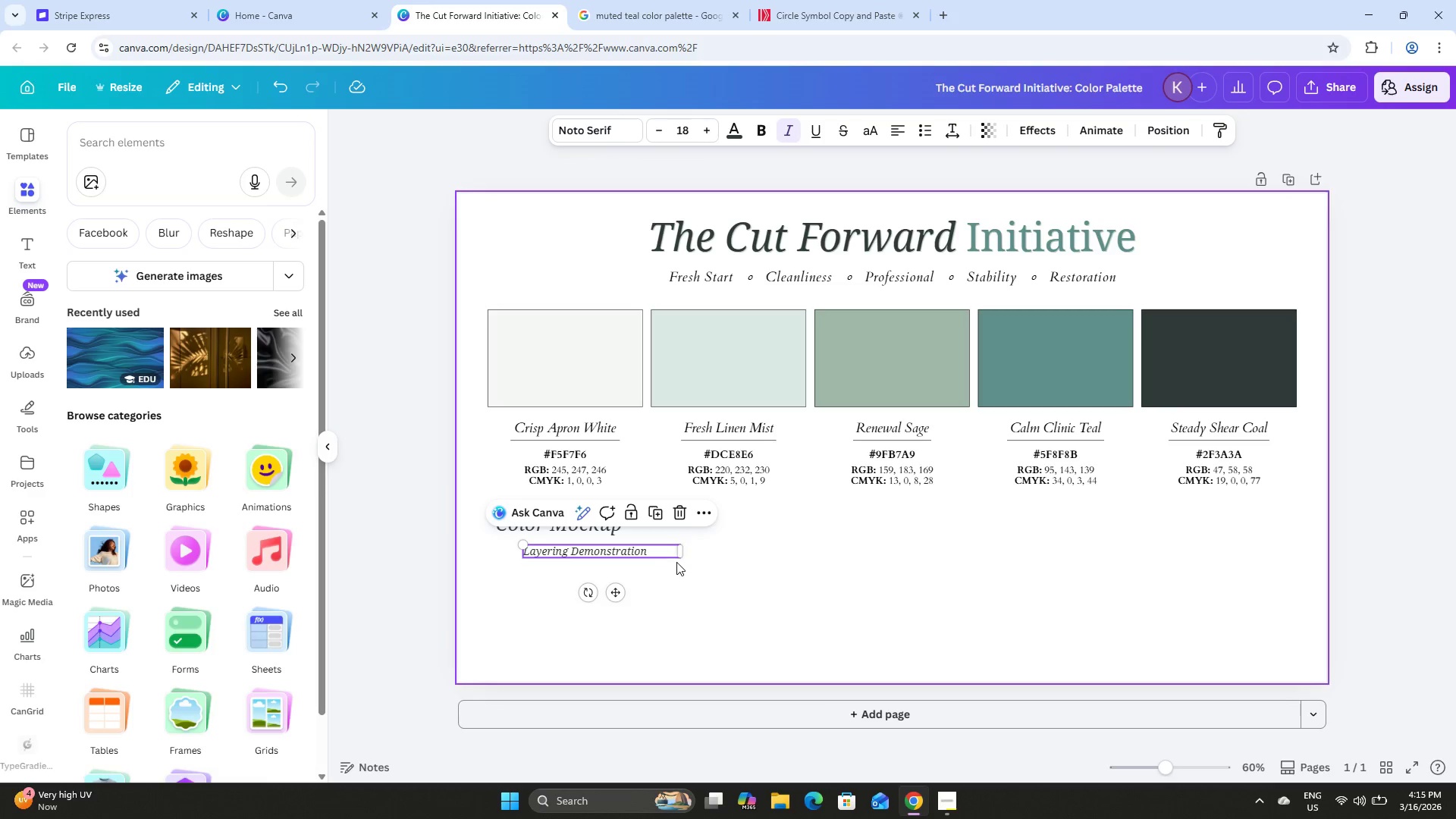 
left_click_drag(start_coordinate=[682, 554], to_coordinate=[652, 566])
 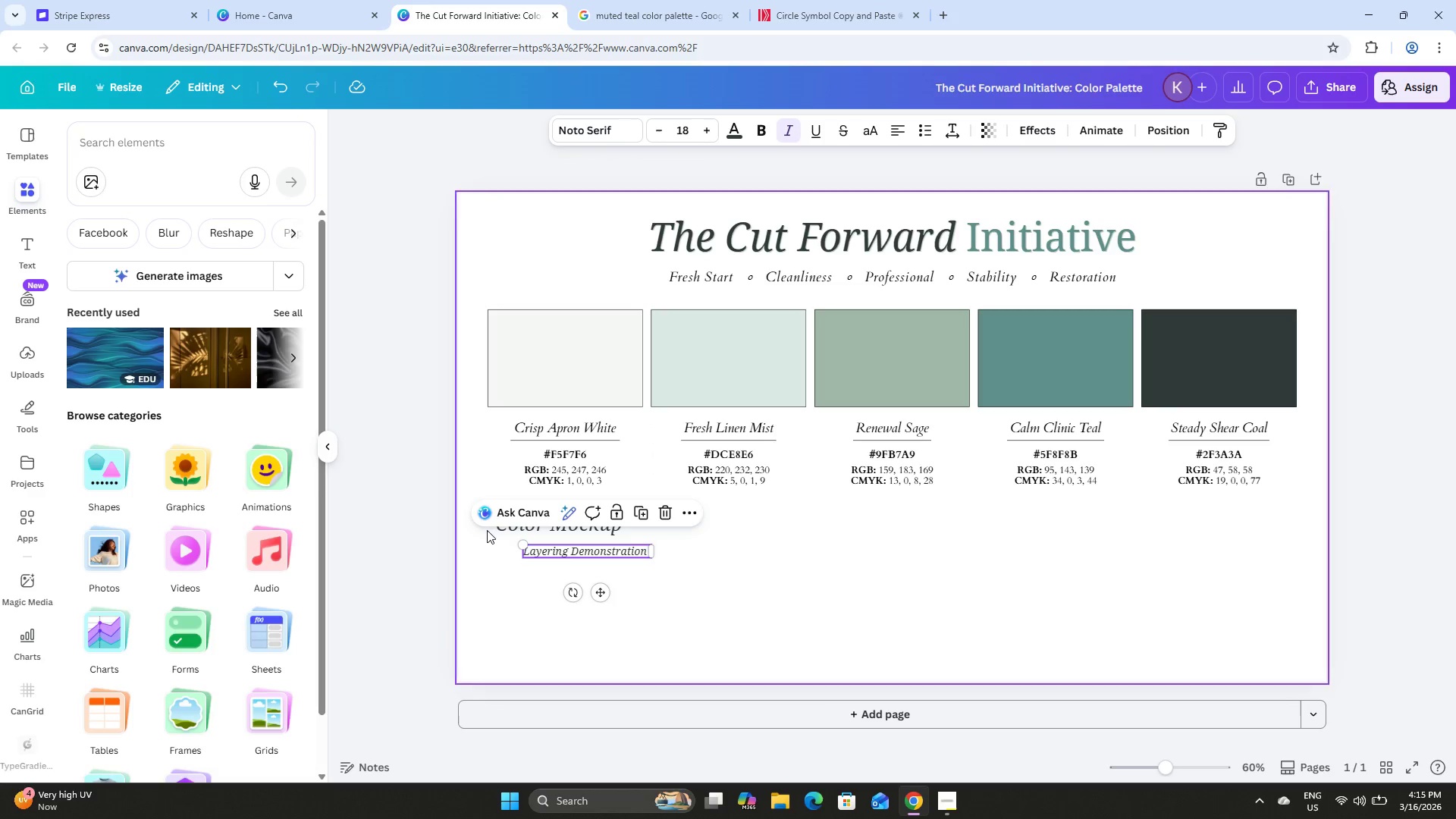 
left_click([498, 529])
 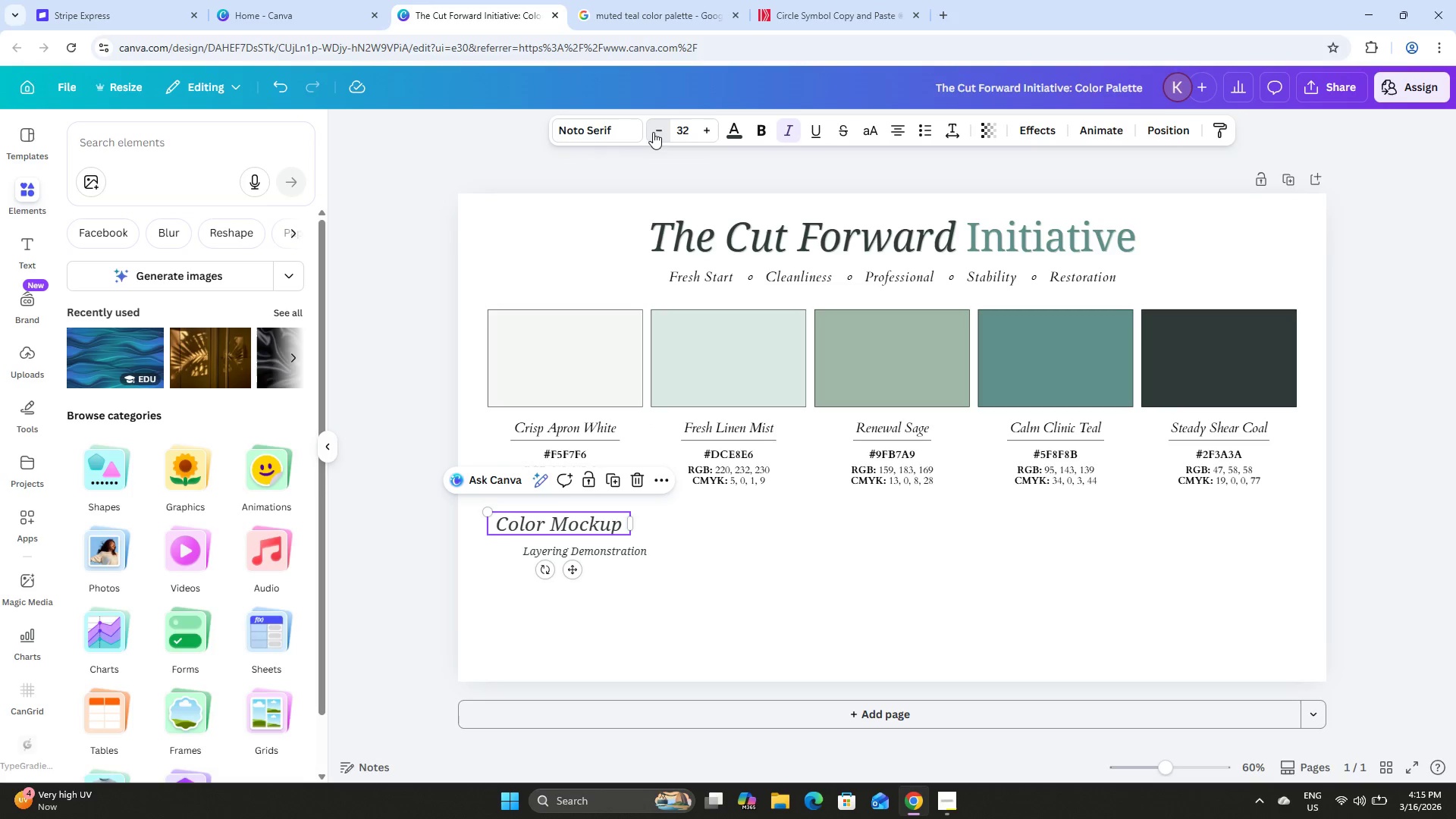 
double_click([654, 132])
 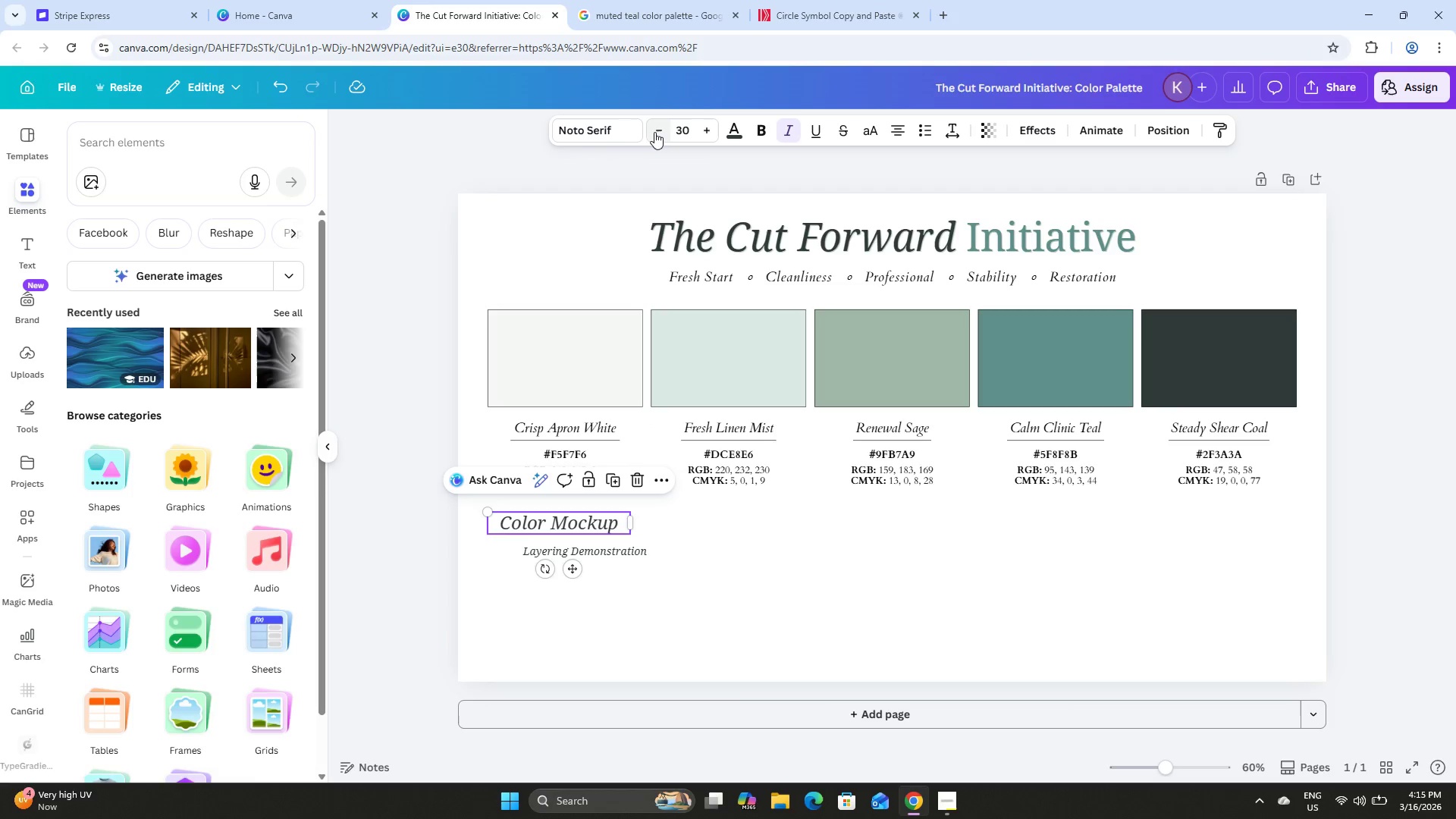 
triple_click([654, 132])
 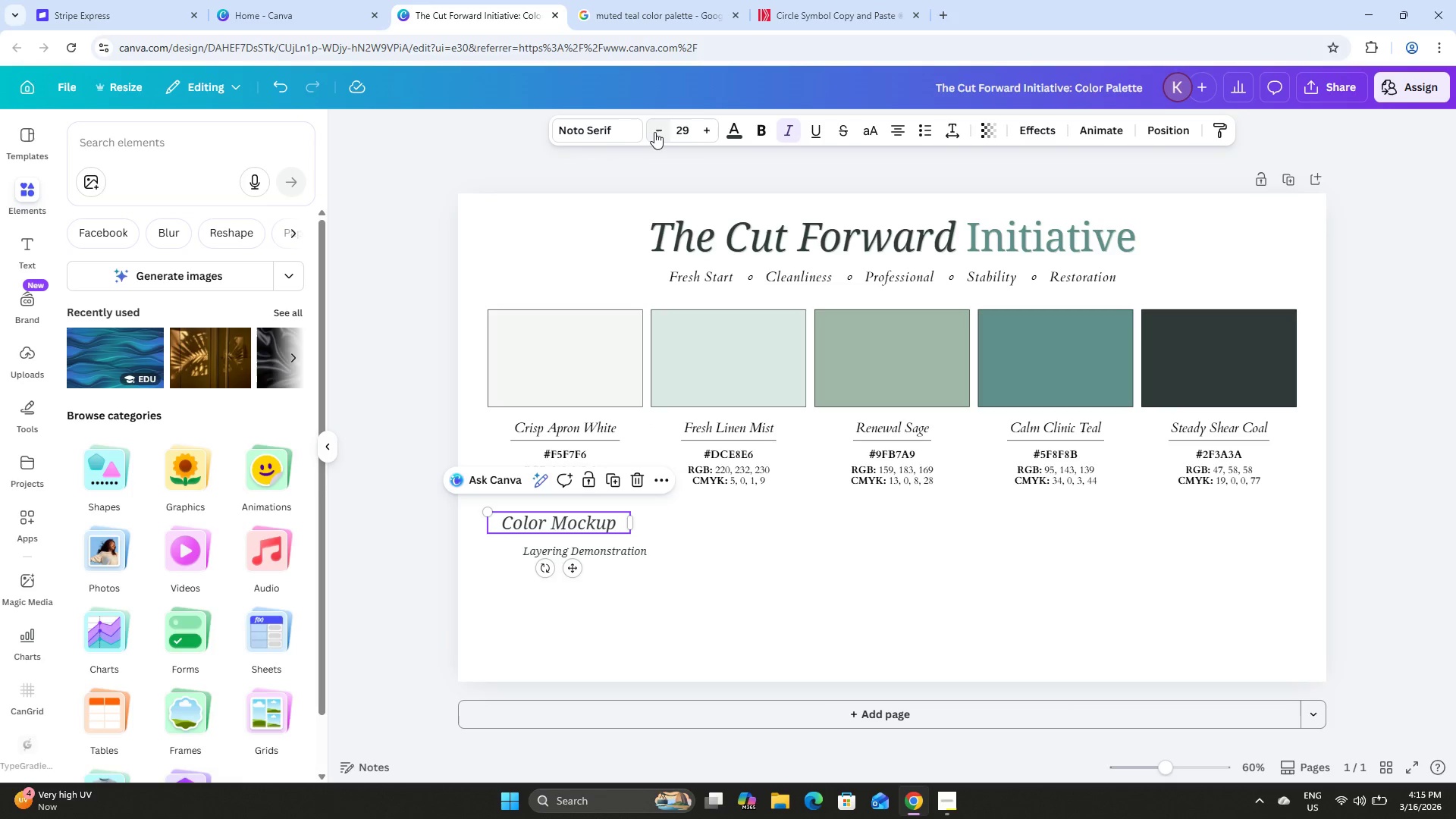 
triple_click([654, 132])
 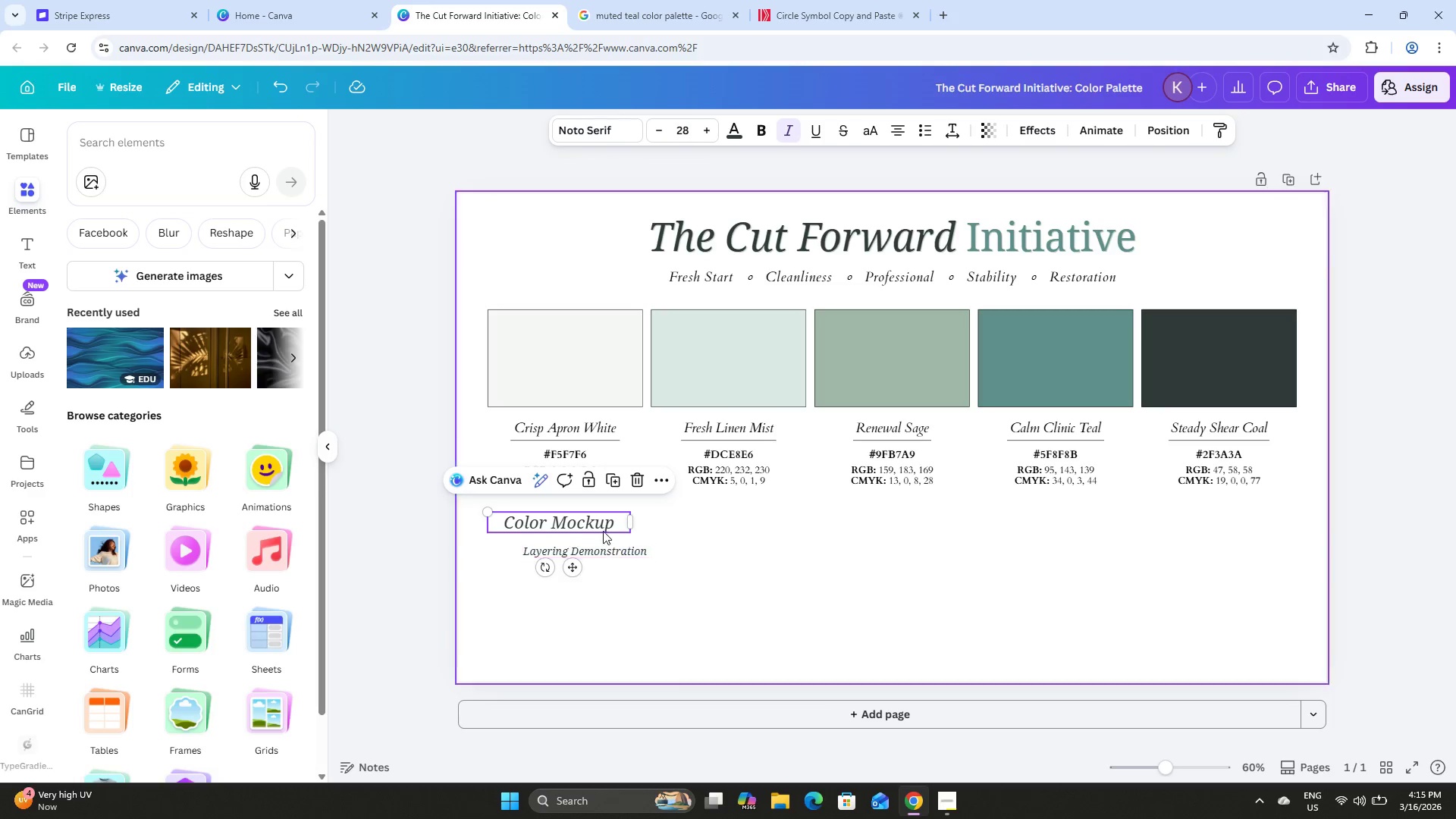 
left_click_drag(start_coordinate=[599, 521], to_coordinate=[595, 528])
 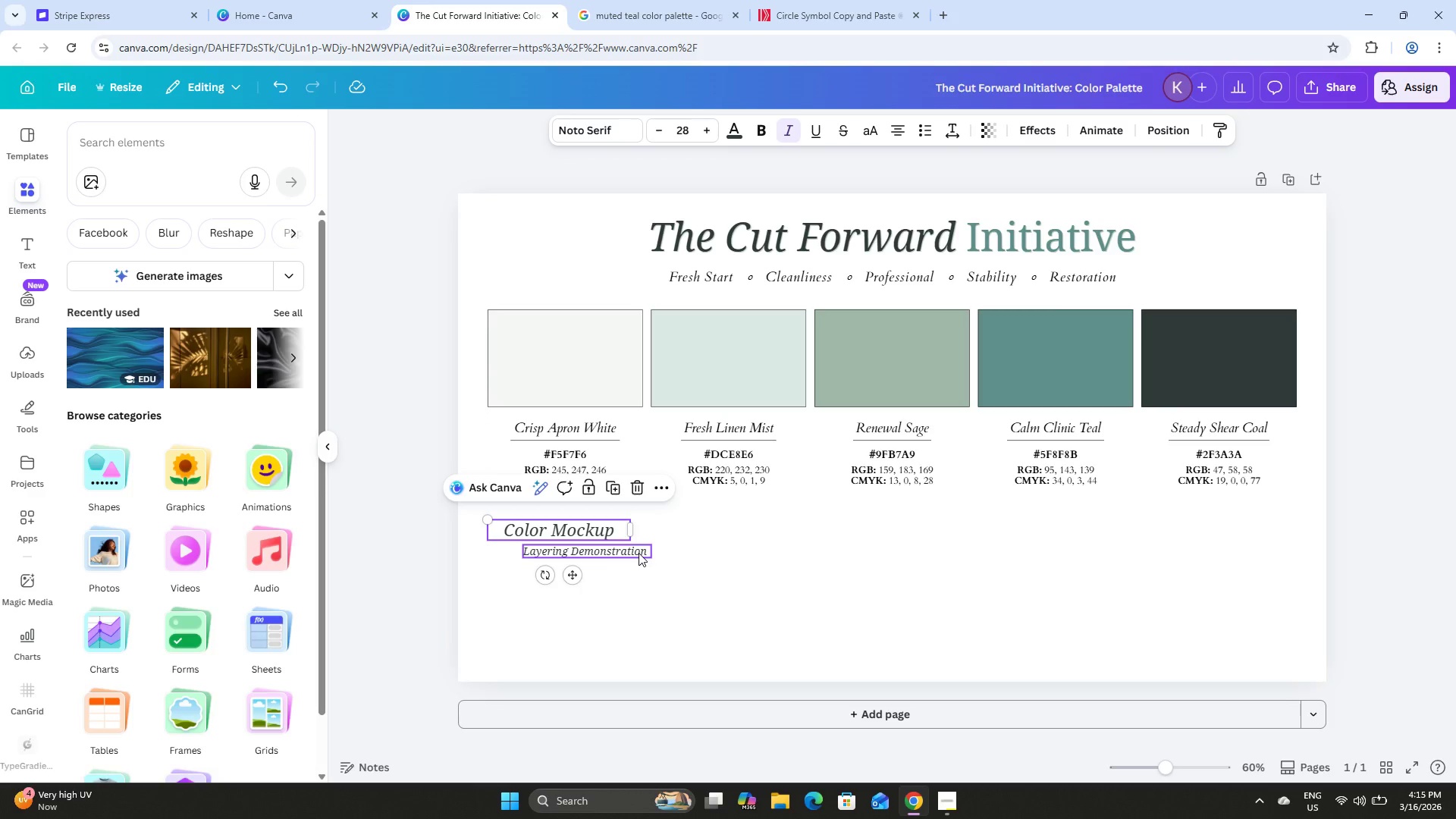 
left_click([770, 559])
 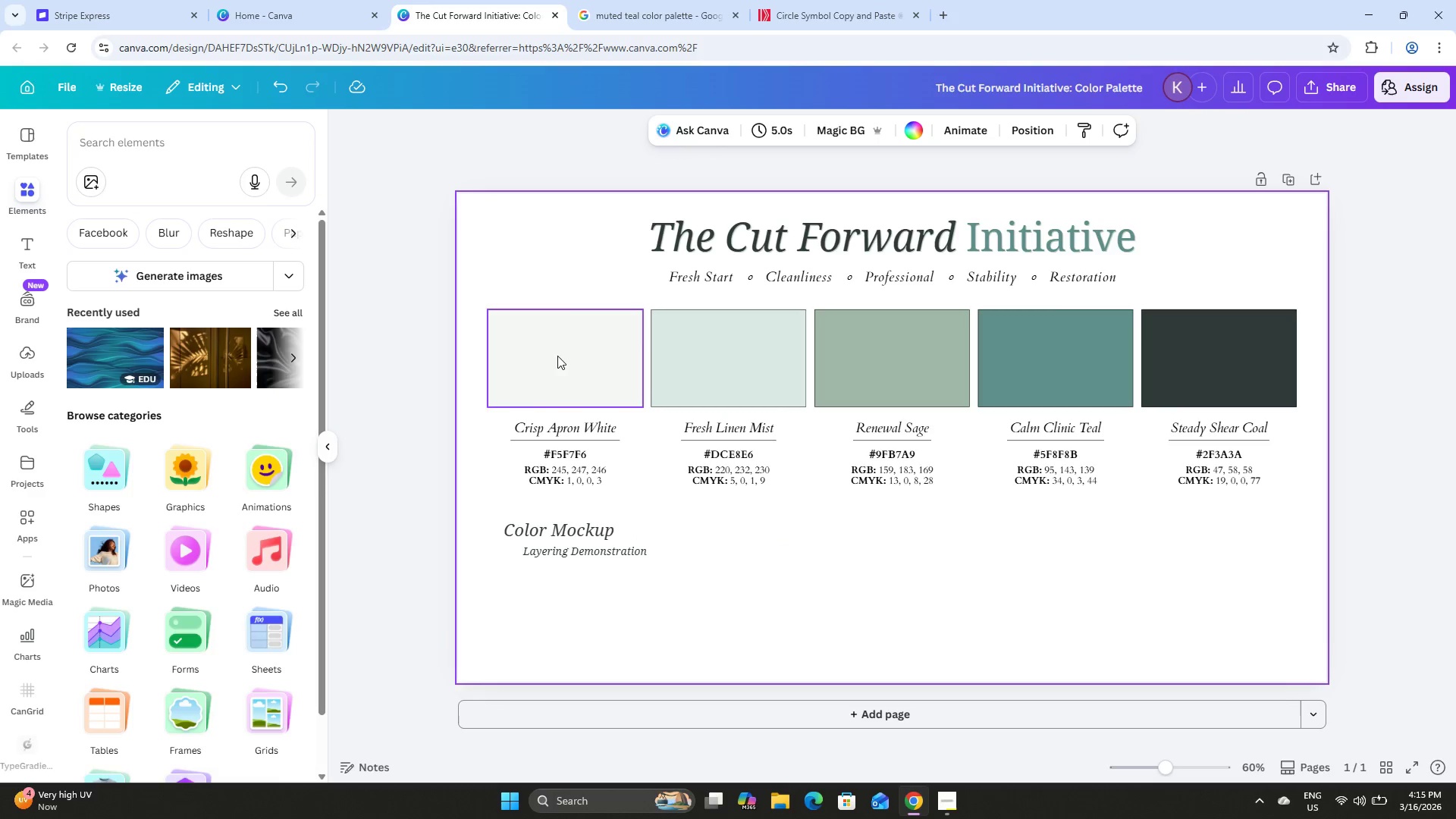 
left_click([560, 349])
 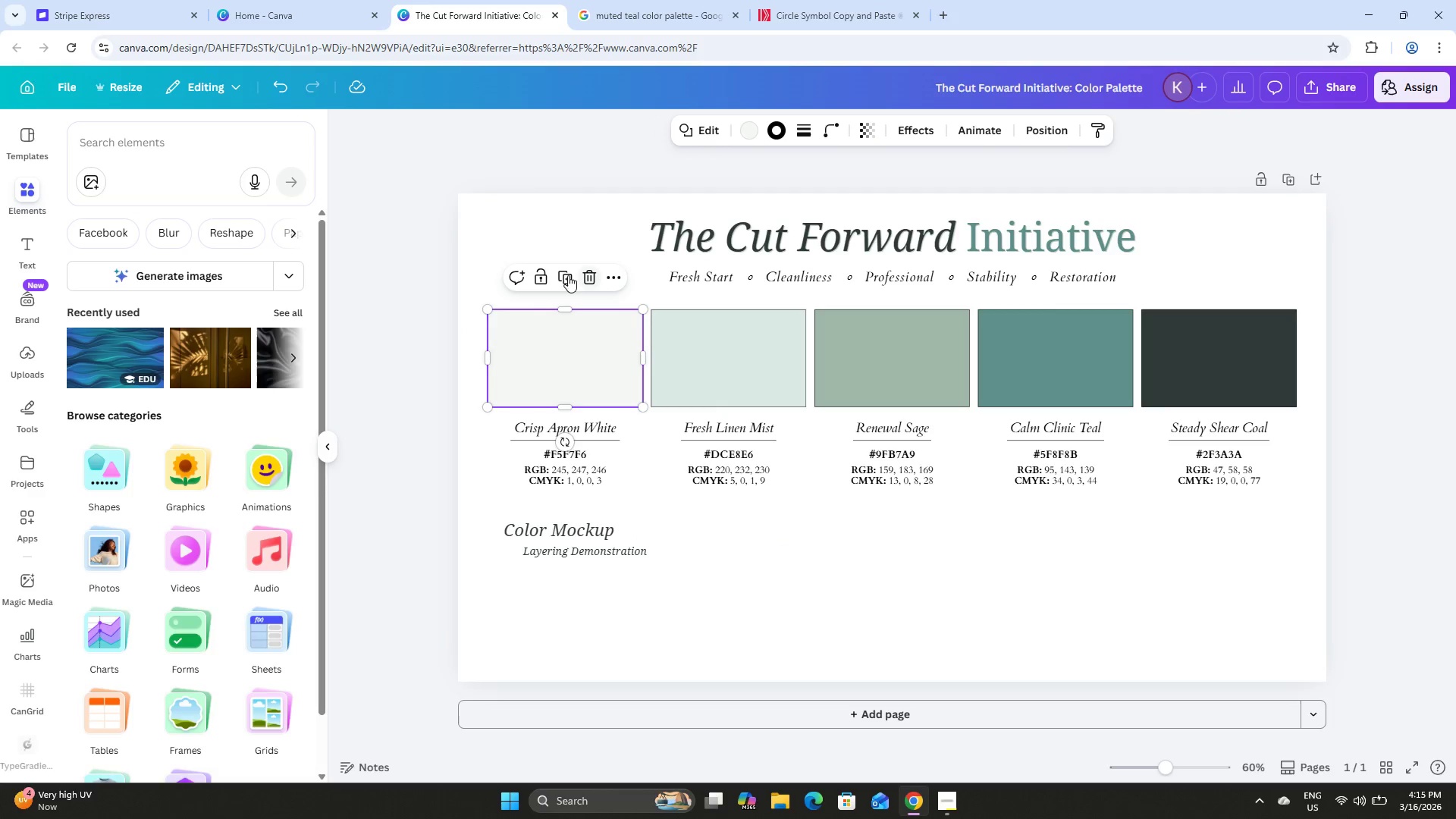 
left_click([561, 276])
 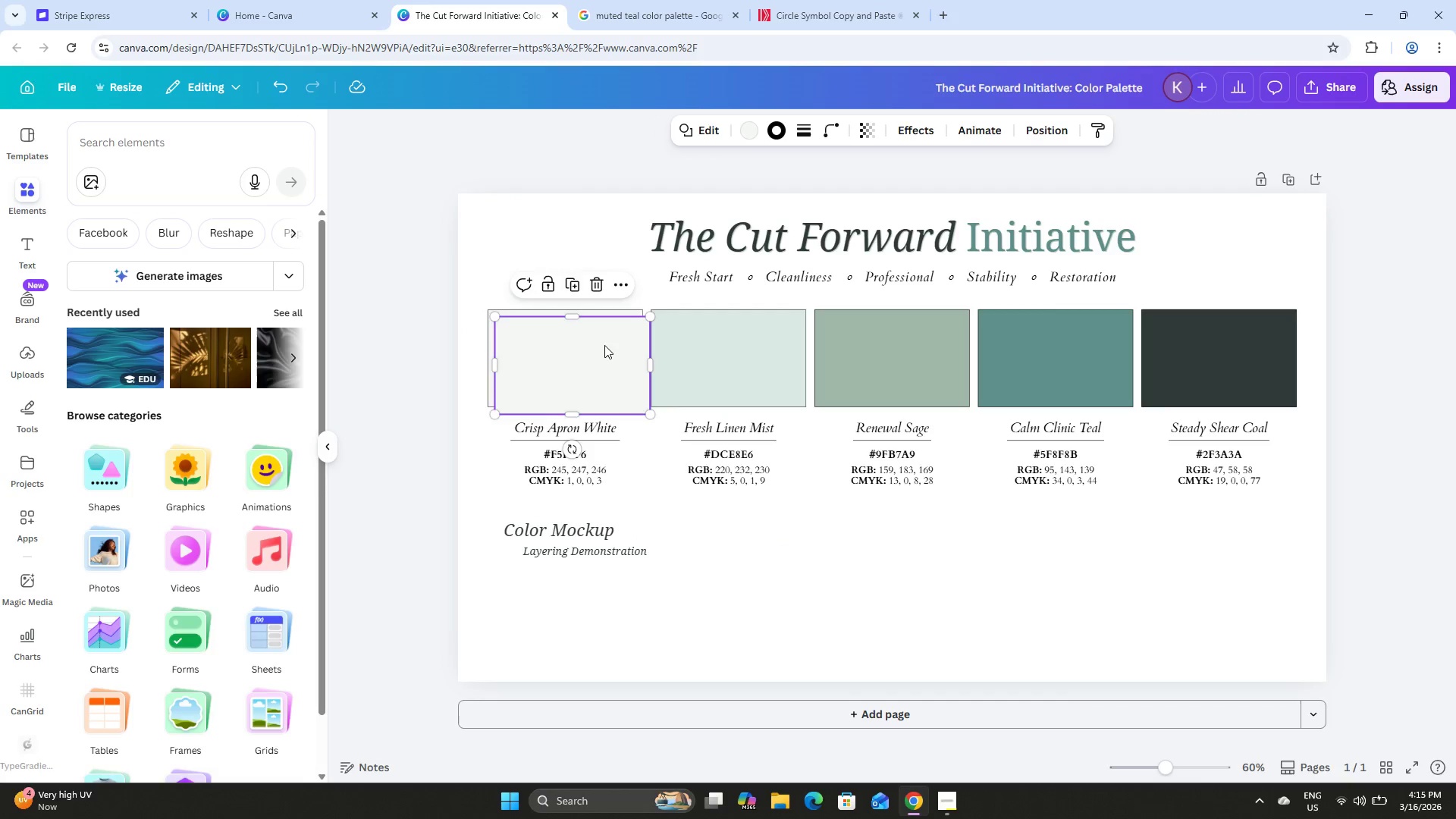 
left_click_drag(start_coordinate=[604, 347], to_coordinate=[784, 576])
 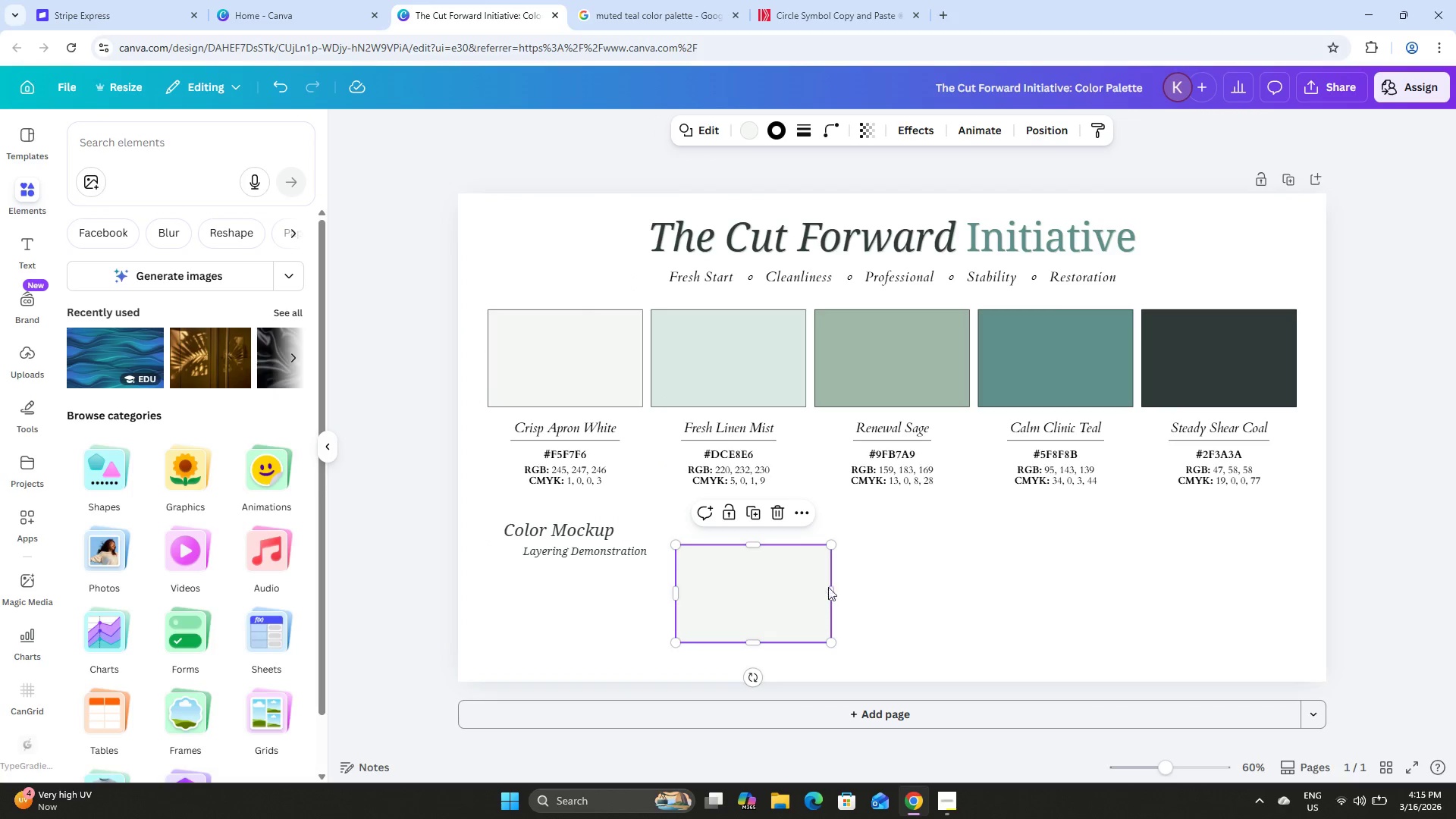 
left_click([961, 582])
 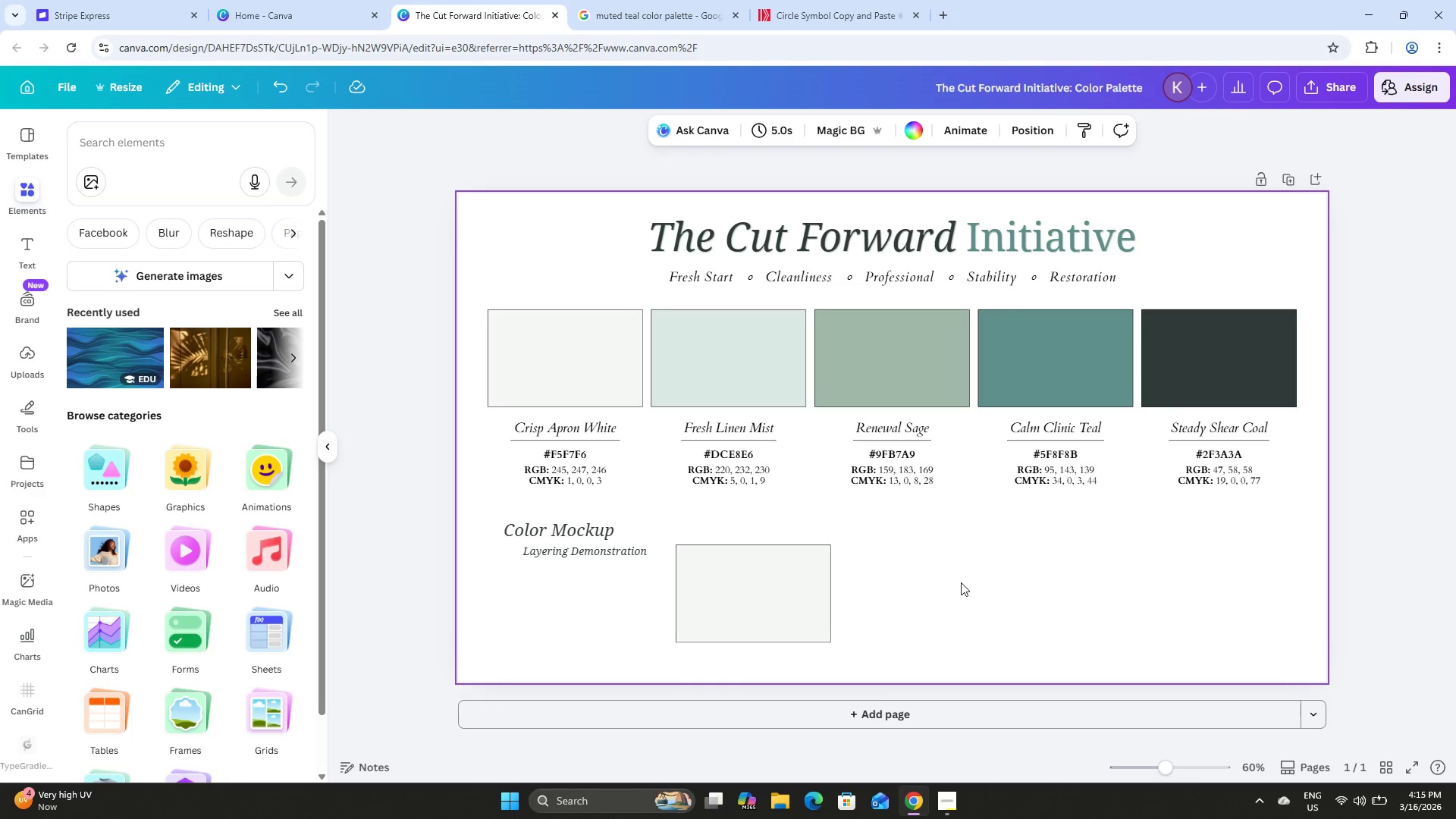 
wait(6.58)
 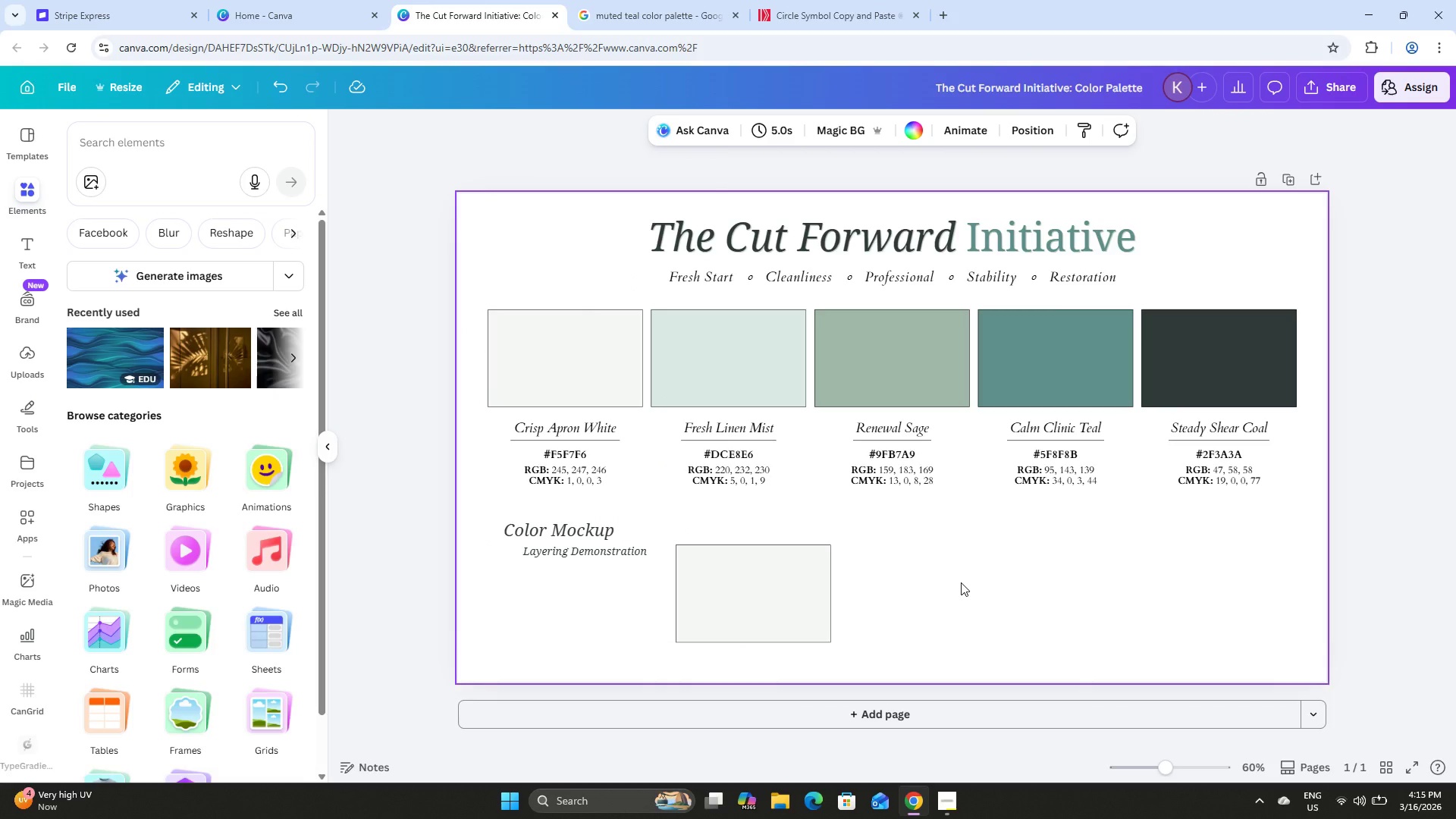 
left_click_drag(start_coordinate=[720, 585], to_coordinate=[718, 609])
 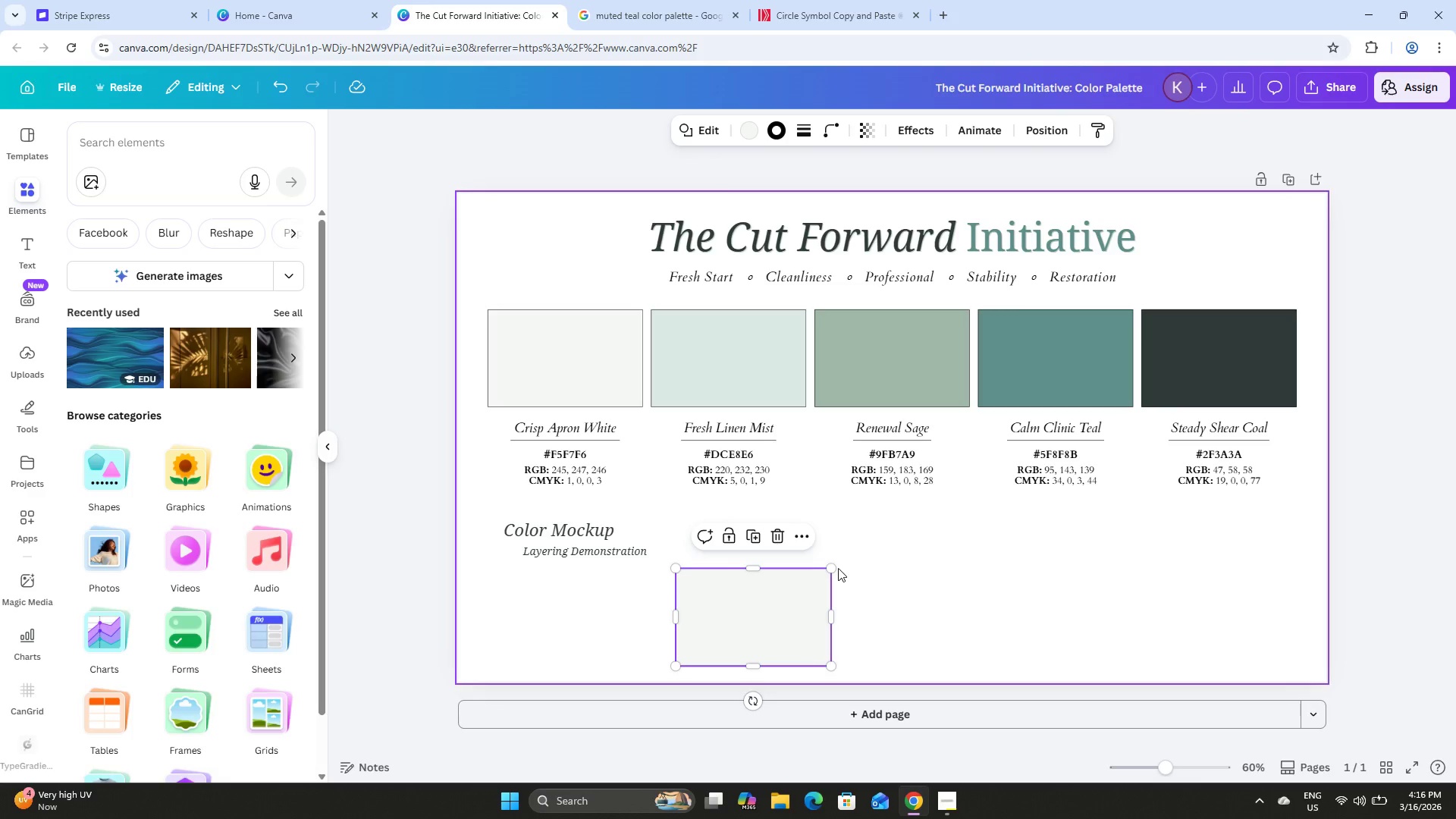 
left_click_drag(start_coordinate=[833, 569], to_coordinate=[828, 579])
 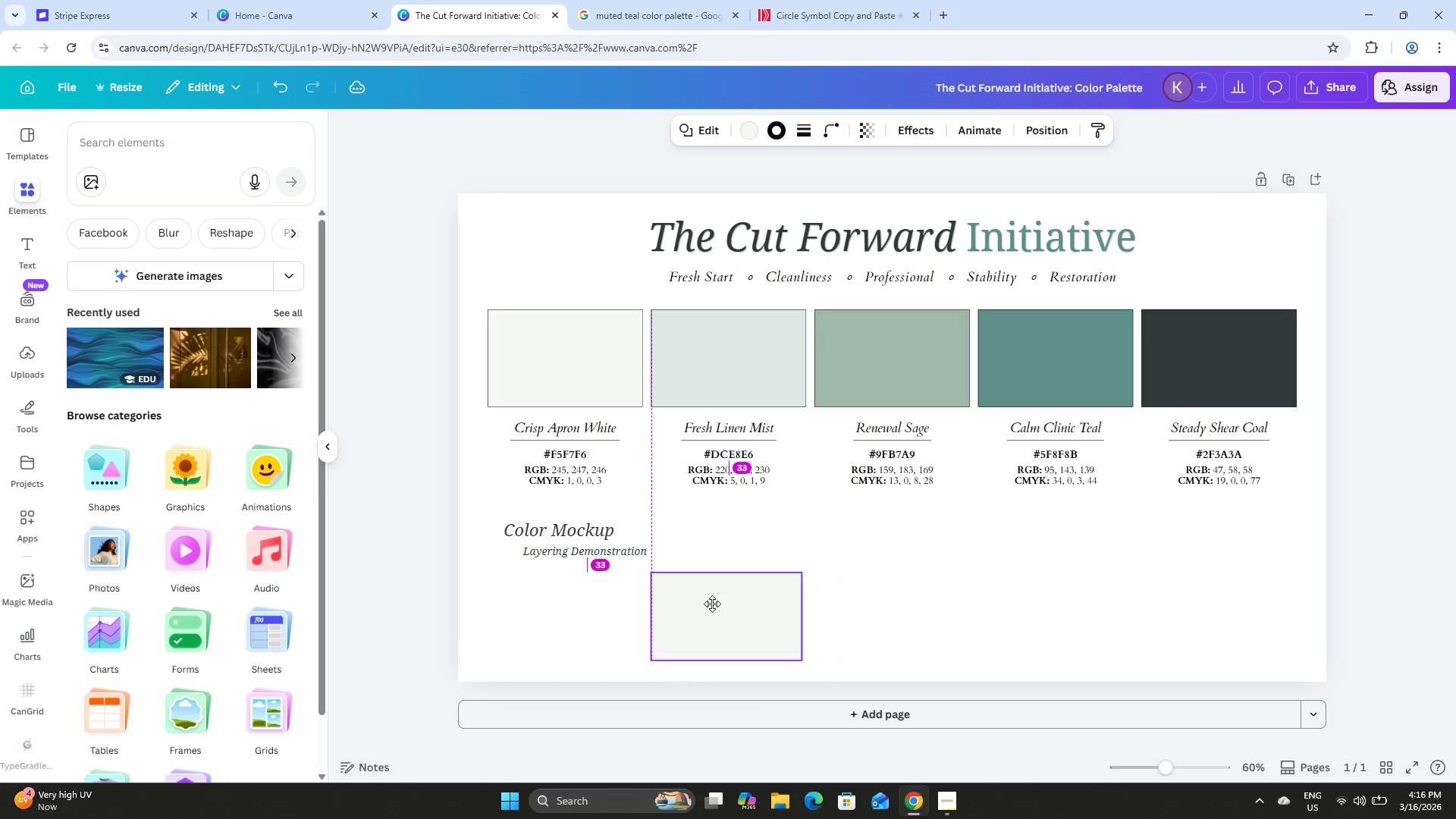 
left_click_drag(start_coordinate=[768, 611], to_coordinate=[651, 604])
 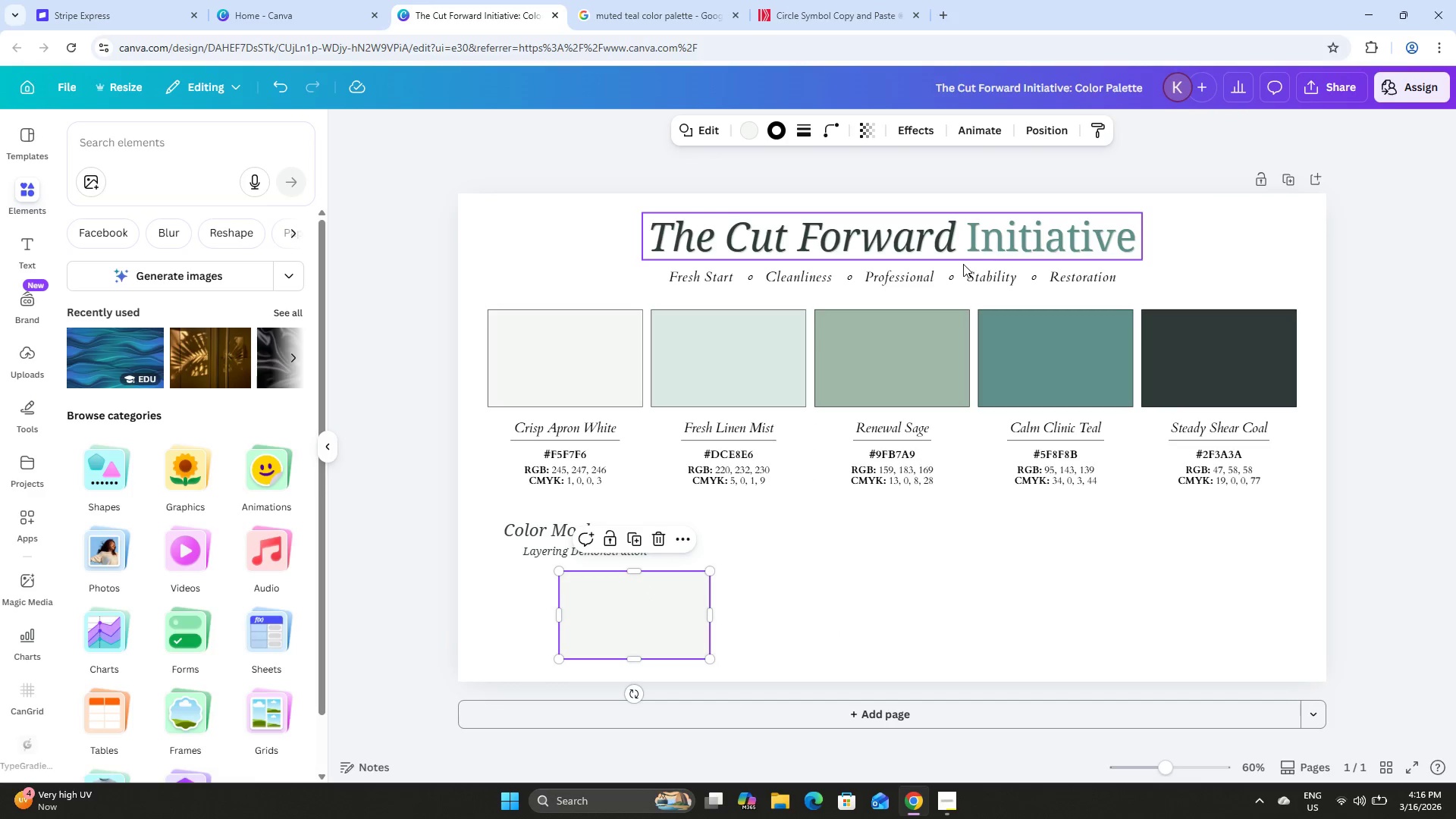 
left_click([963, 275])
 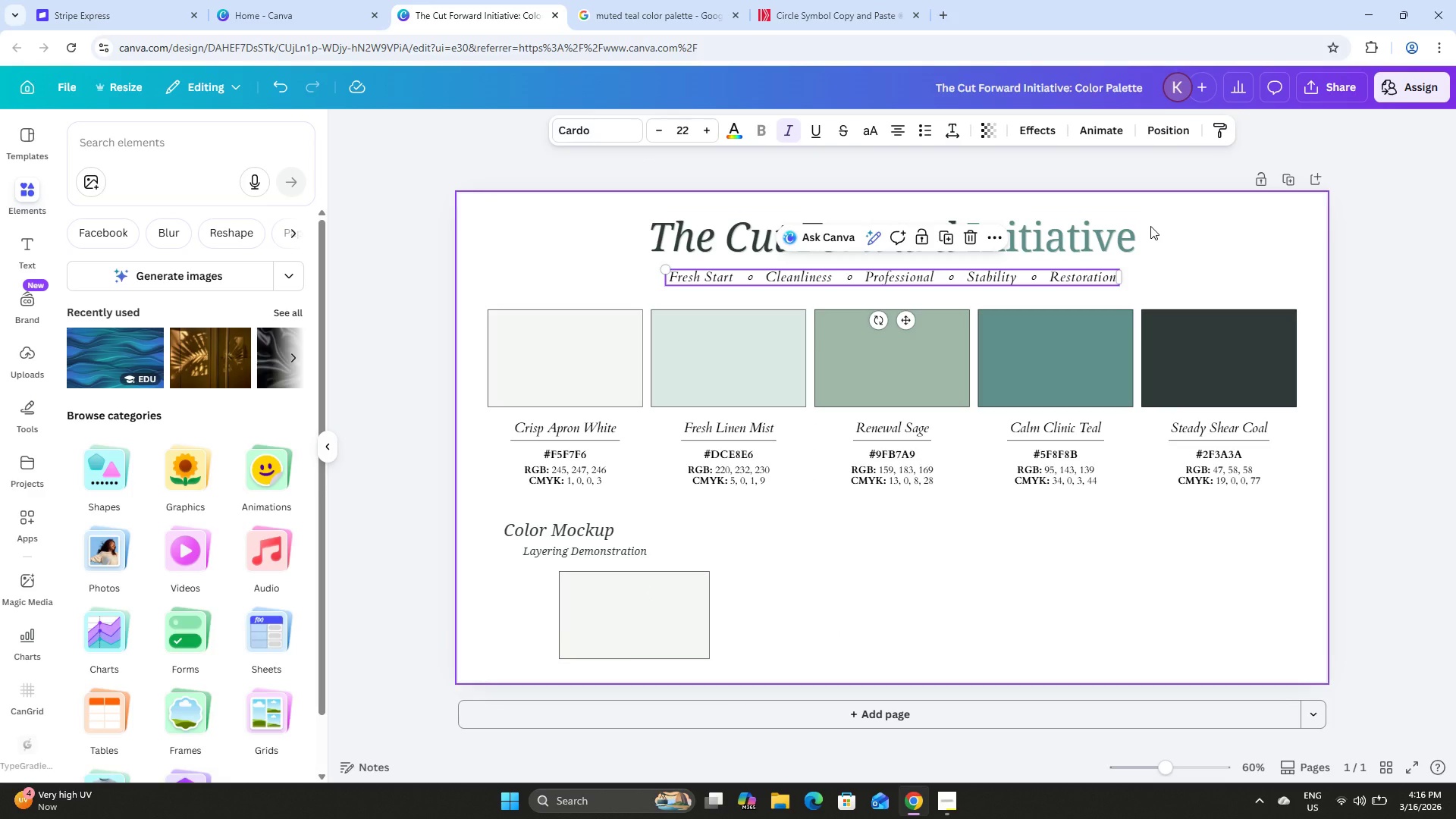 
key(ArrowUp)
 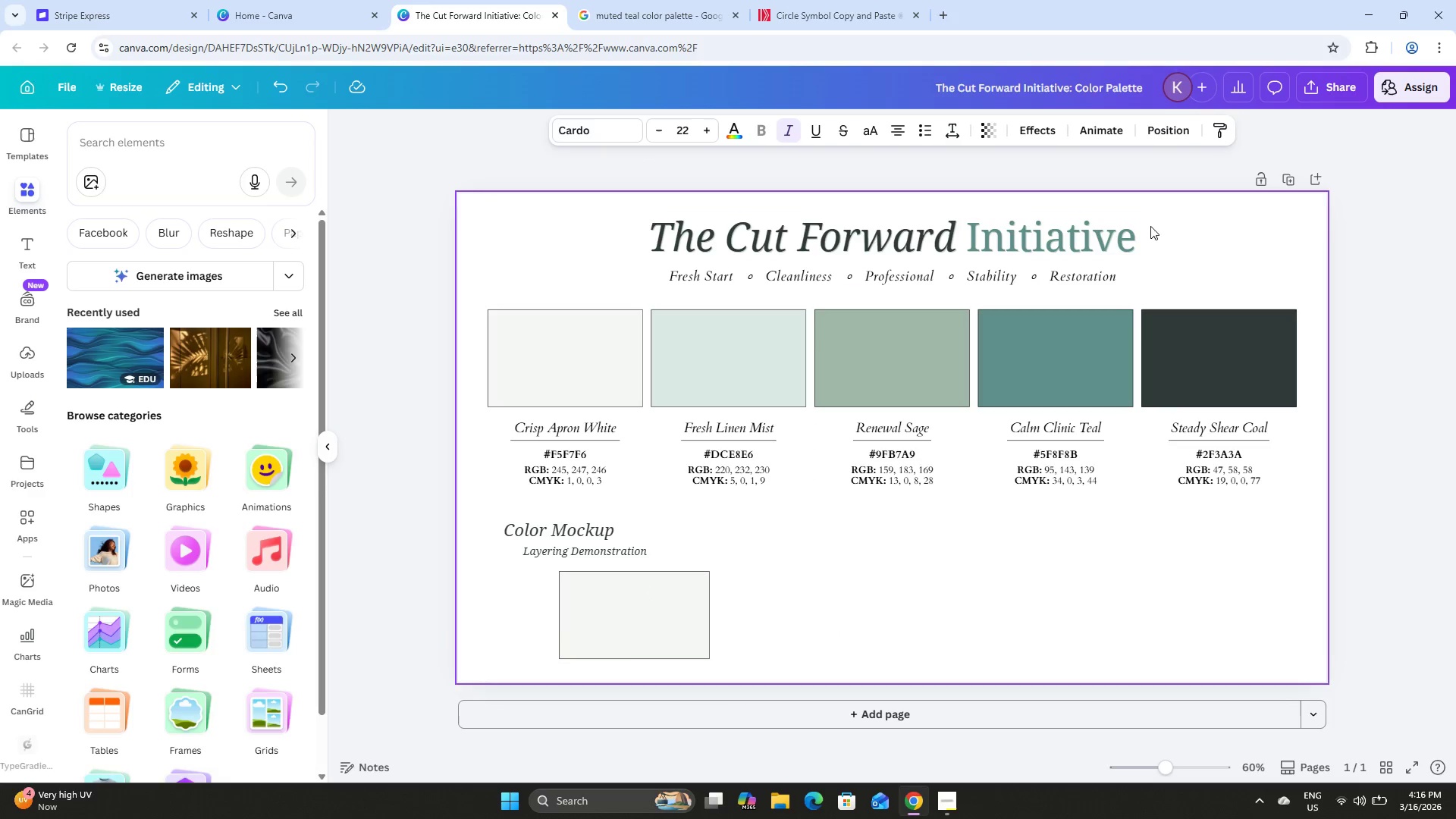 
key(ArrowUp)
 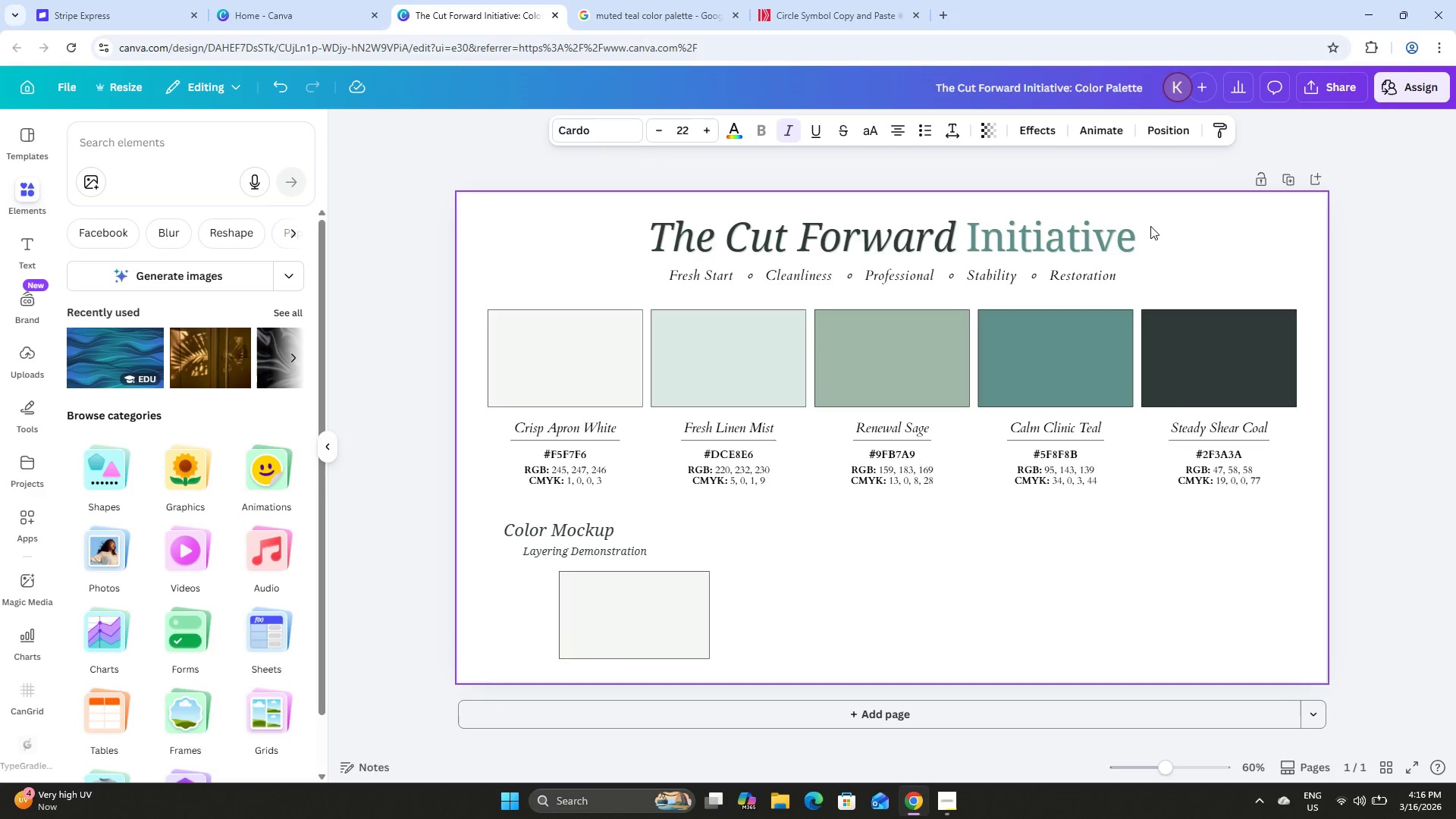 
key(ArrowUp)
 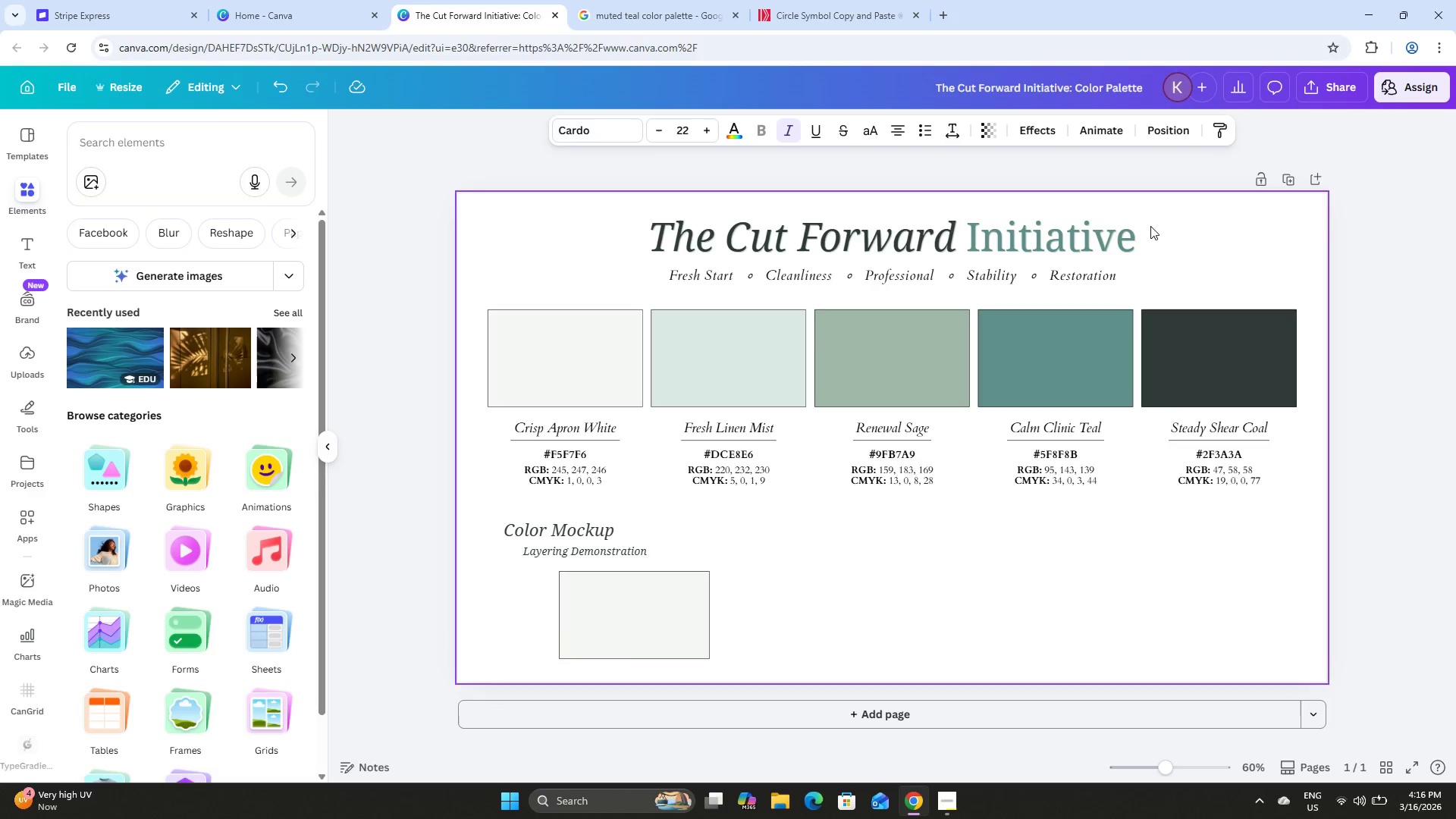 
key(ArrowUp)
 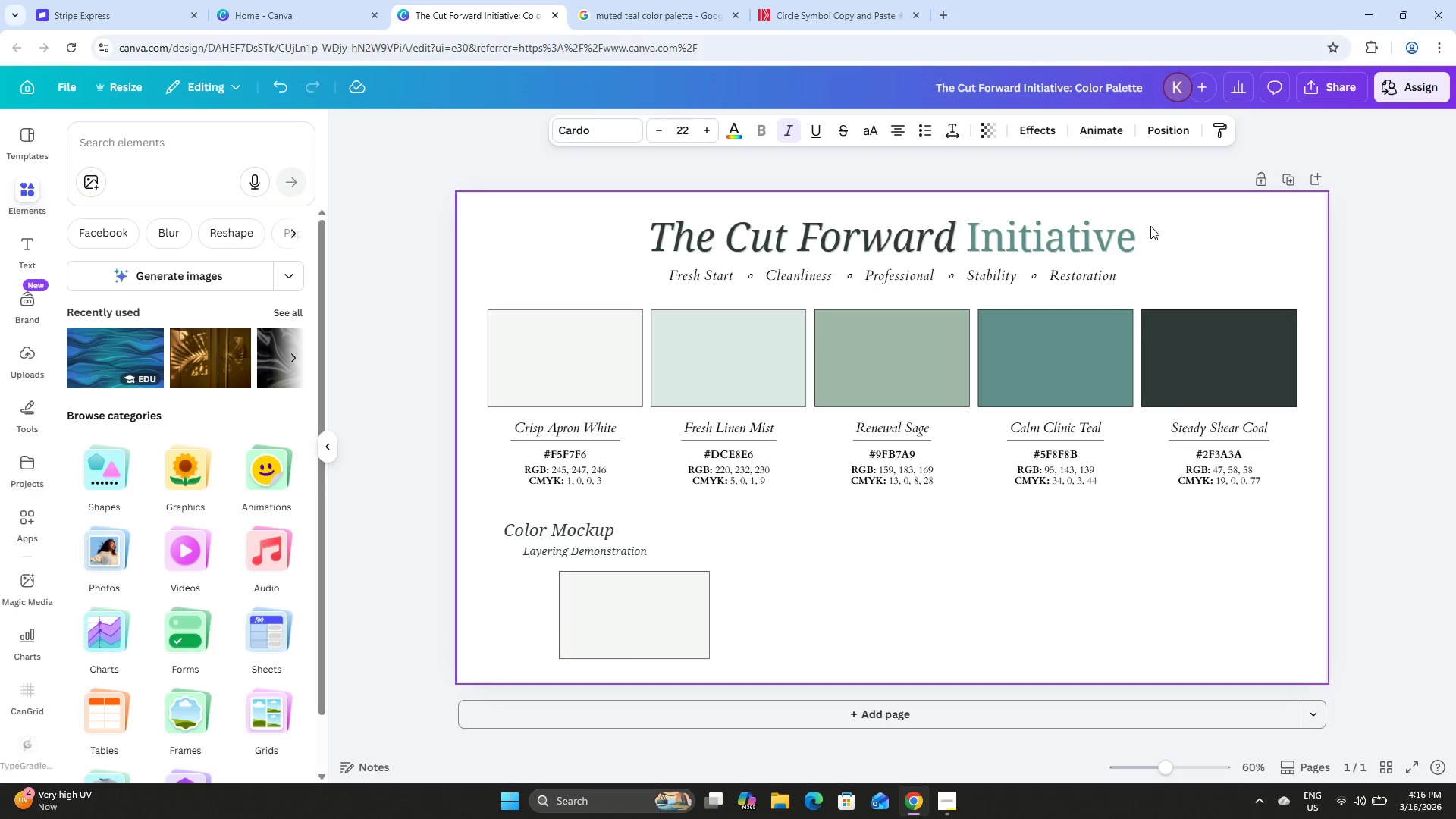 
key(ArrowUp)
 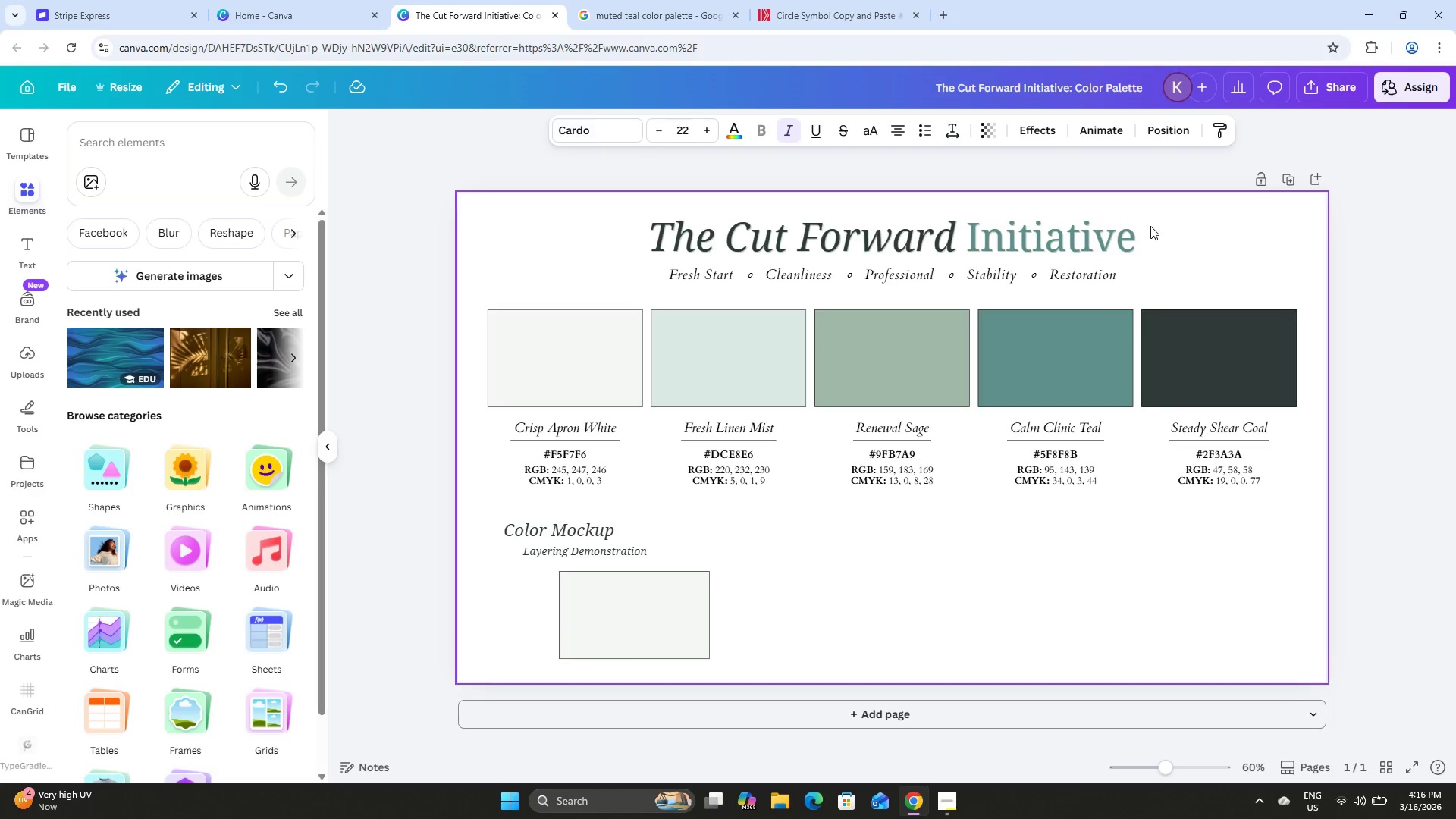 
key(ArrowUp)
 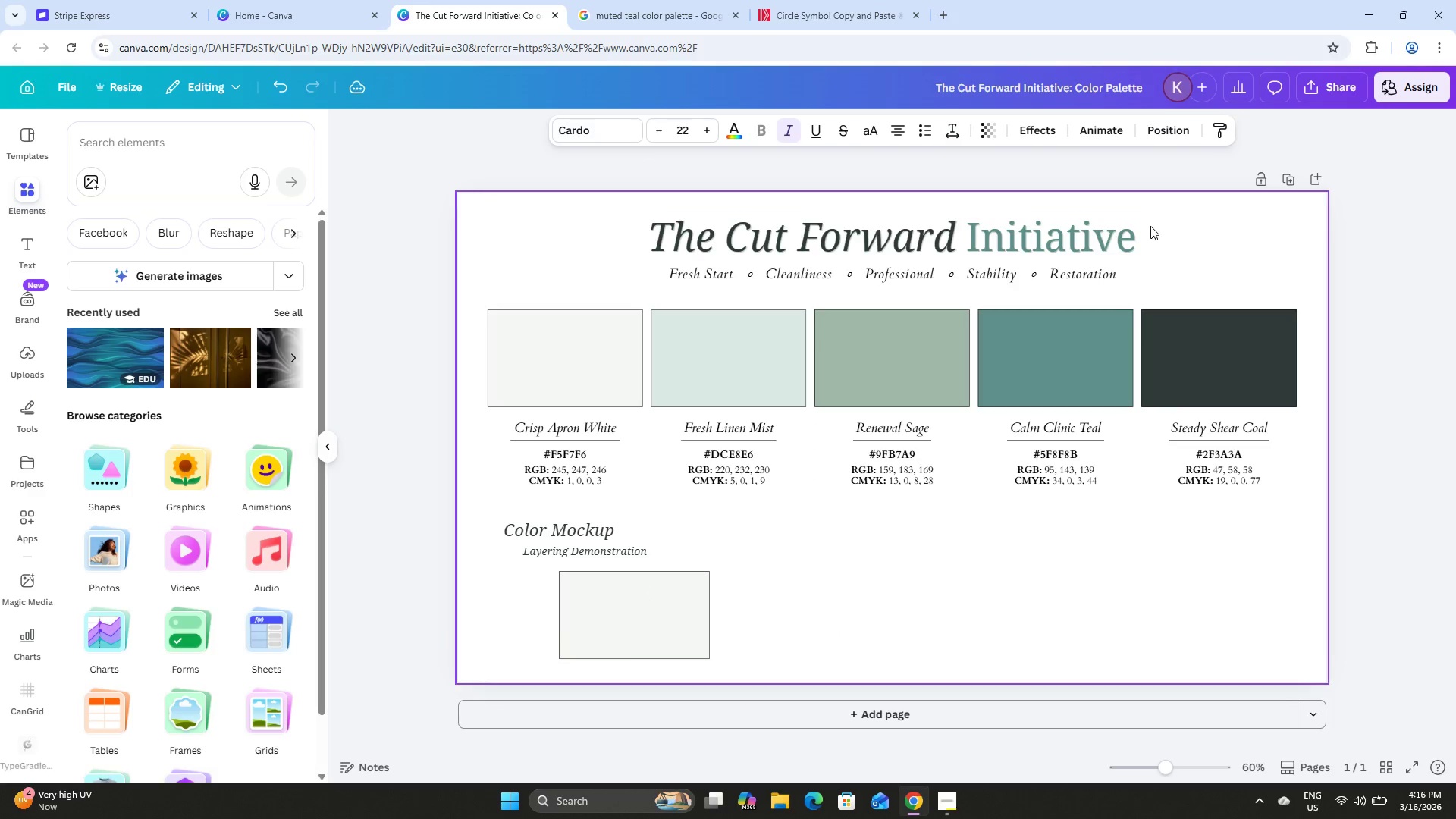 
key(ArrowUp)
 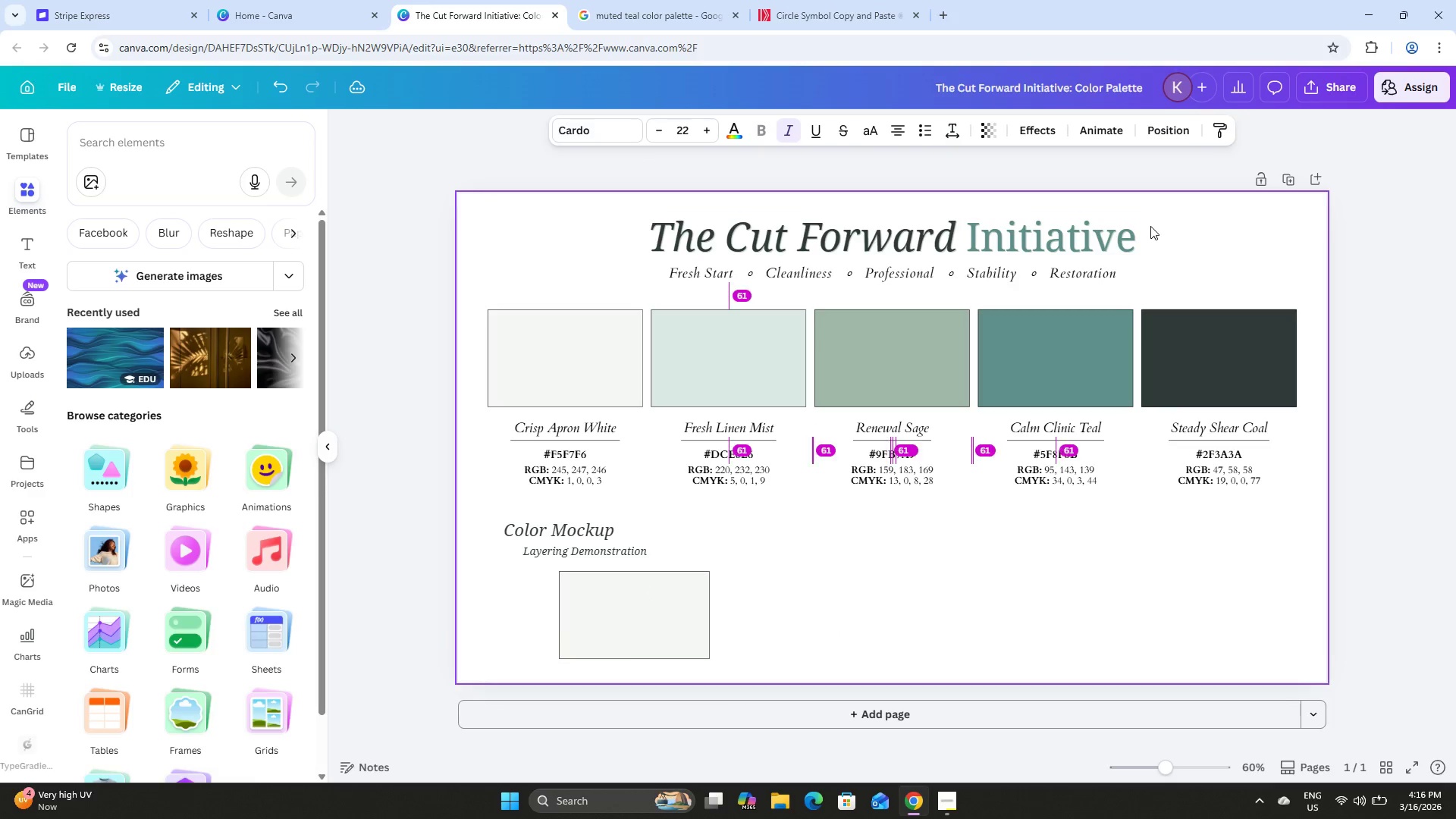 
key(ArrowUp)
 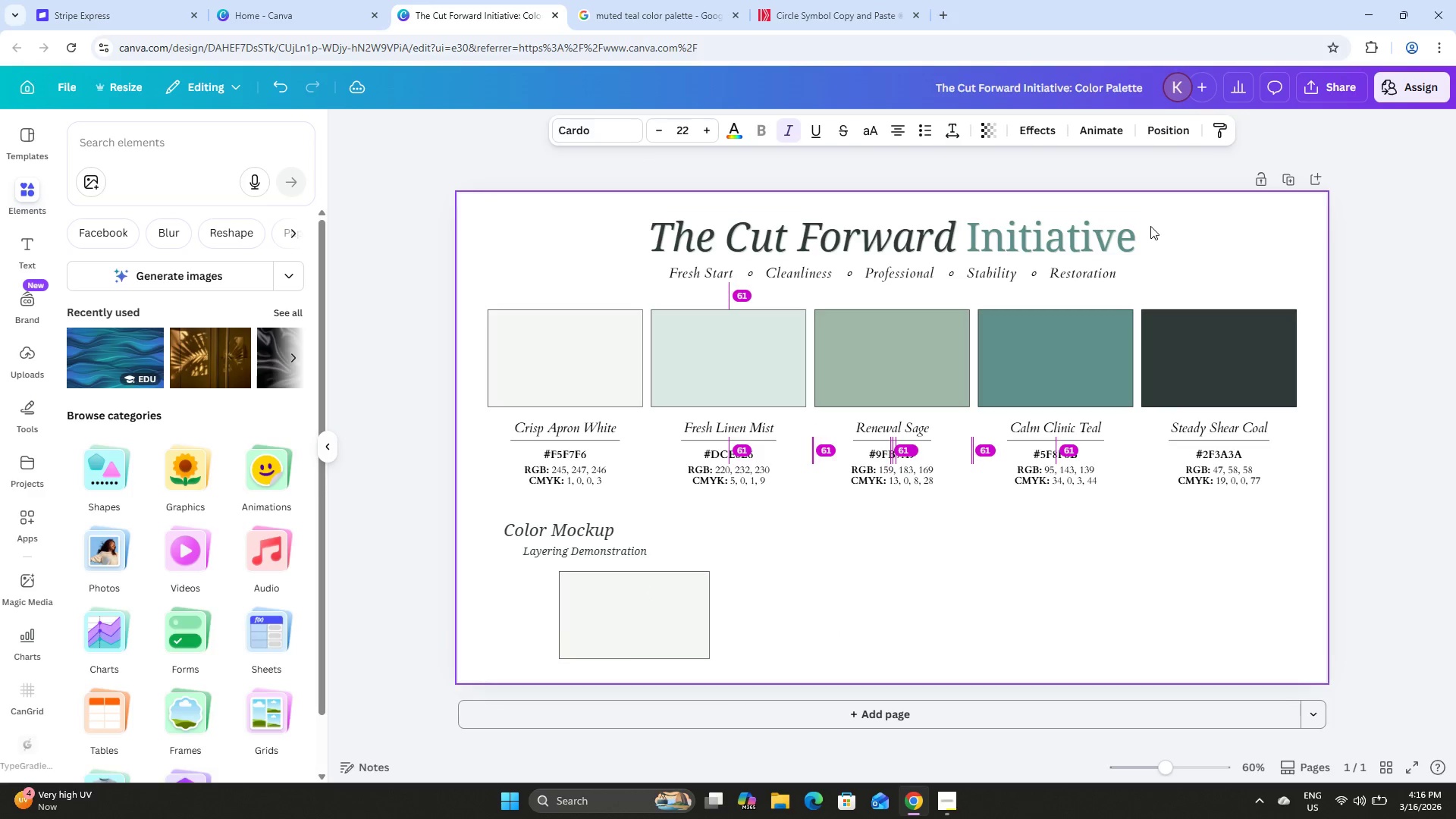 
key(ArrowUp)
 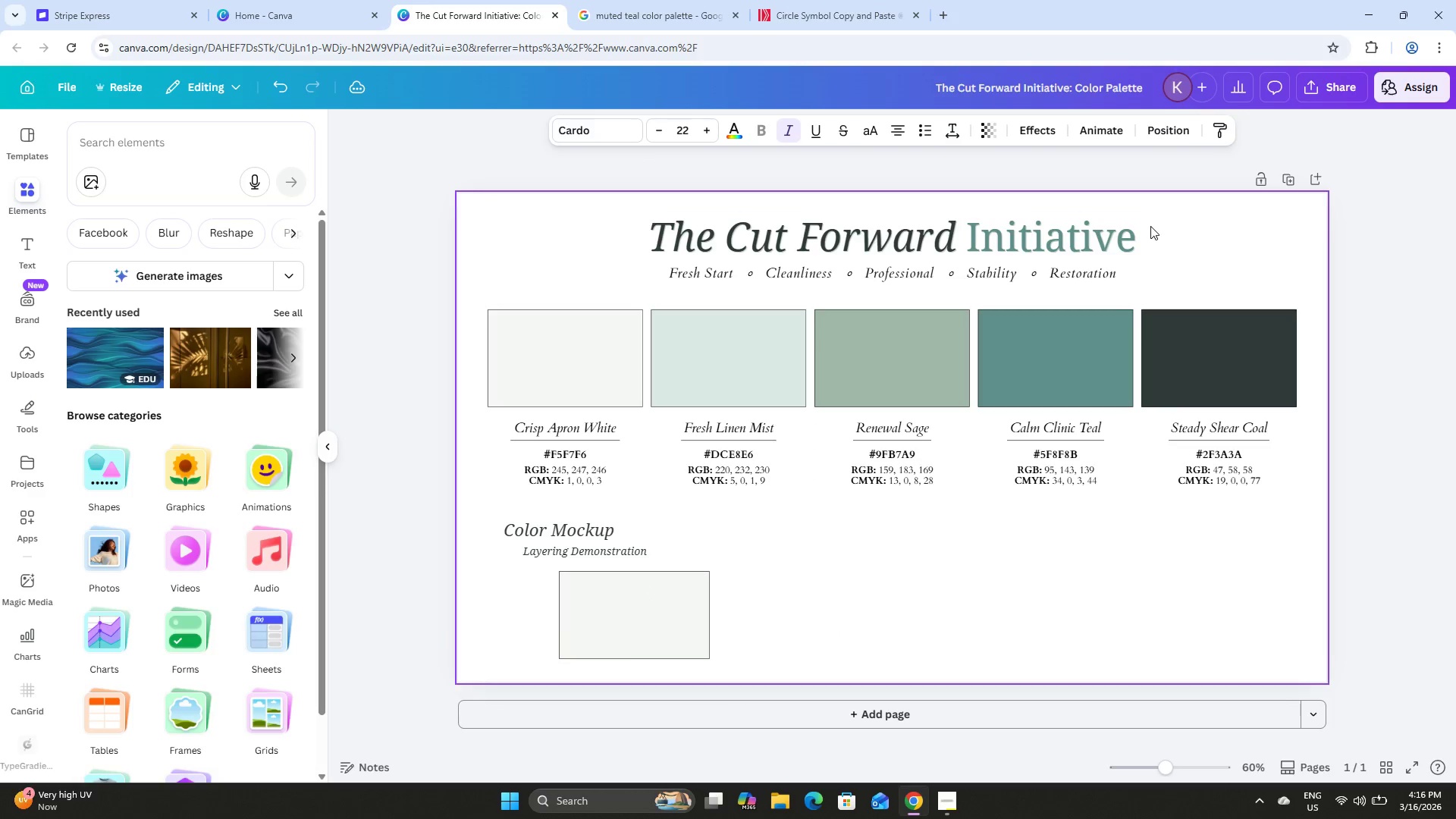 
key(ArrowUp)
 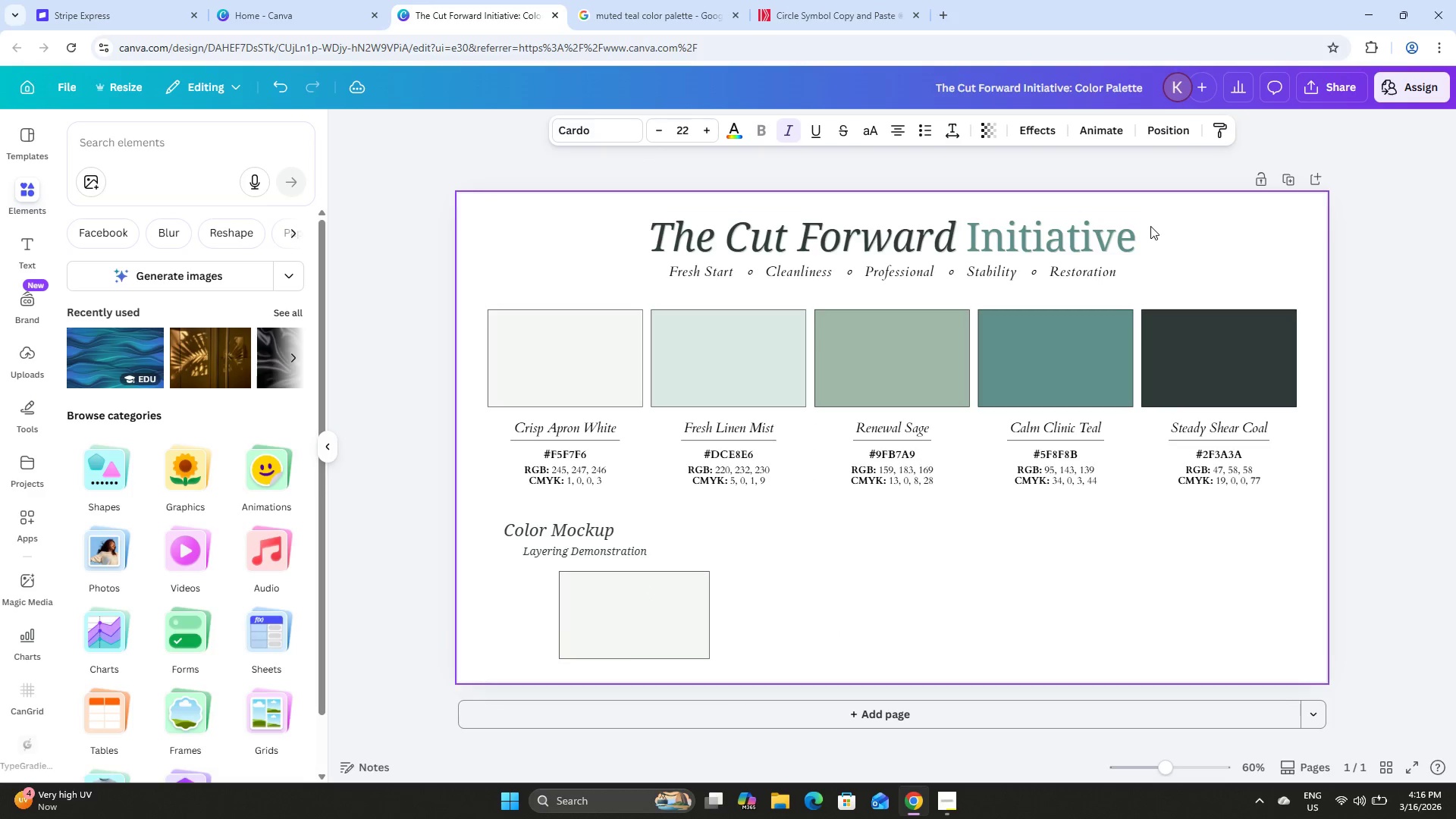 
key(ArrowUp)
 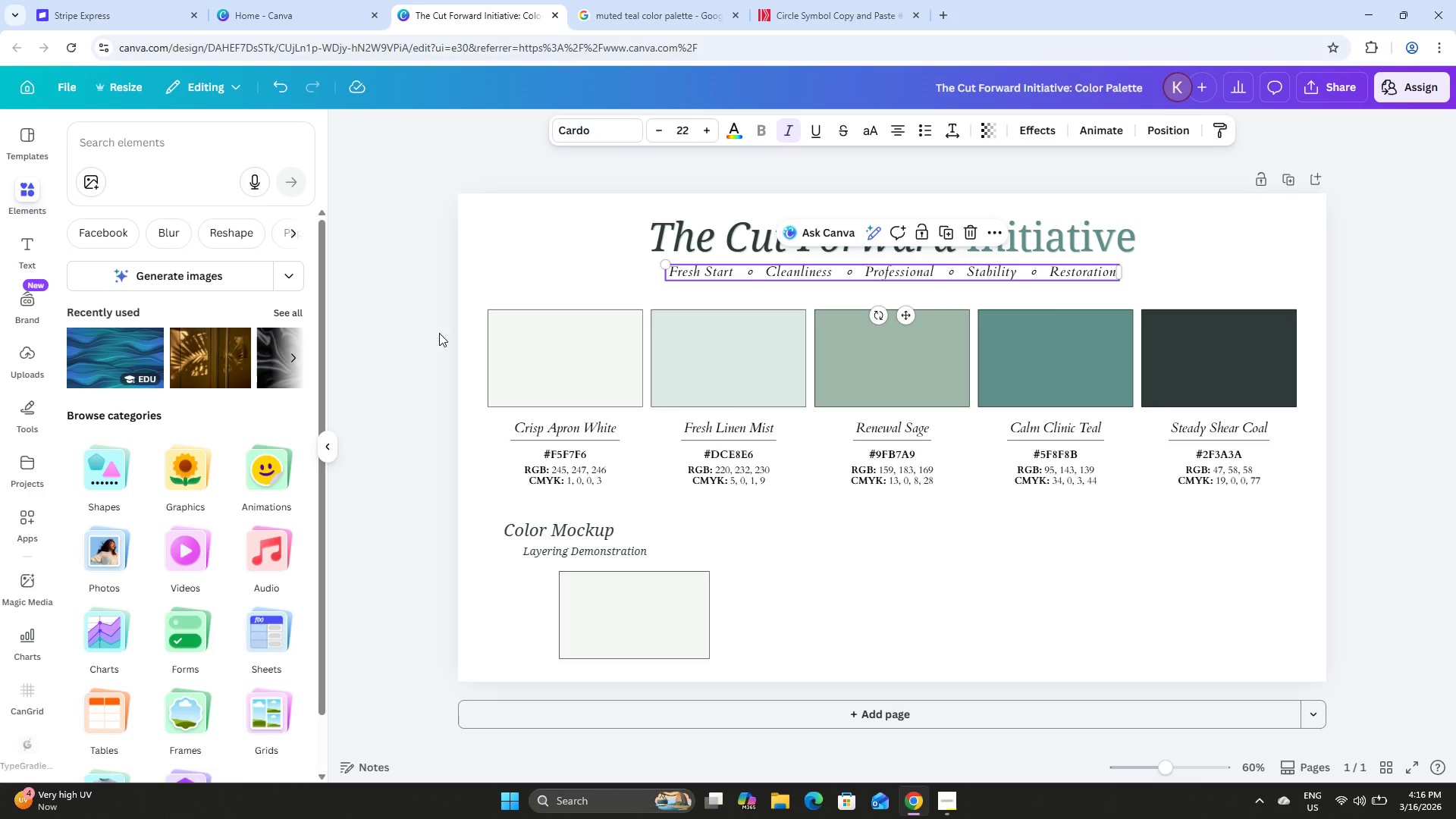 
left_click_drag(start_coordinate=[474, 299], to_coordinate=[1311, 494])
 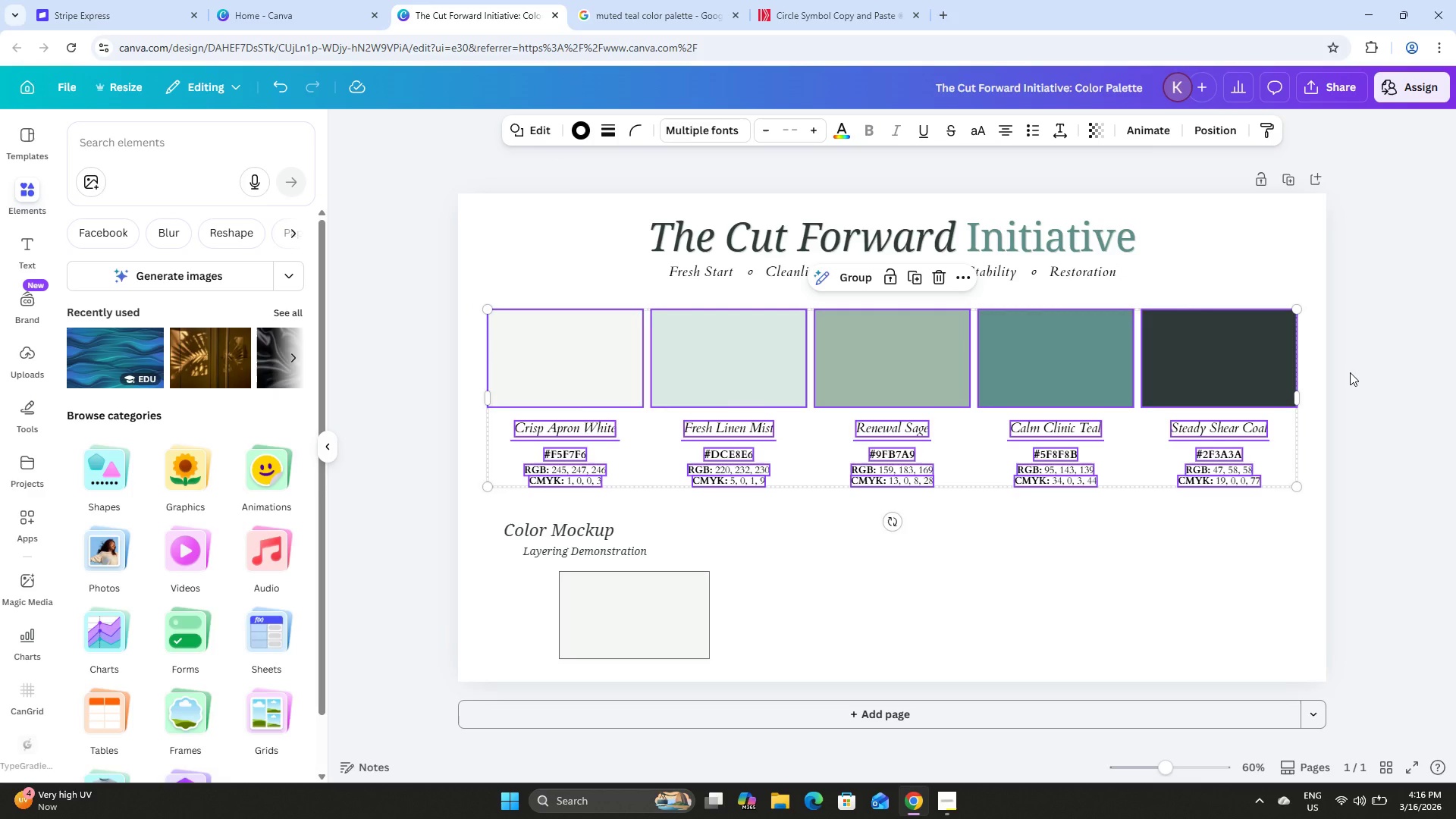 
key(ArrowUp)
 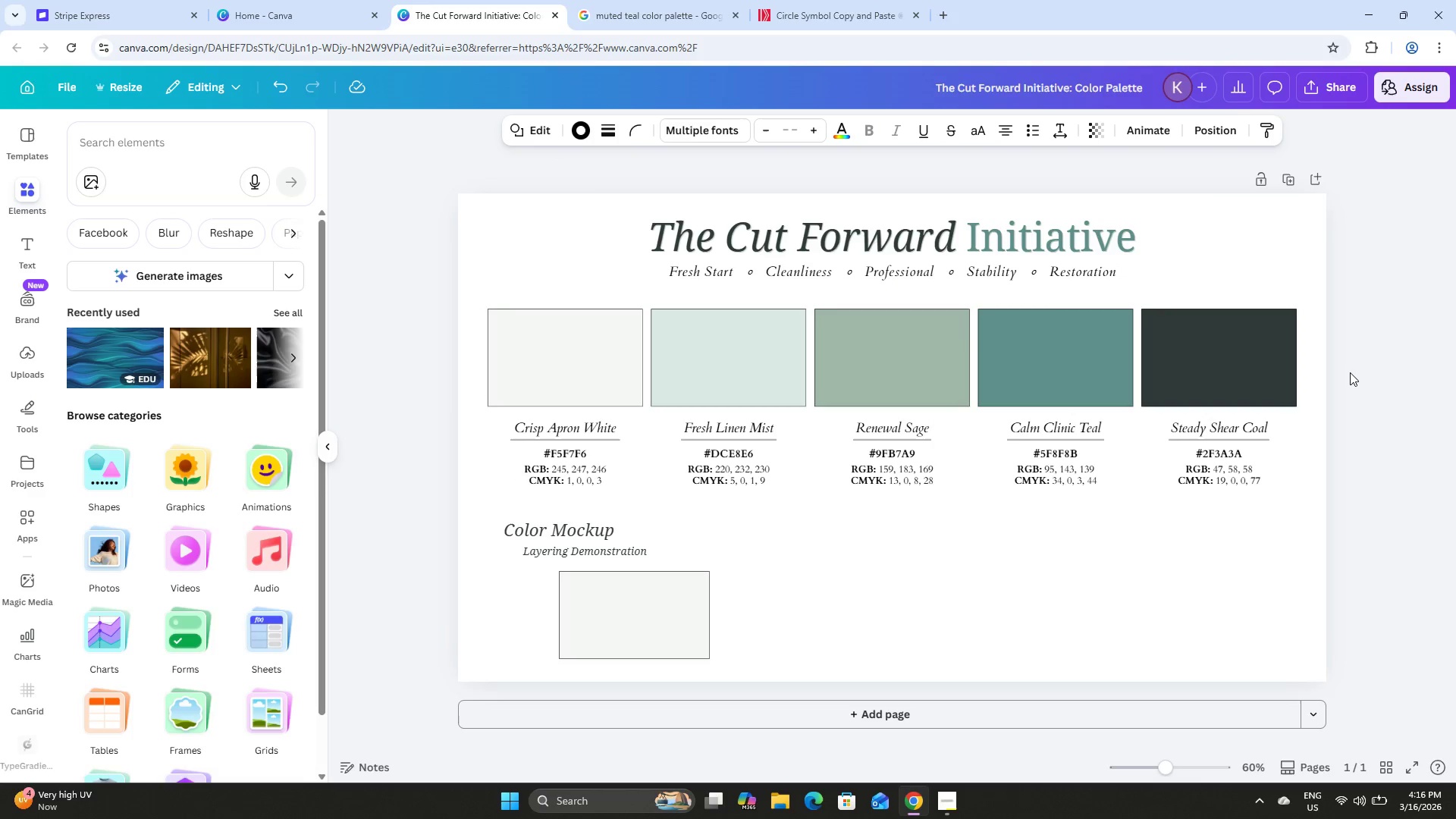 
key(ArrowUp)
 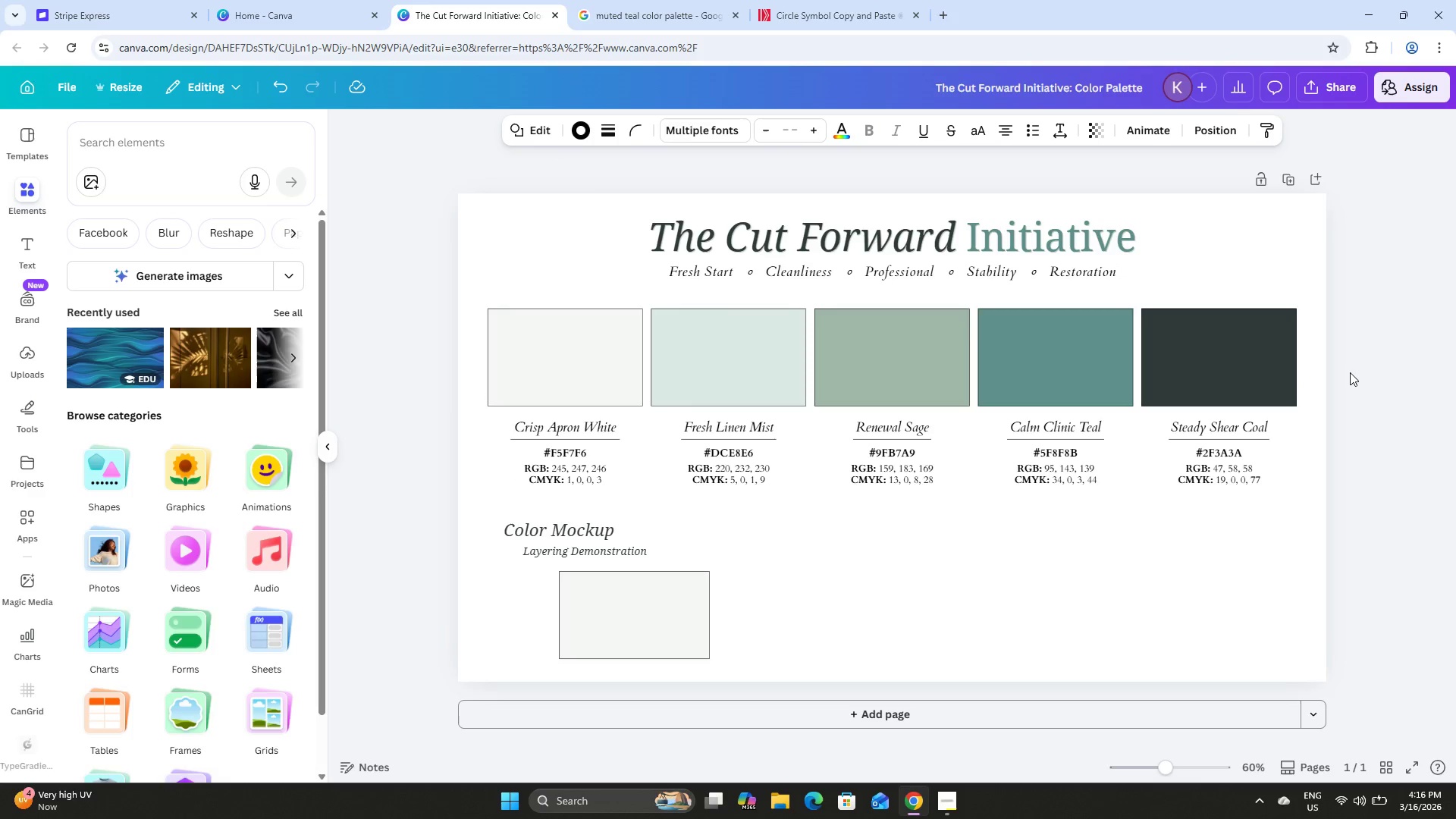 
key(ArrowUp)
 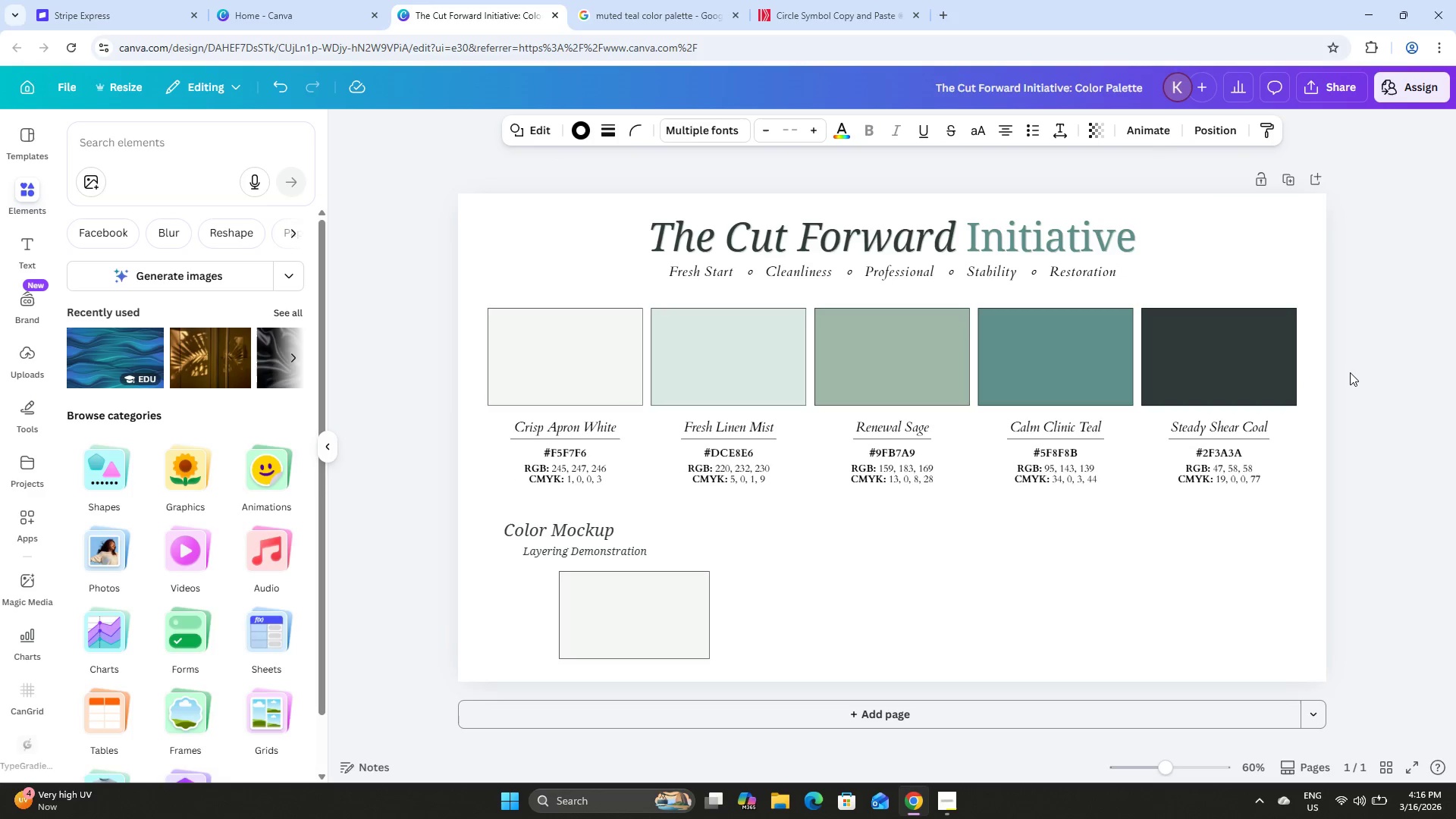 
key(ArrowUp)
 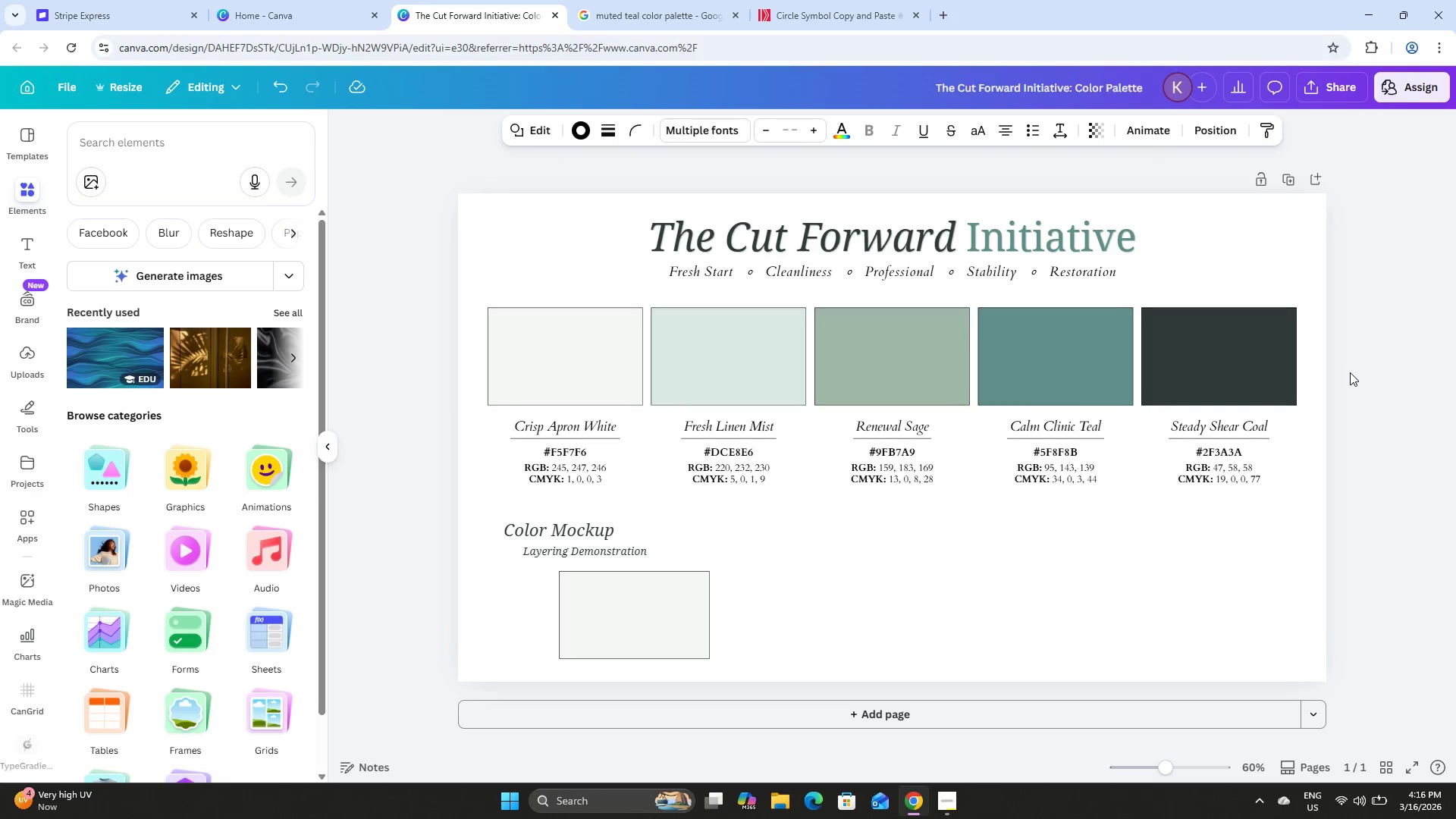 
key(ArrowUp)
 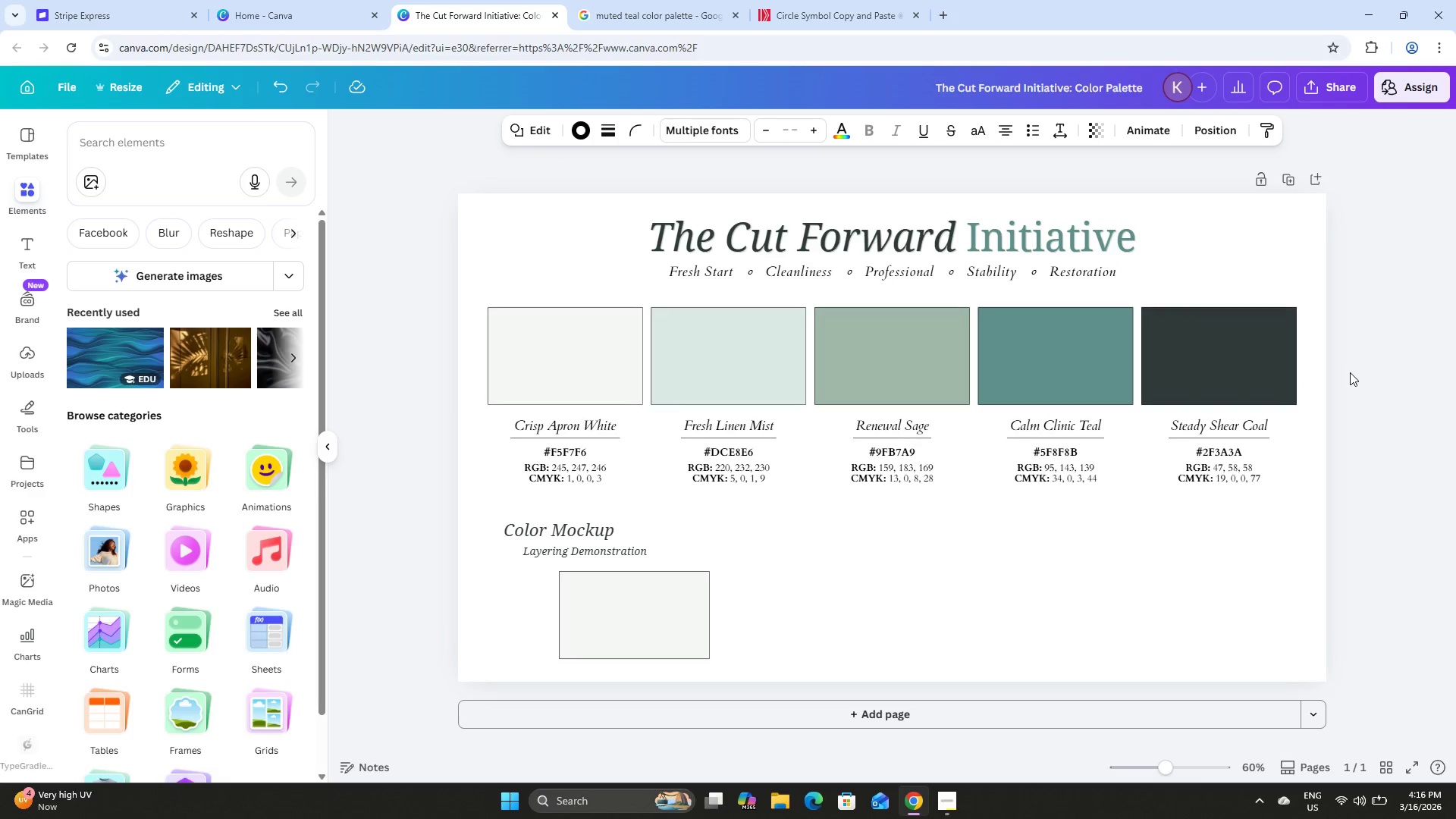 
key(ArrowUp)
 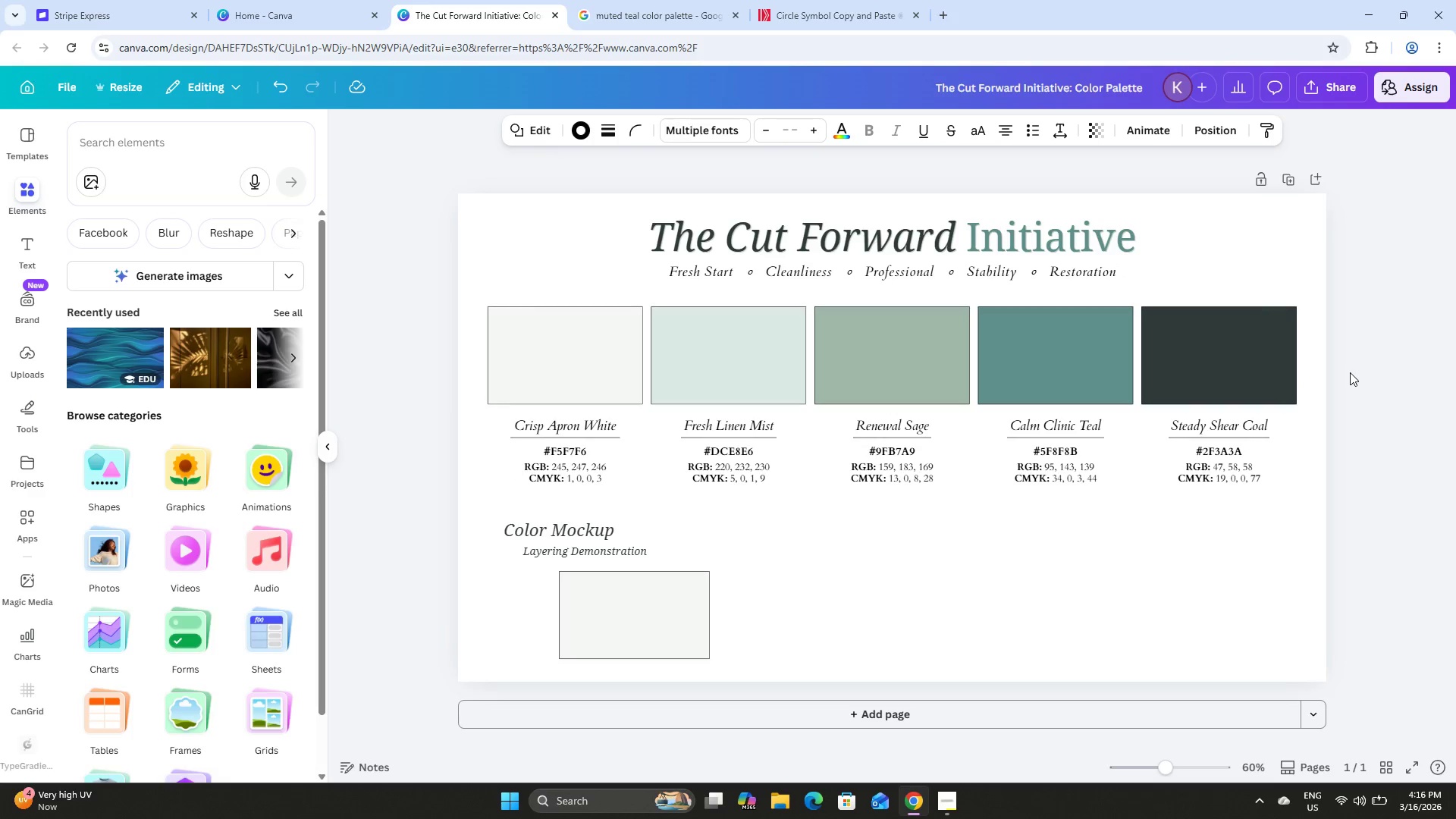 
key(ArrowUp)
 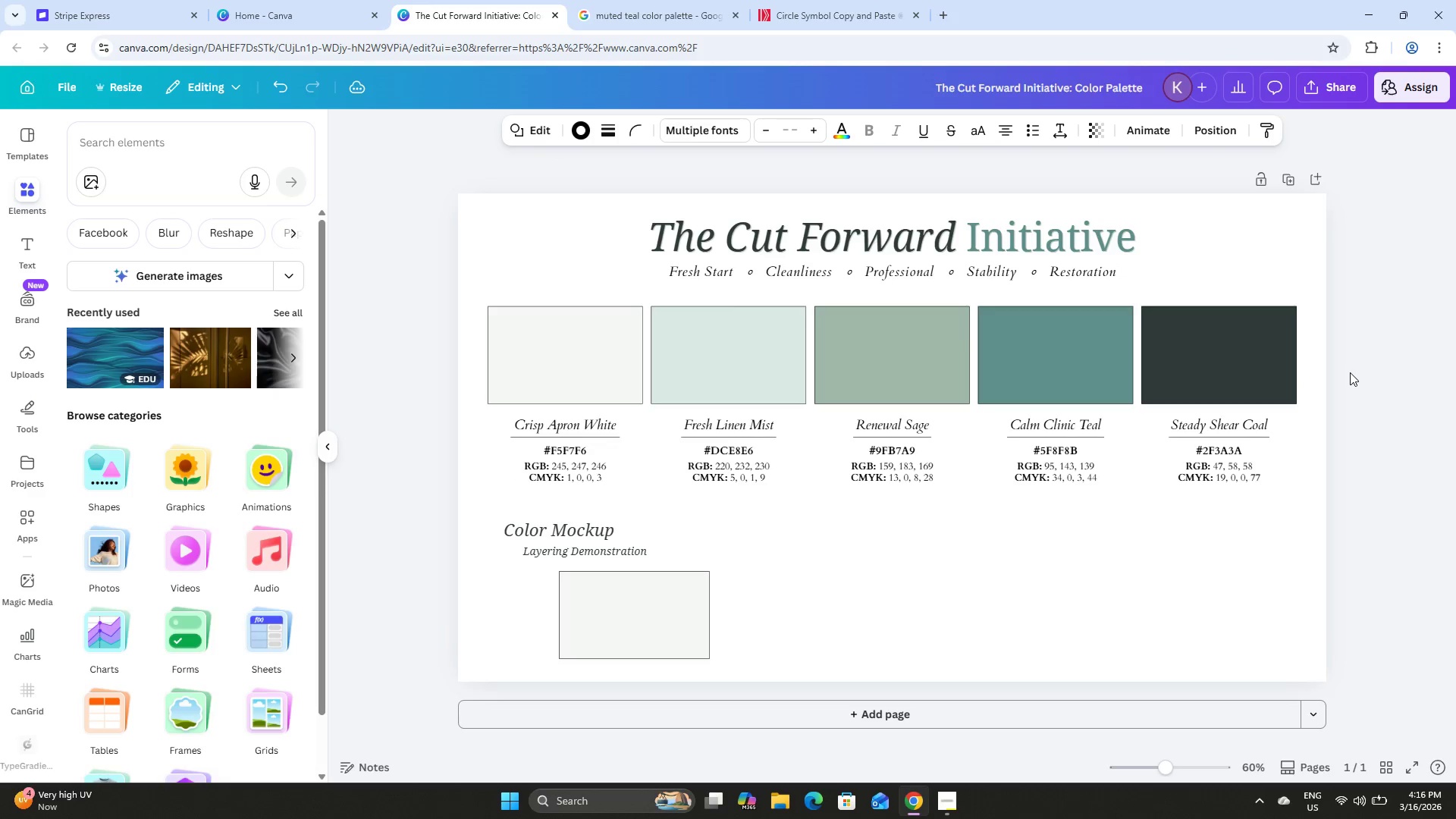 
key(ArrowUp)
 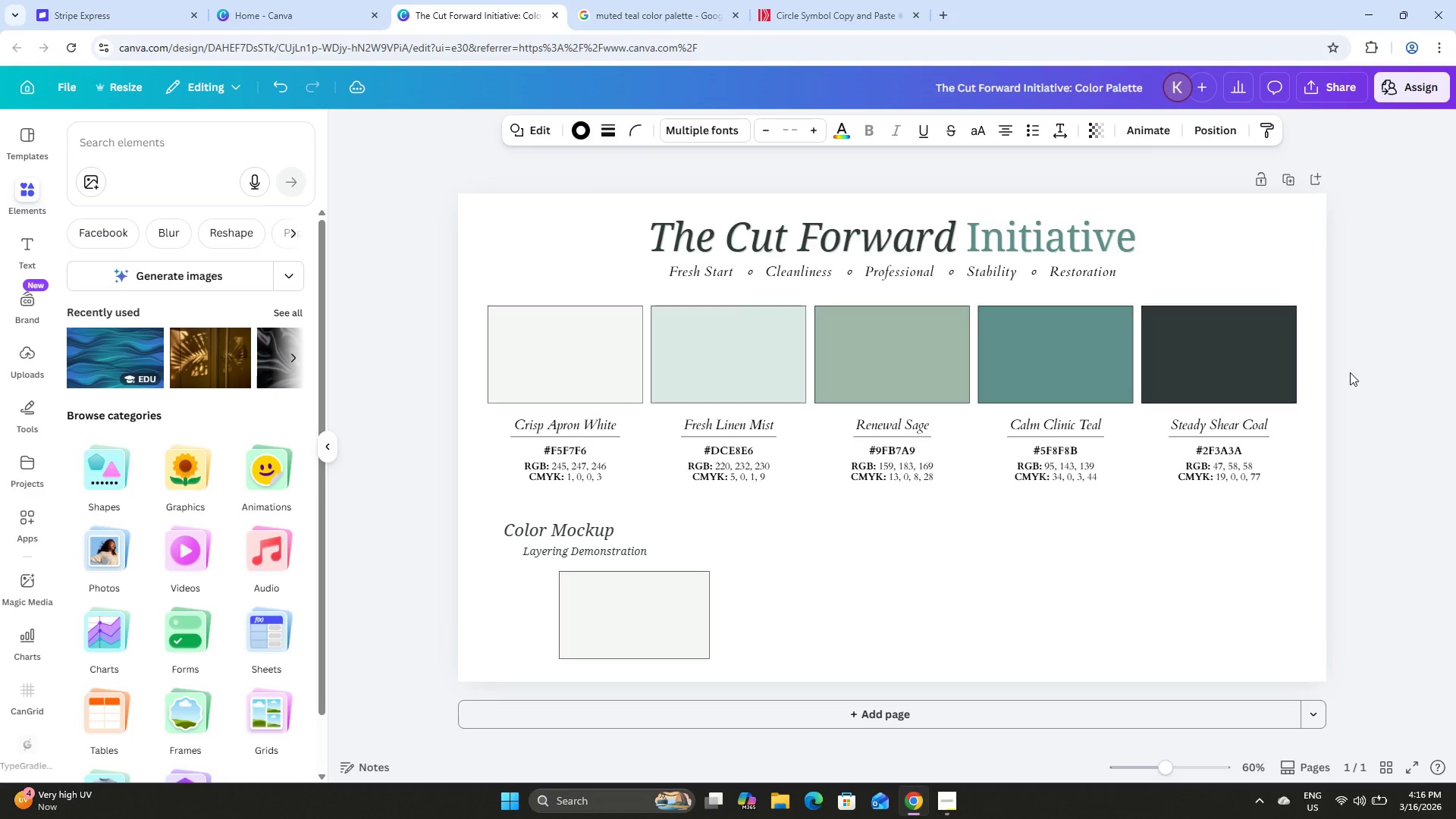 
key(ArrowUp)
 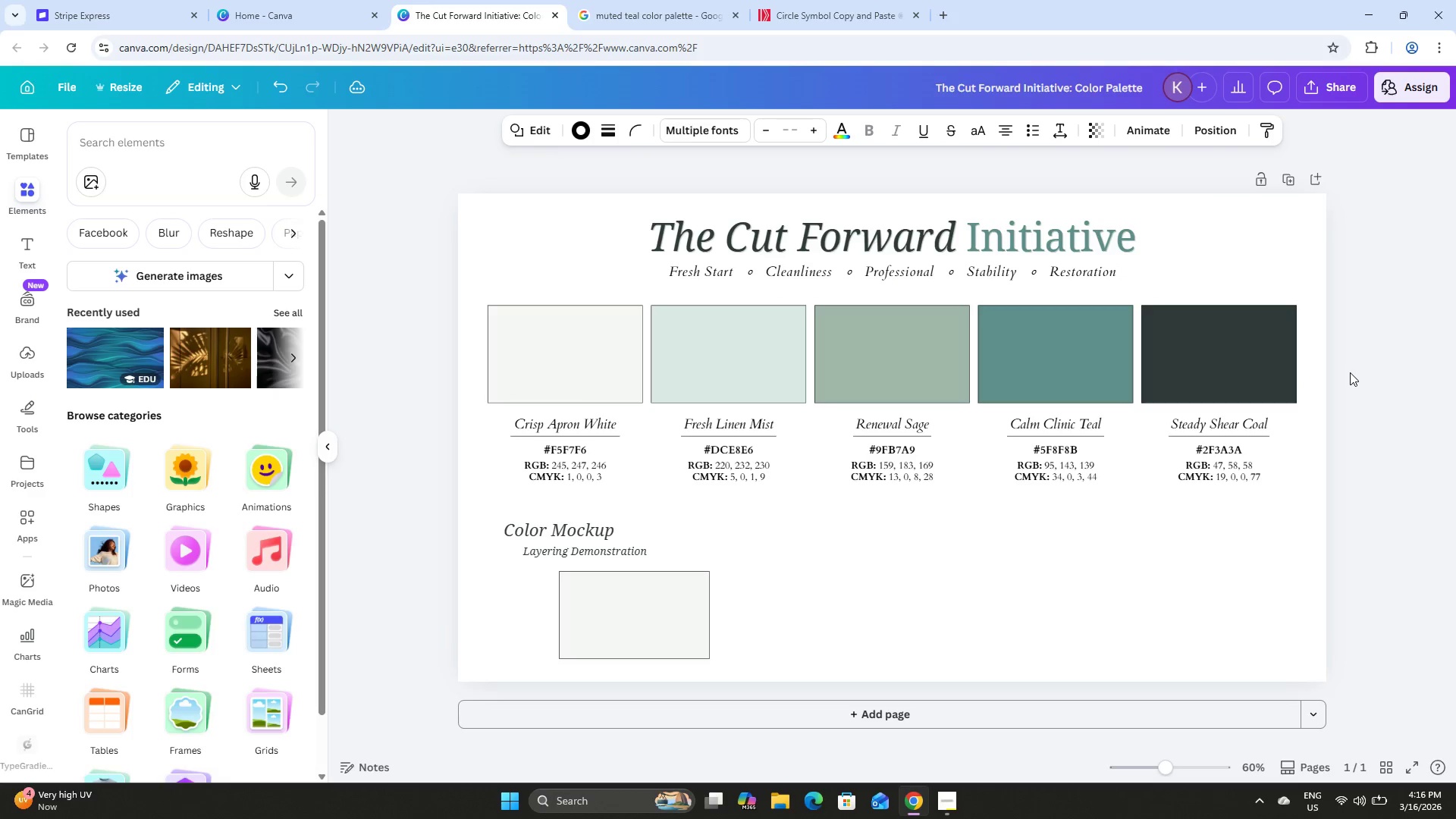 
key(ArrowUp)
 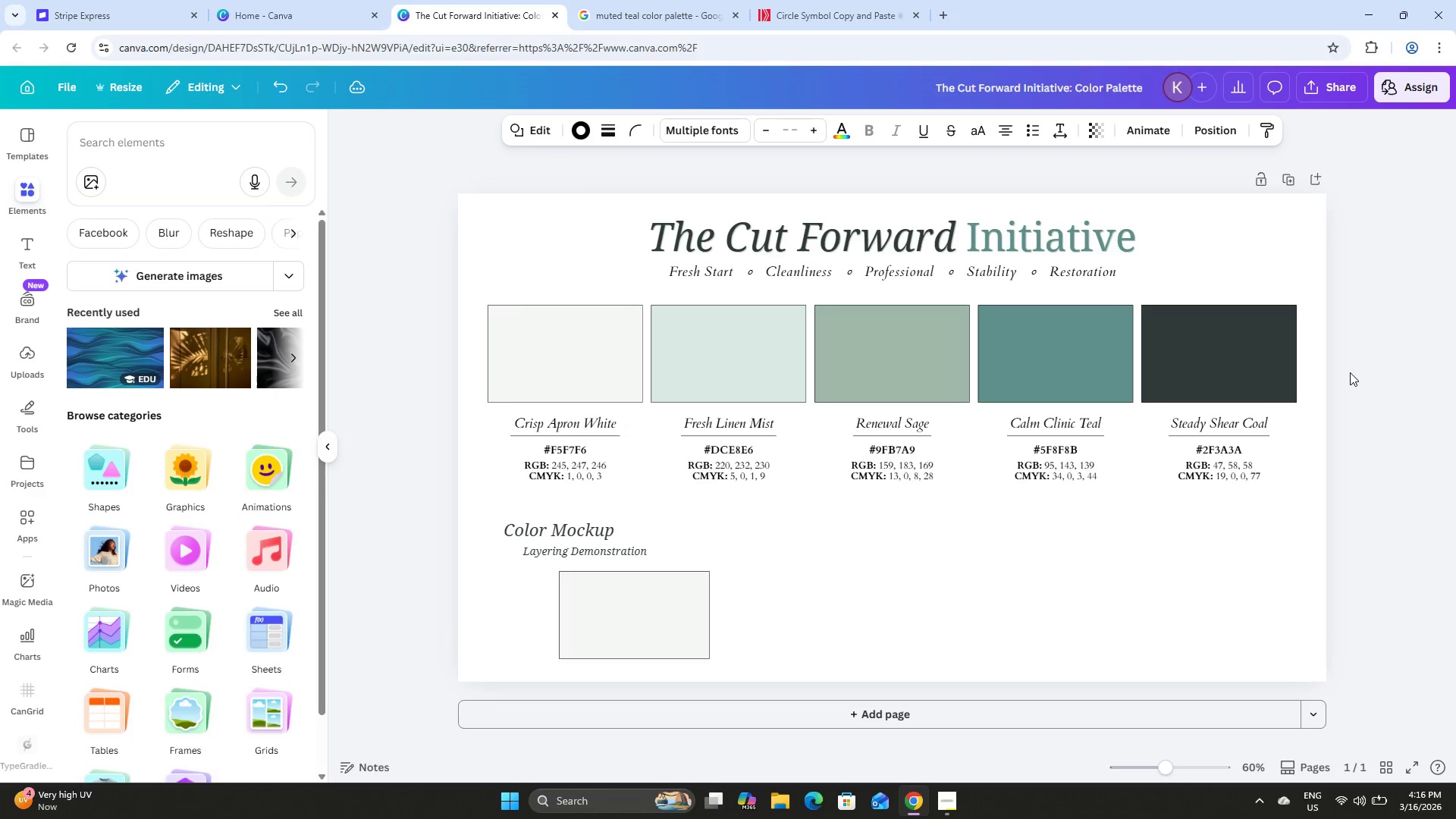 
key(ArrowUp)
 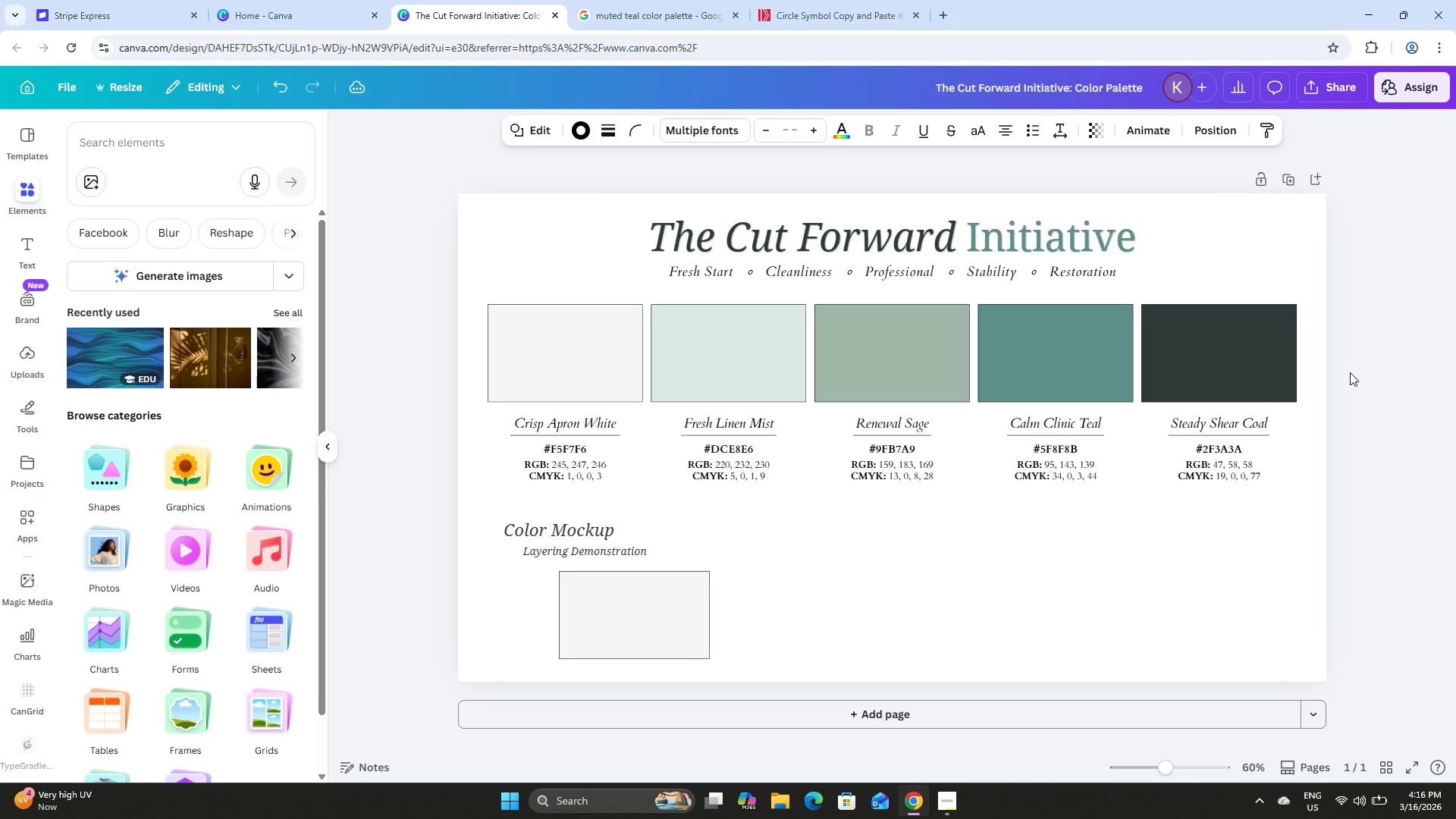 
key(ArrowUp)
 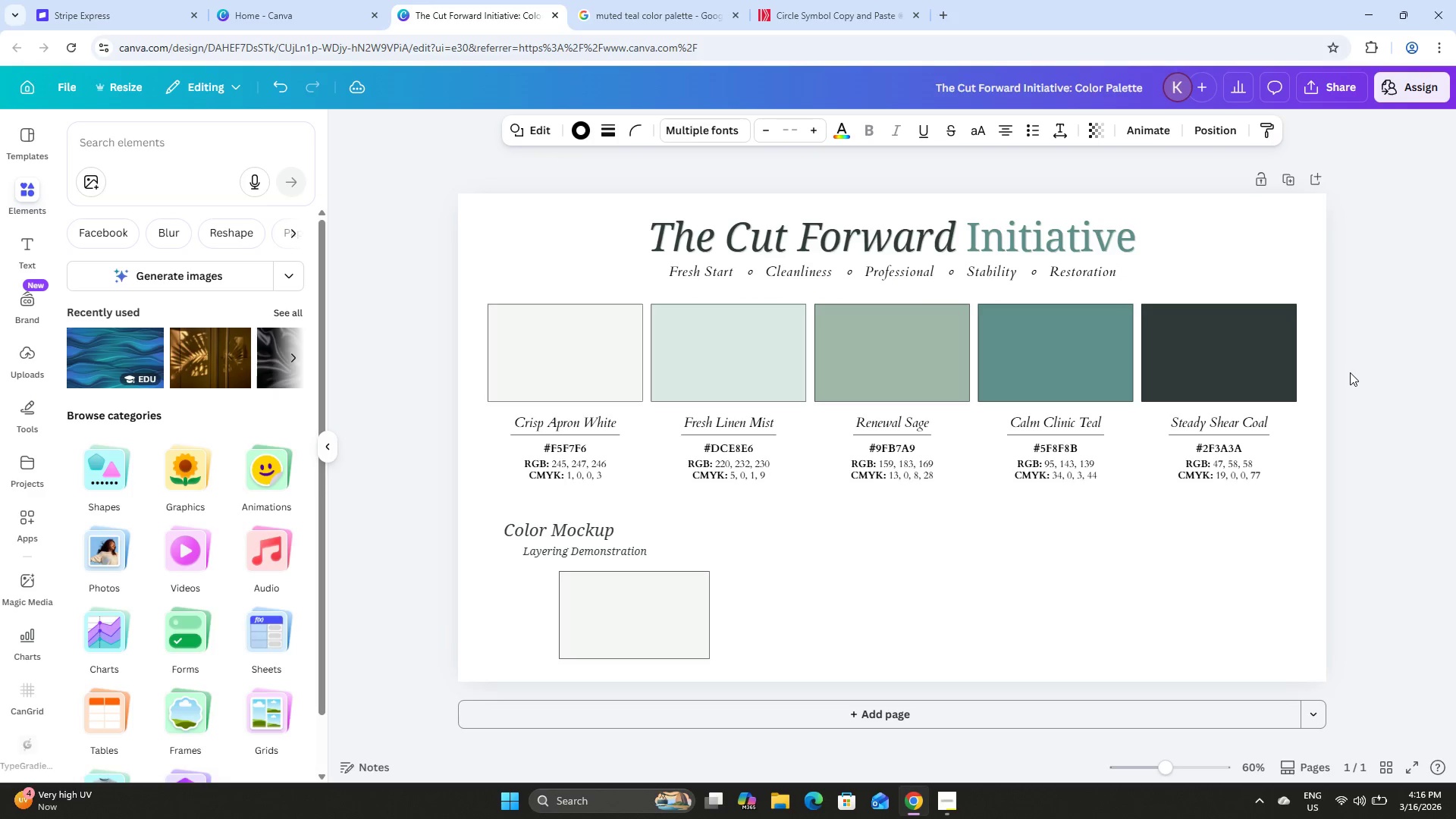 
key(ArrowUp)
 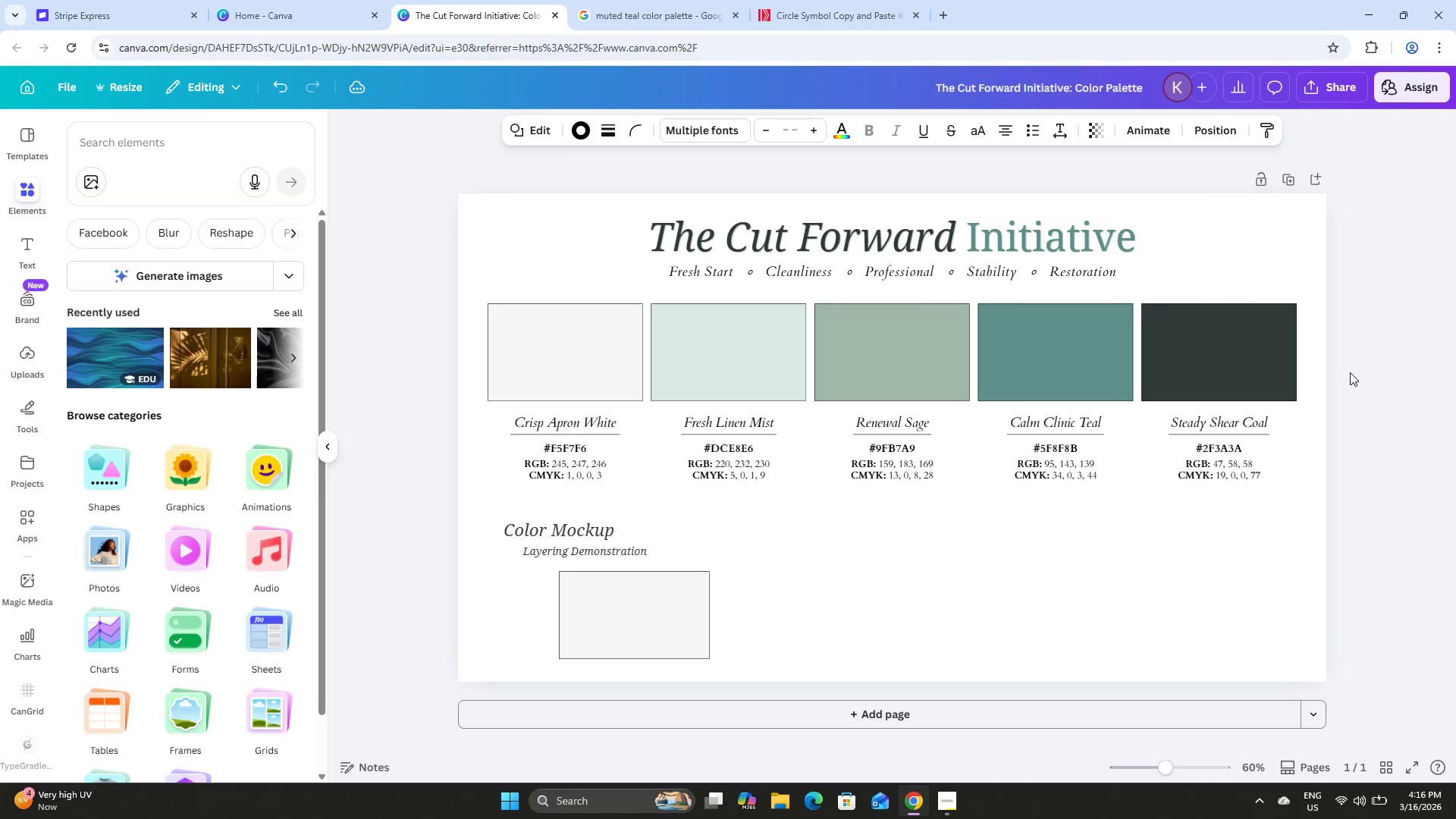 
key(ArrowUp)
 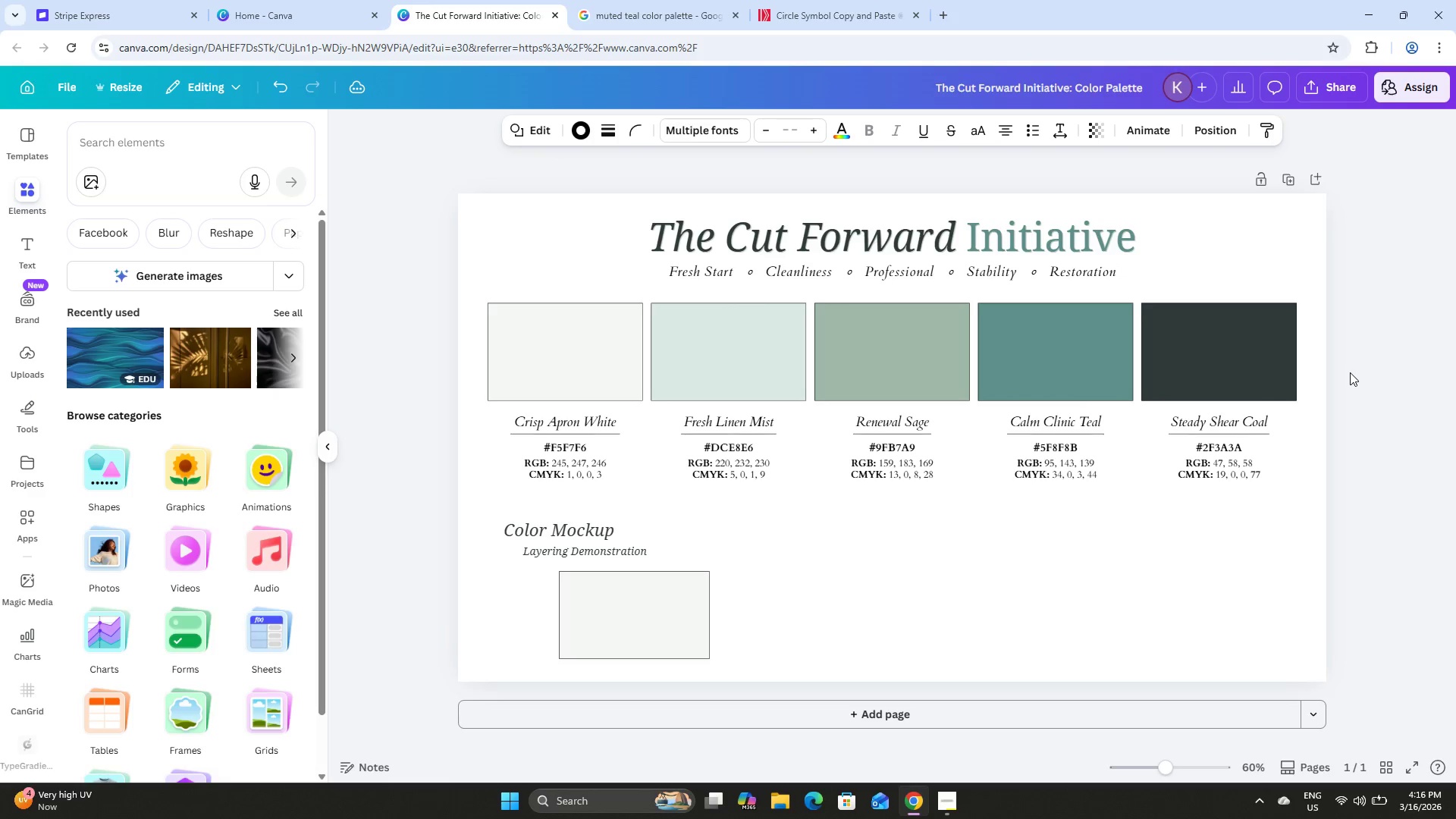 
key(ArrowUp)
 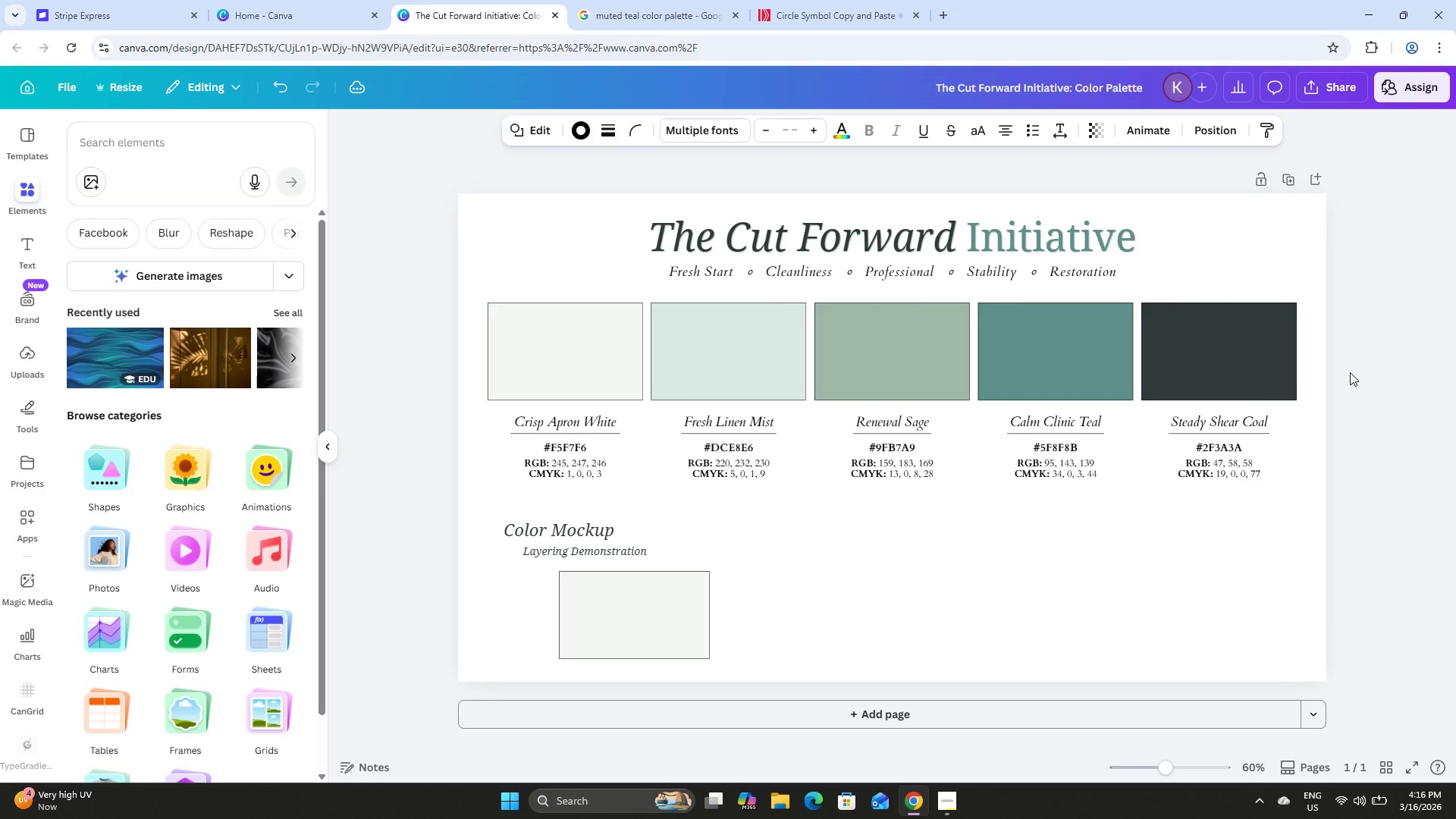 
key(ArrowUp)
 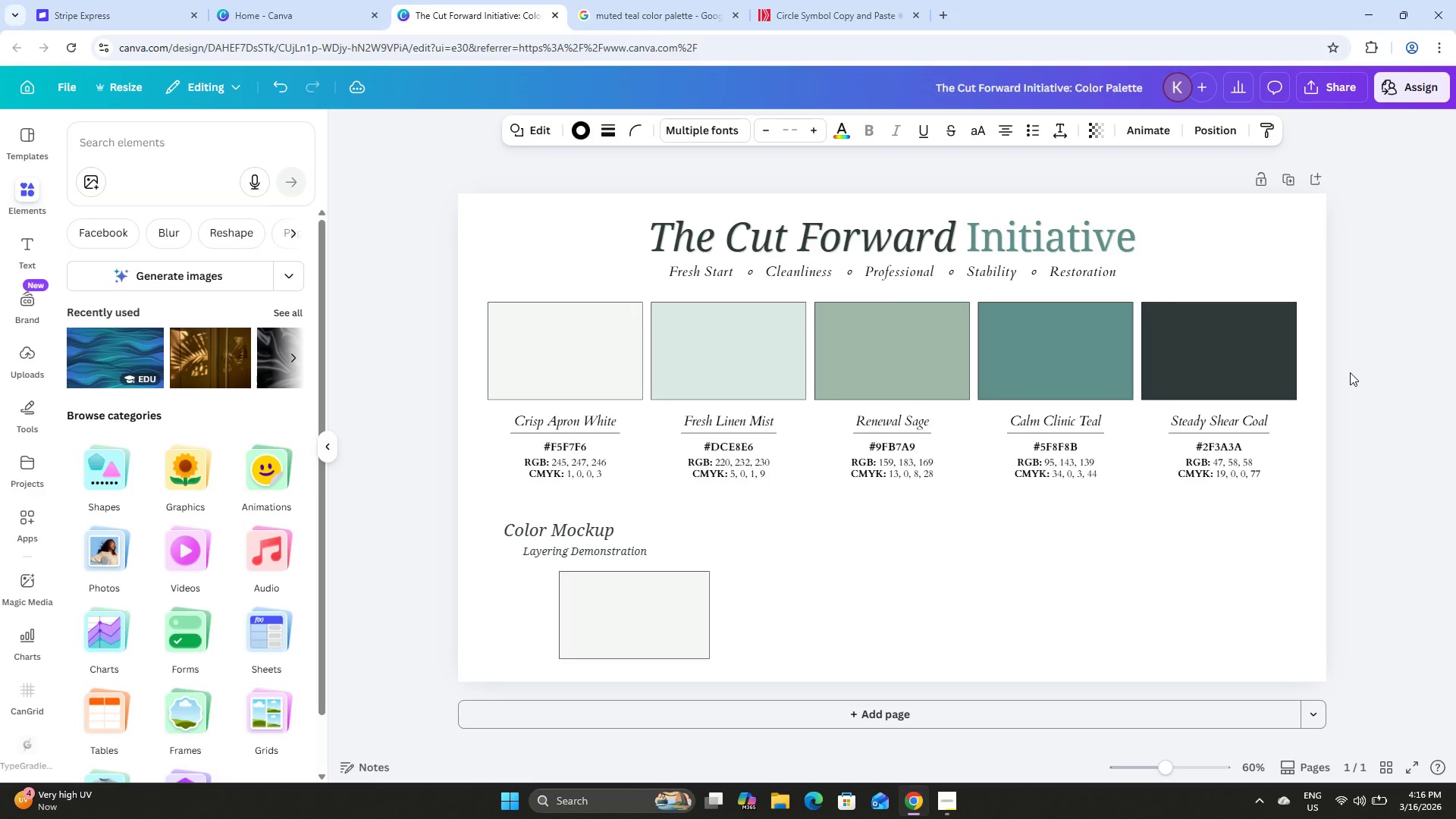 
key(ArrowUp)
 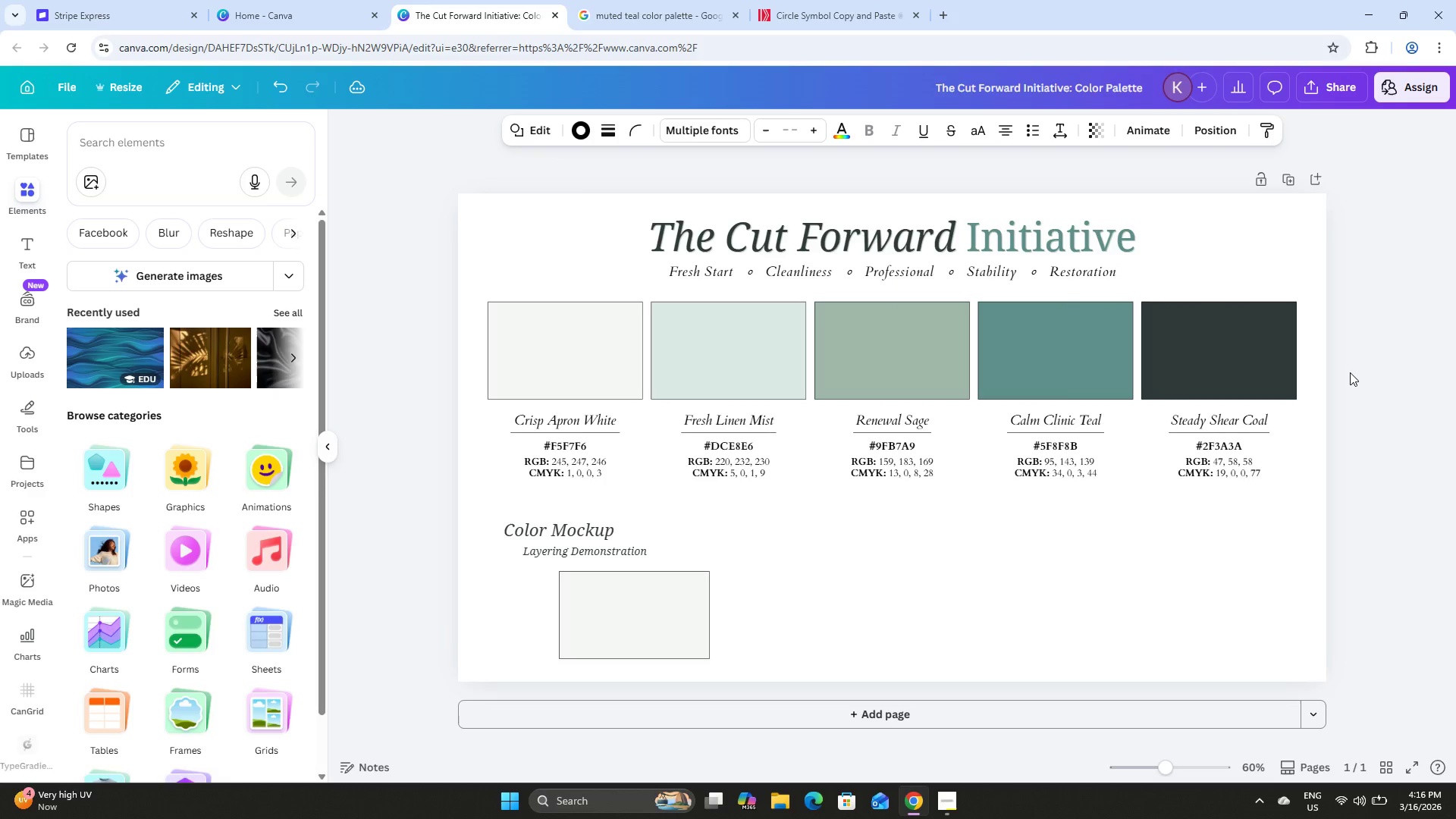 
key(ArrowUp)
 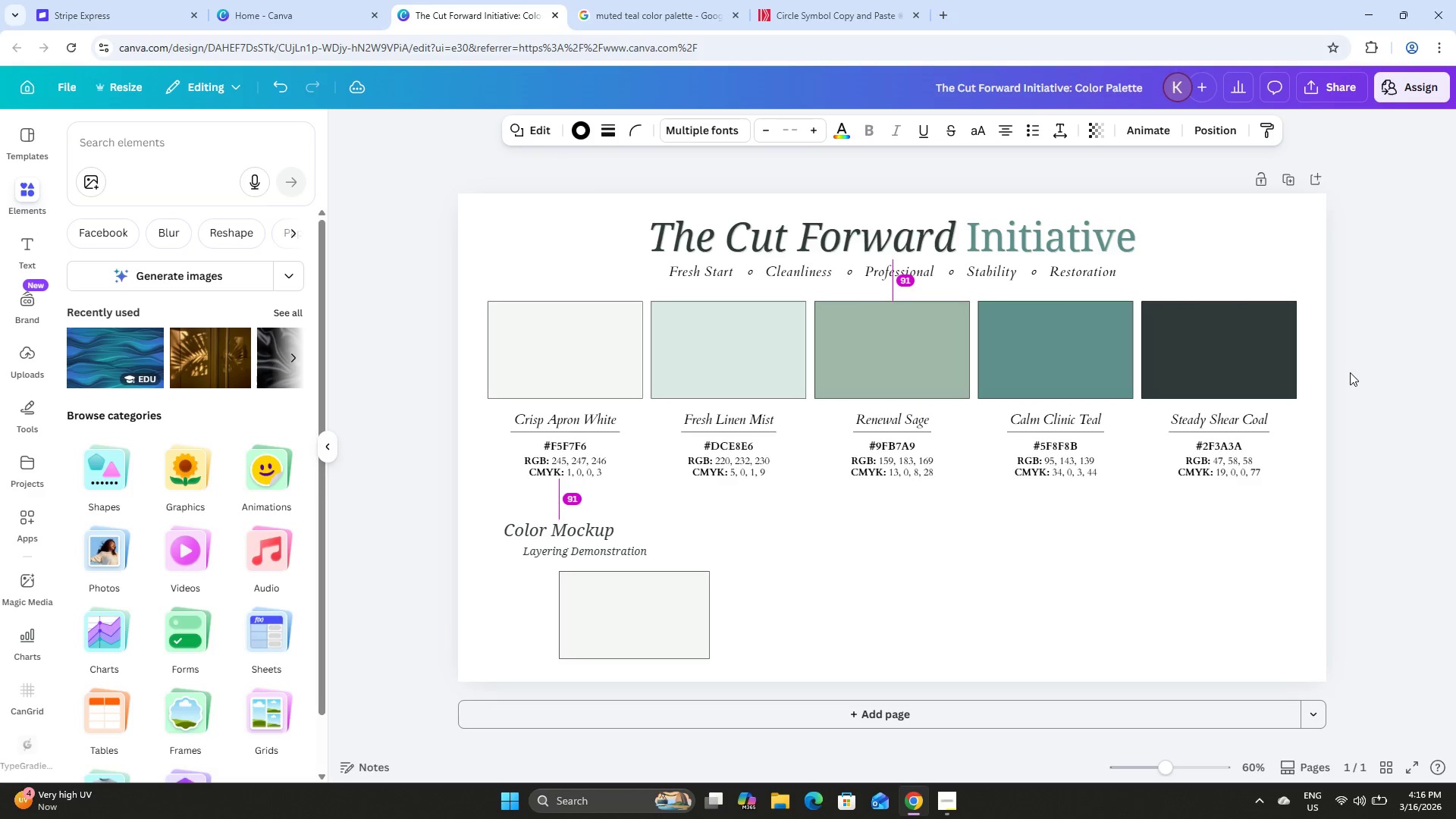 
key(ArrowUp)
 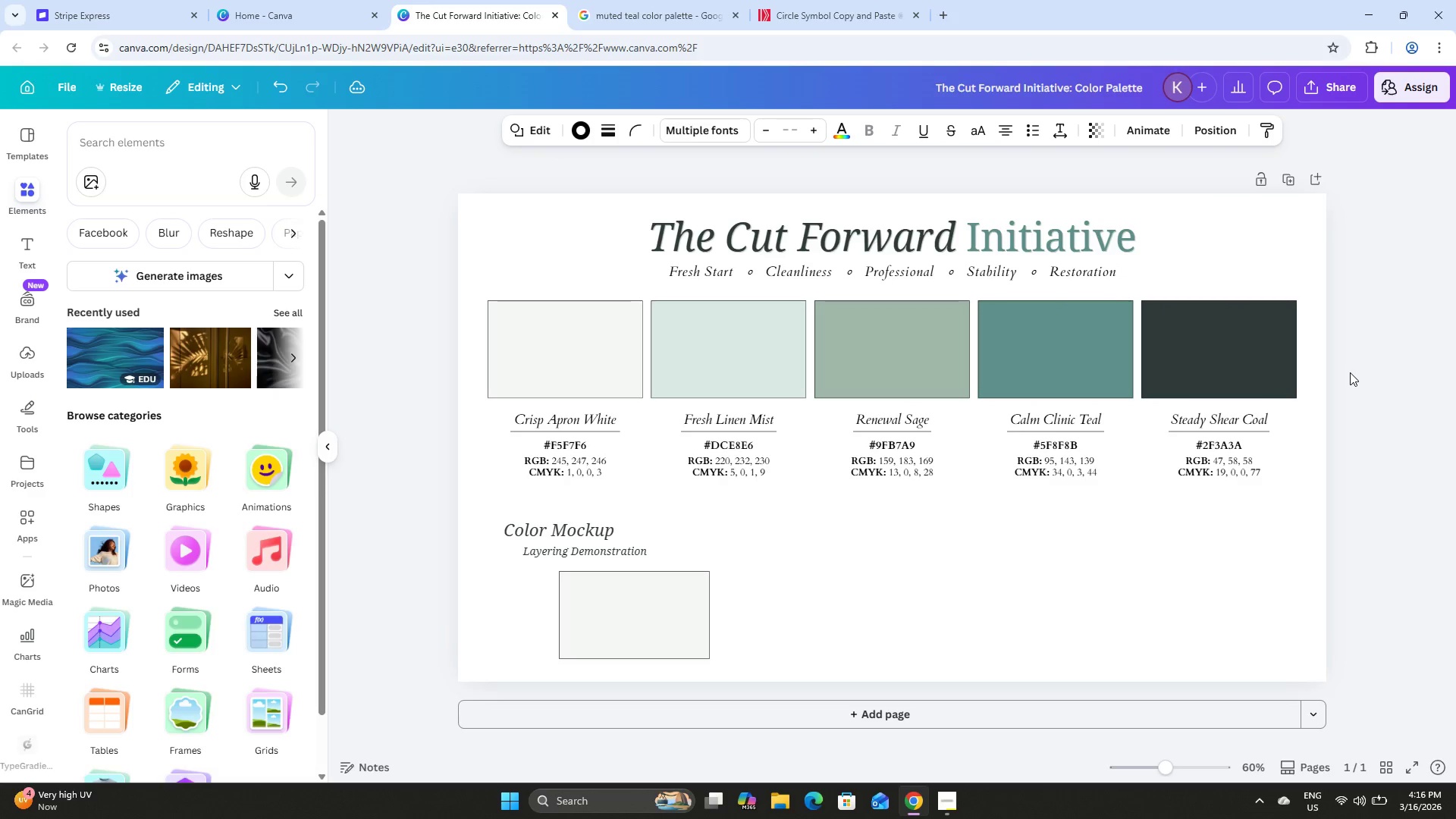 
key(ArrowUp)
 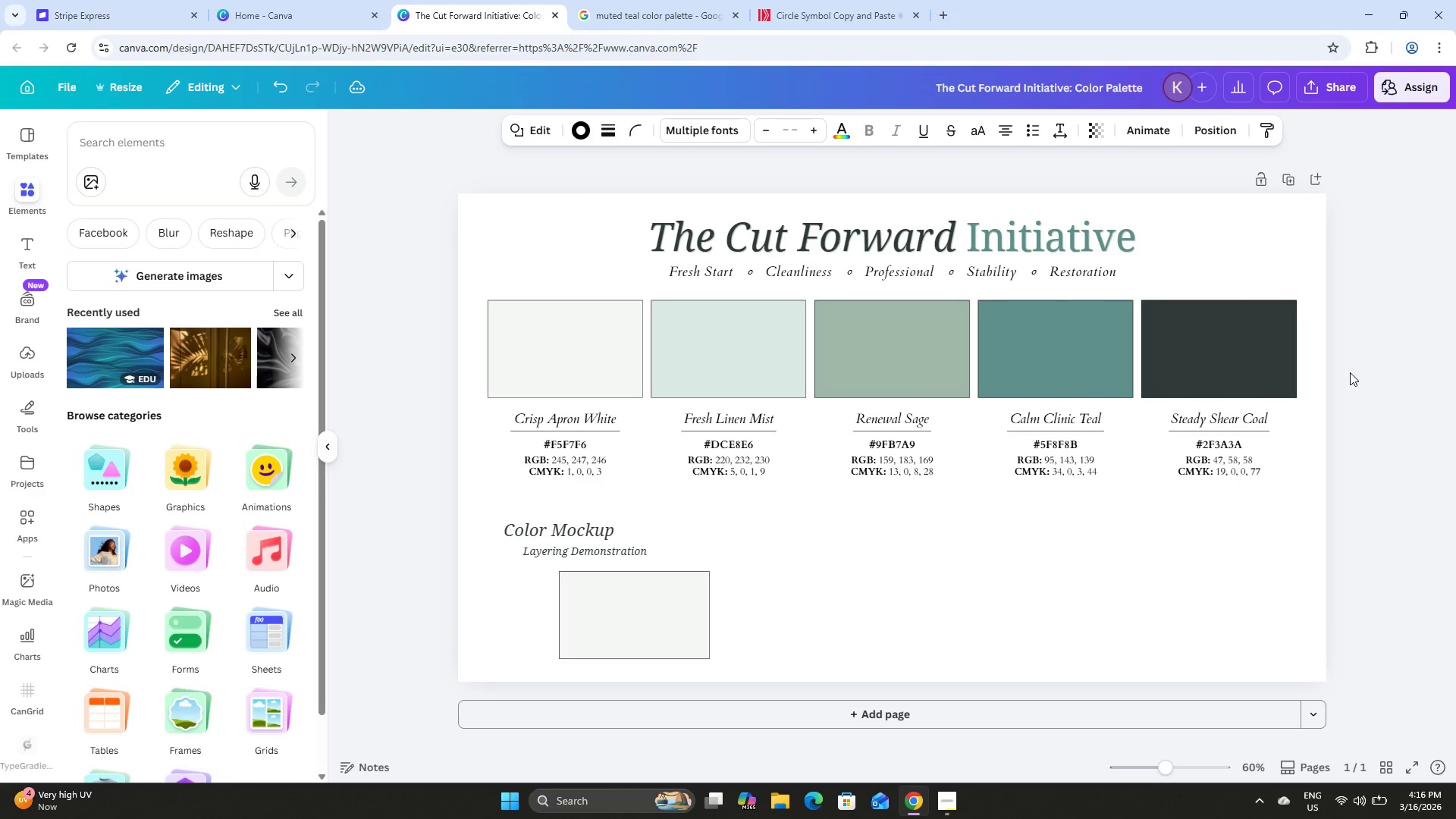 
key(ArrowUp)
 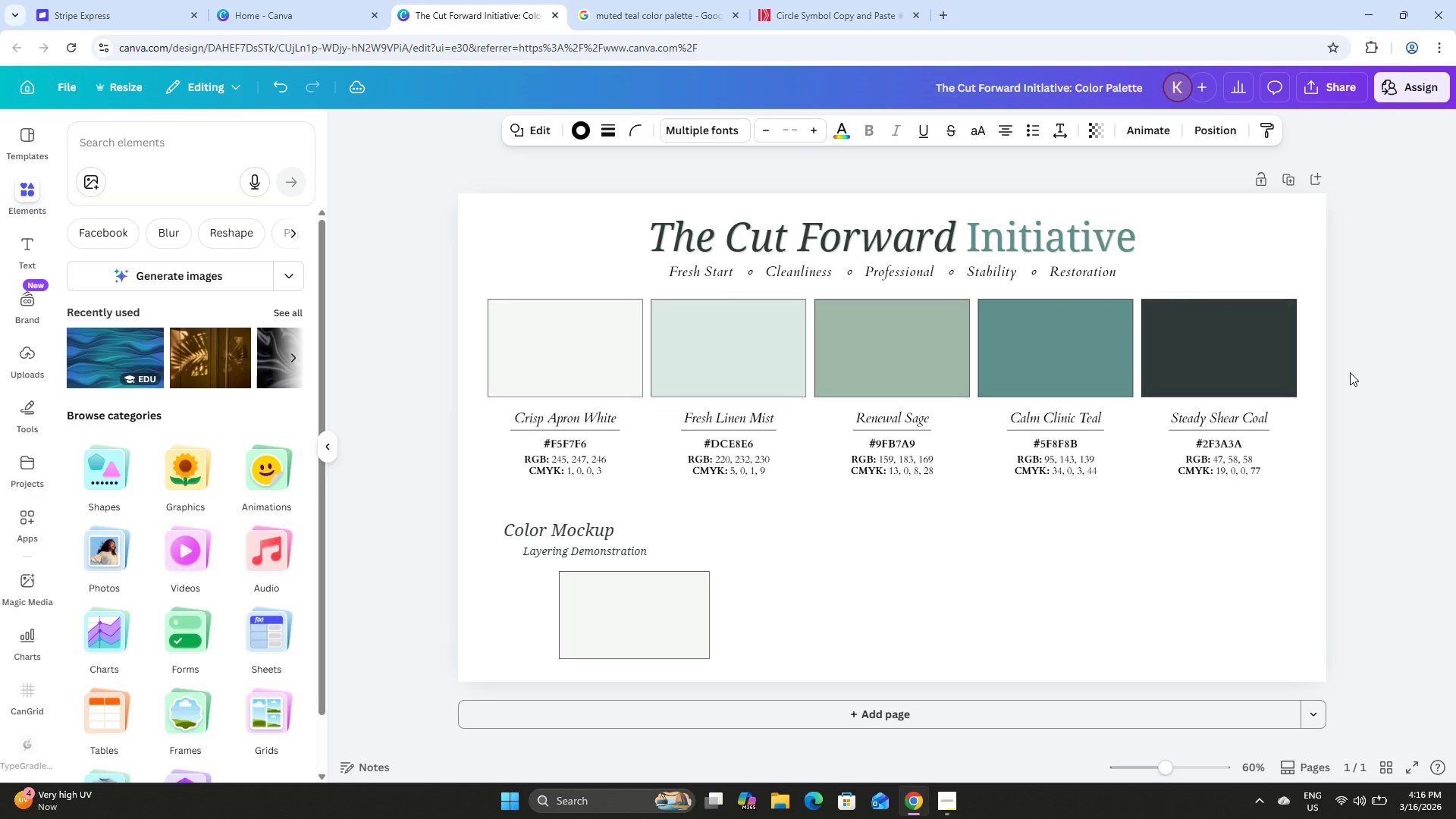 
key(ArrowUp)
 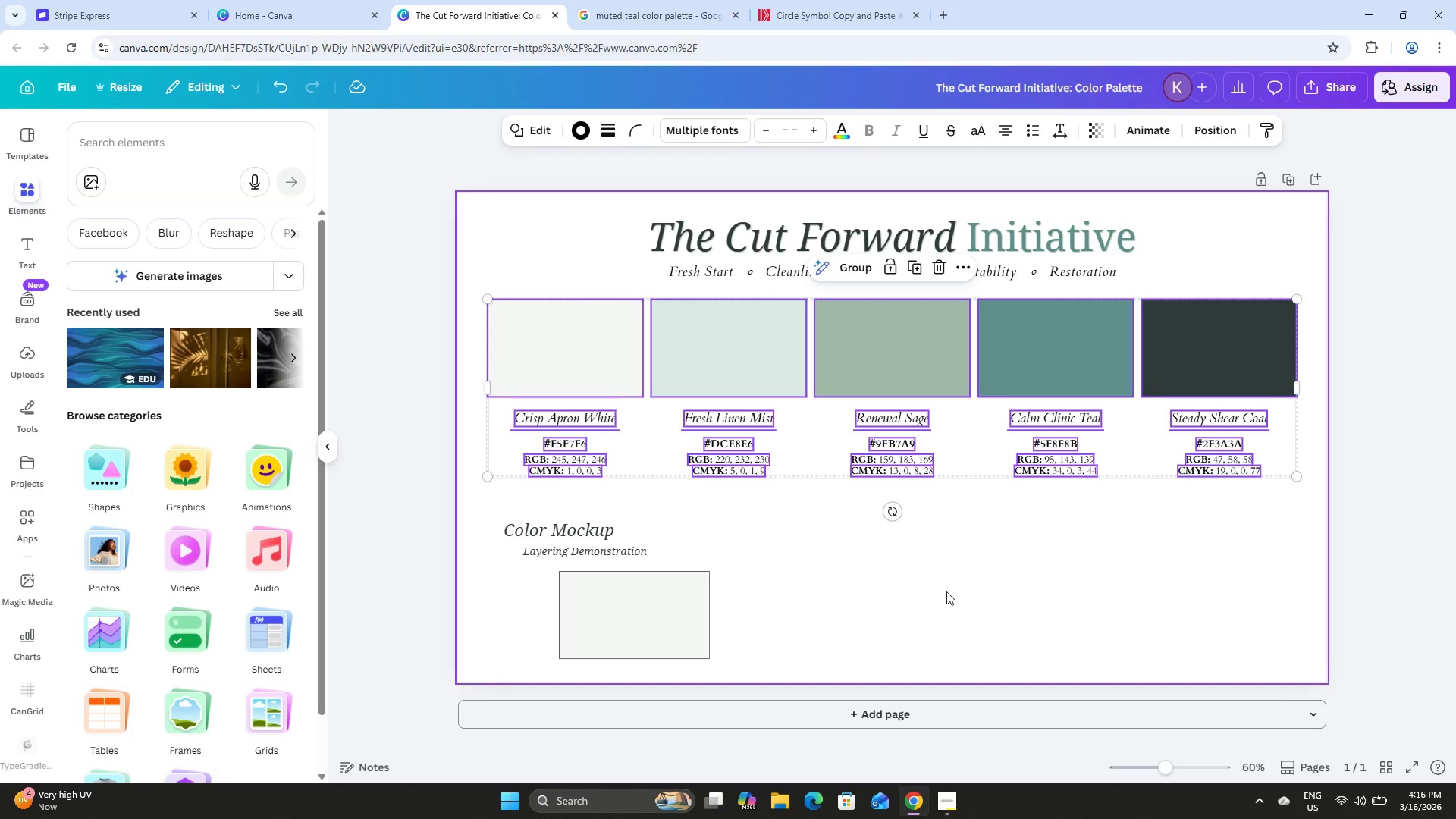 
double_click([821, 582])
 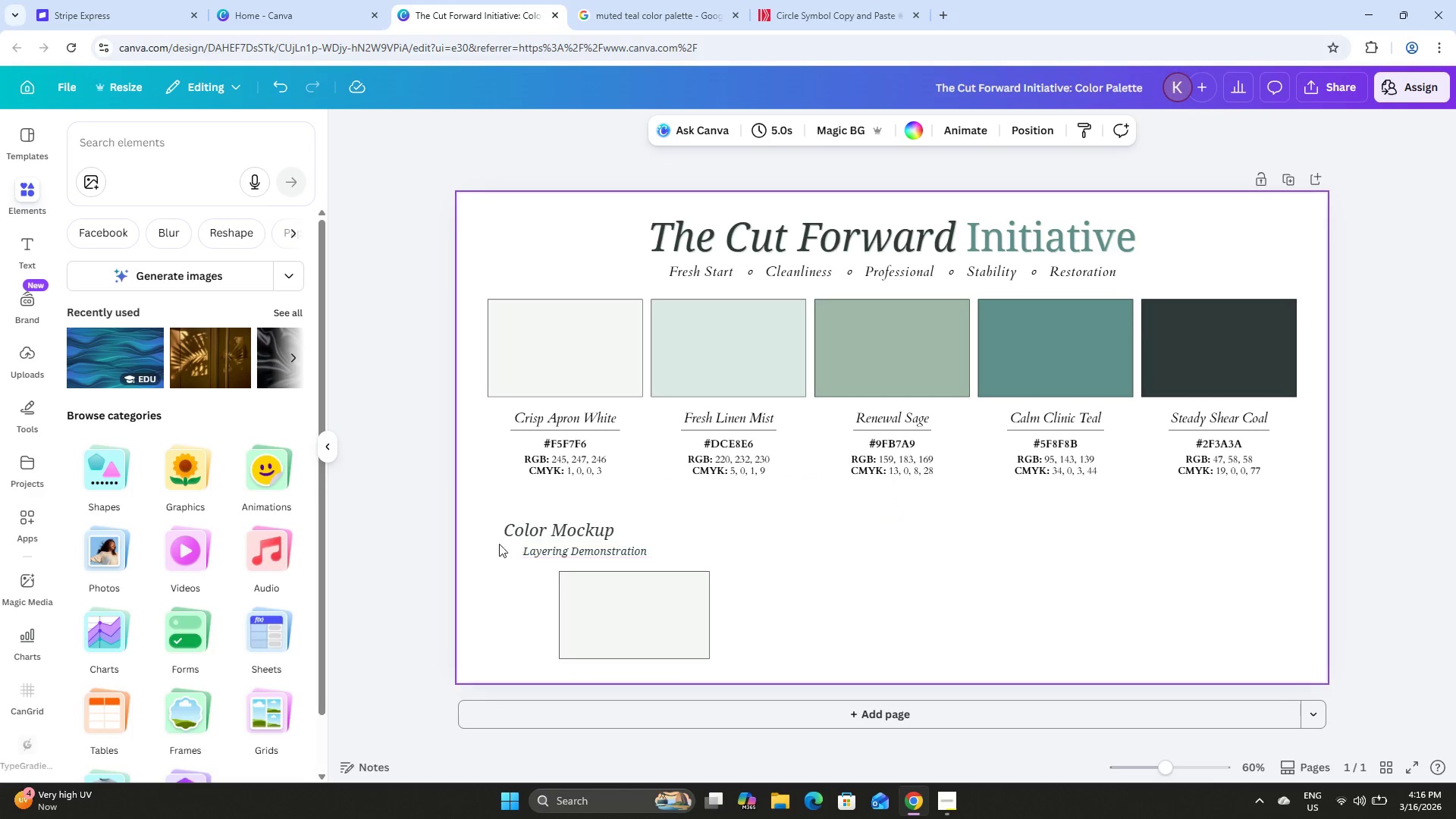 
left_click([514, 522])
 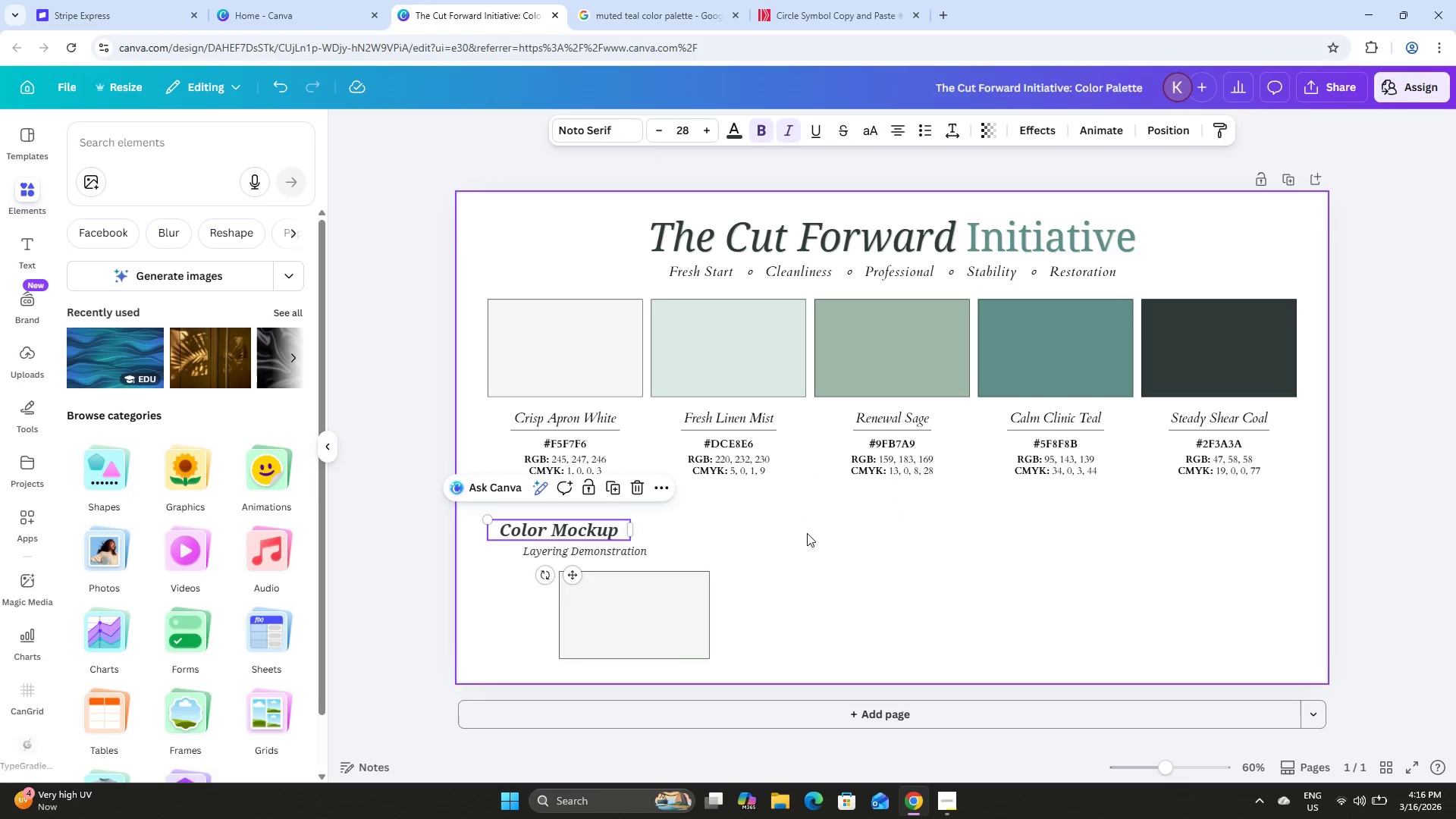 
double_click([623, 557])
 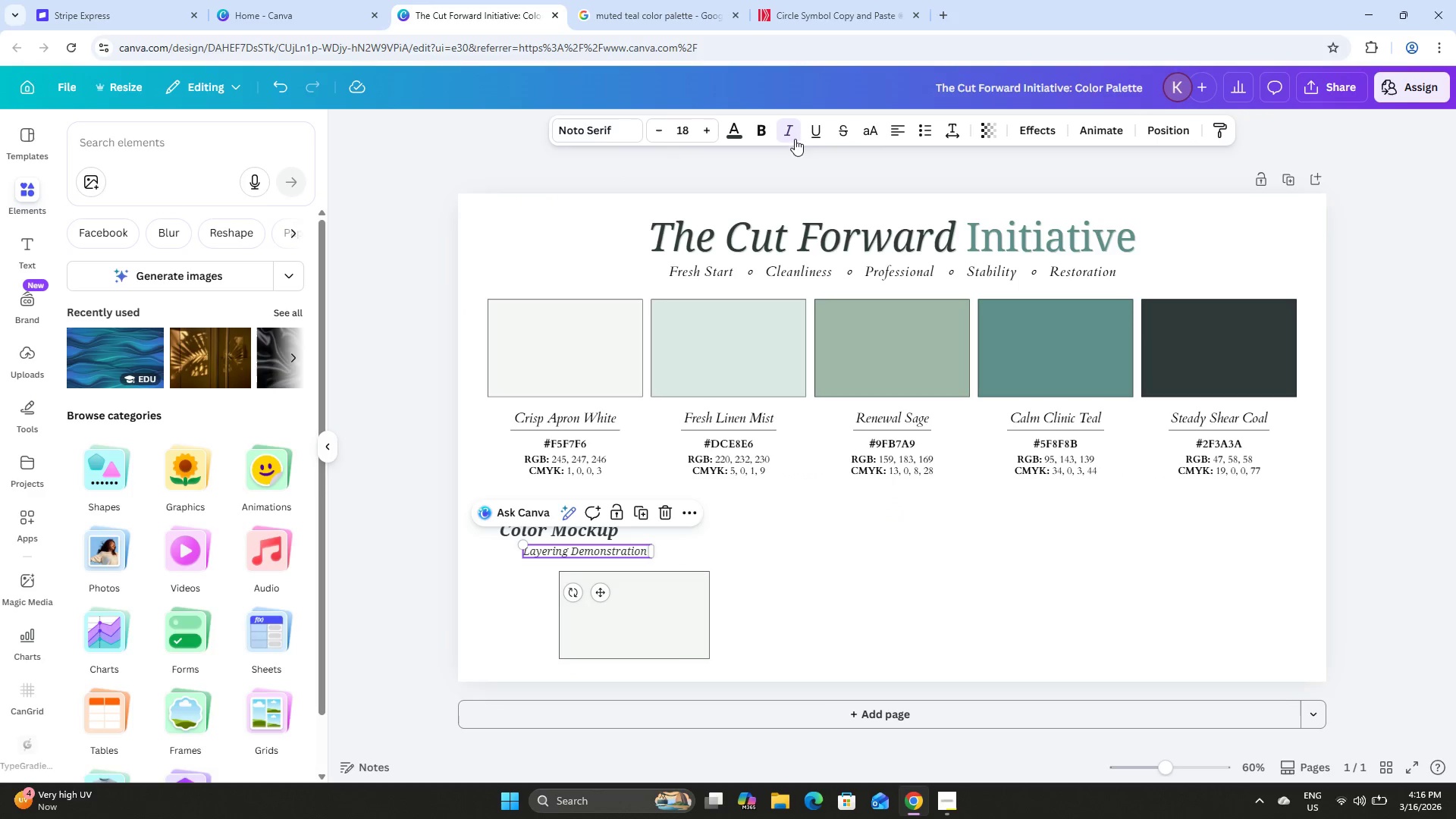 
left_click([793, 539])
 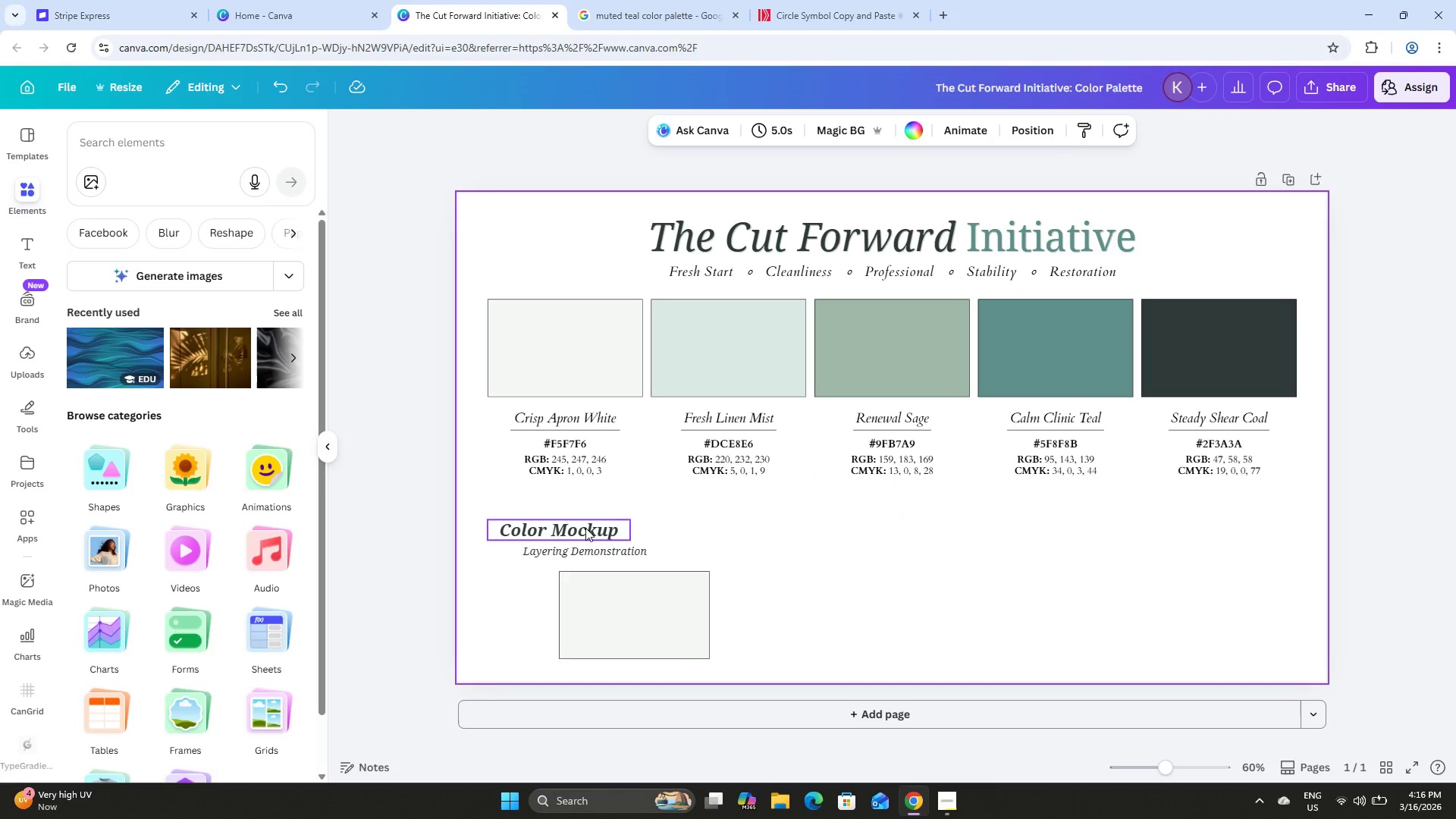 
left_click([585, 528])
 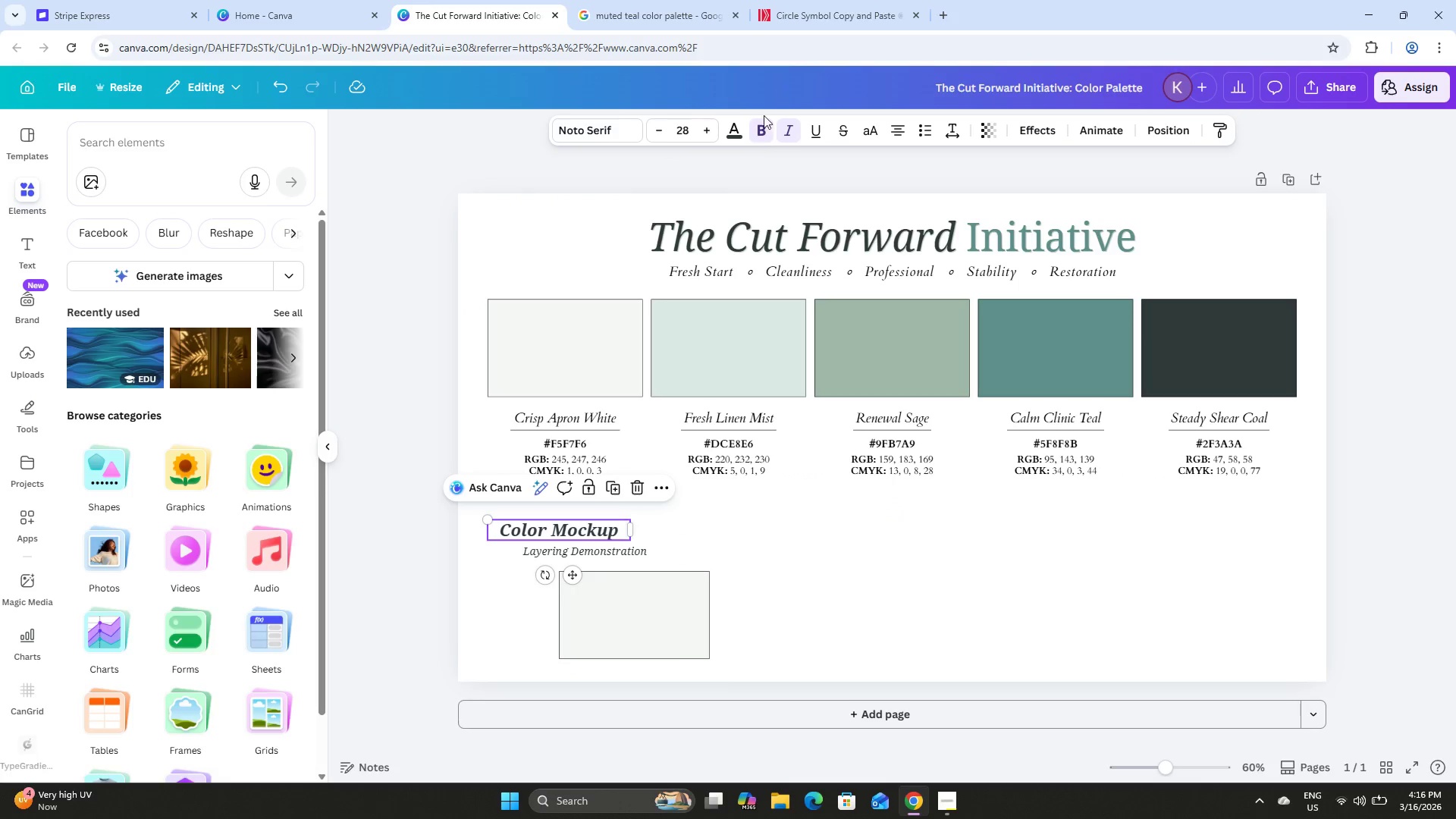 
left_click([756, 132])
 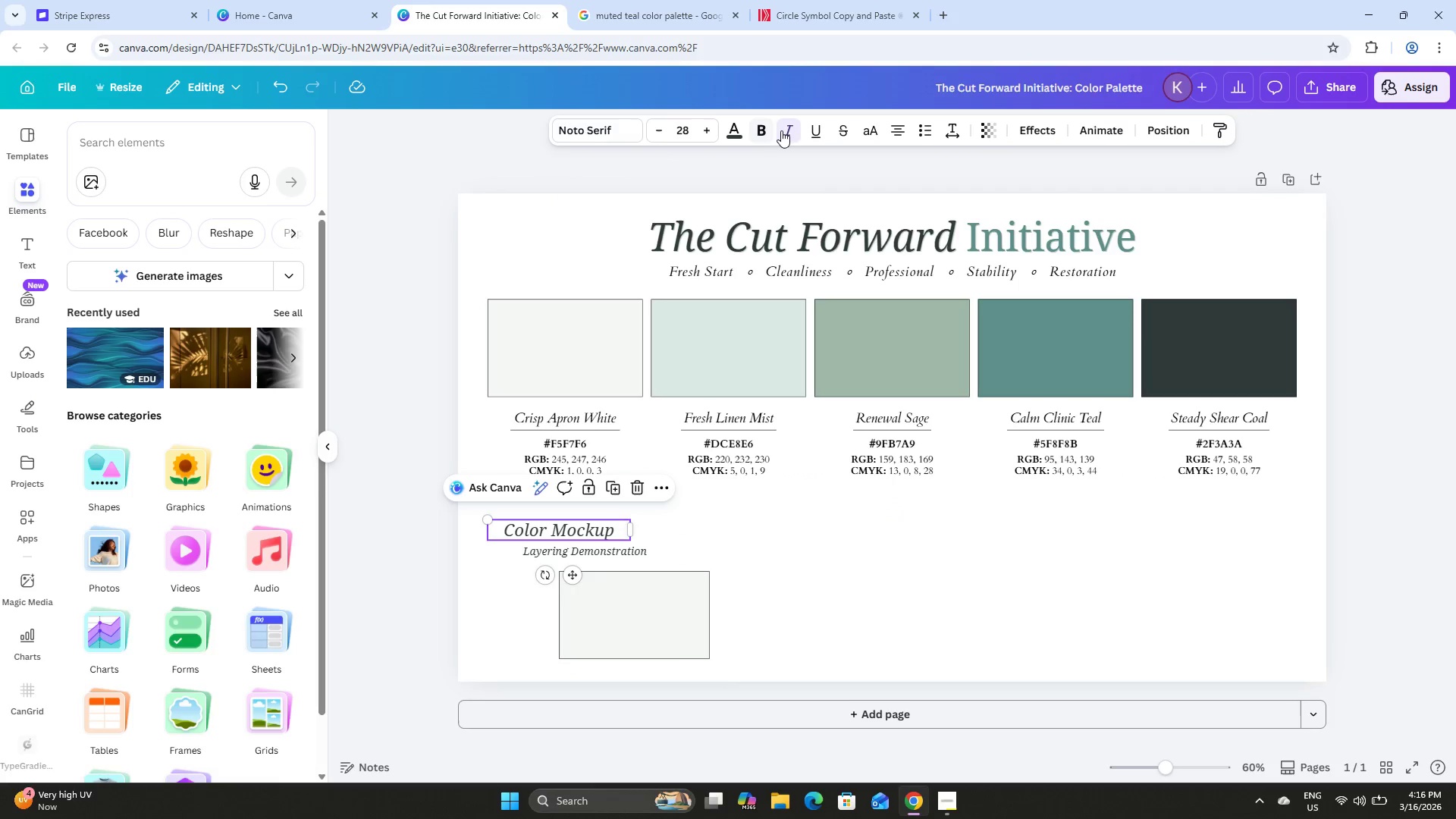 
left_click([783, 130])
 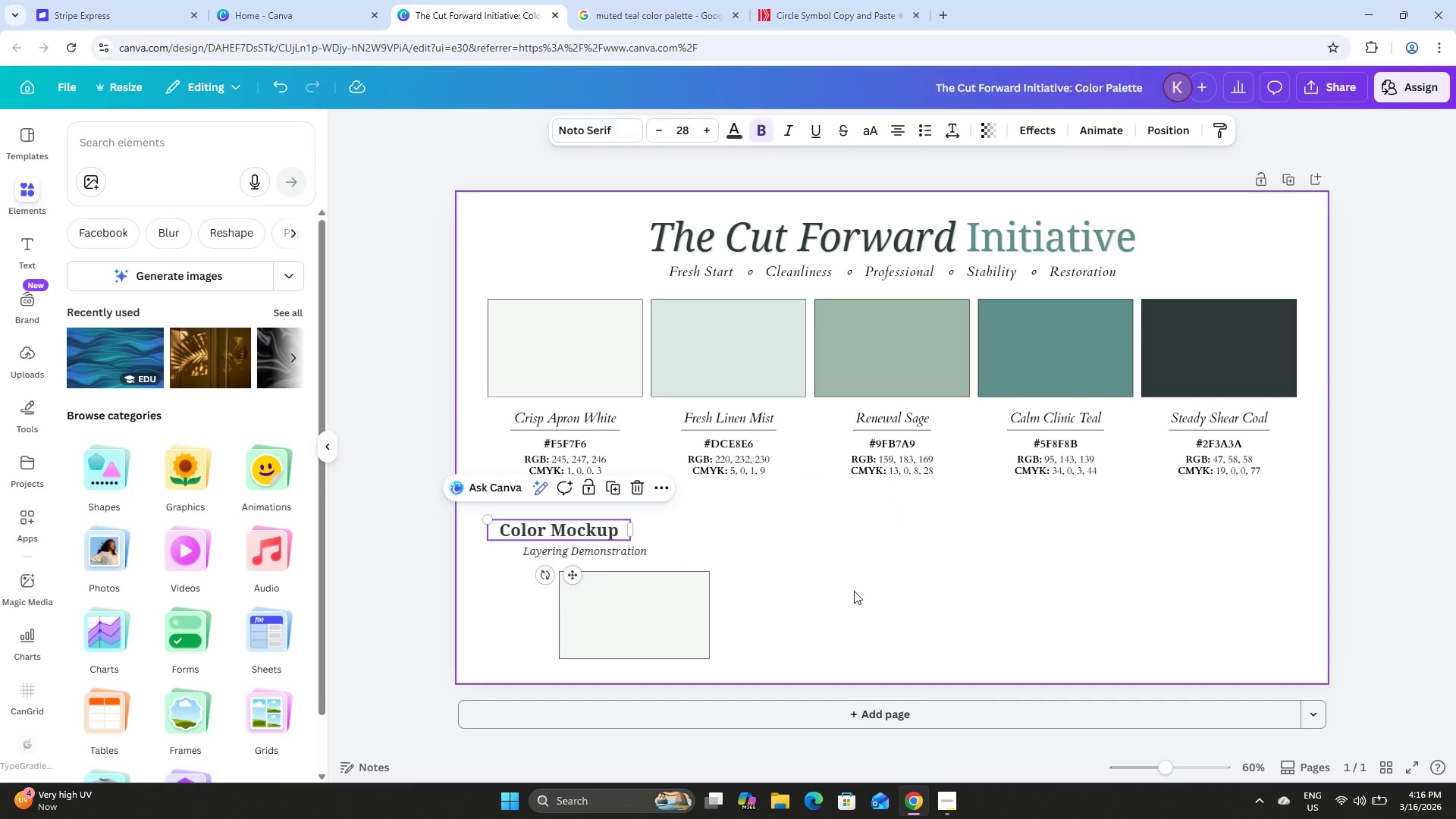 
left_click([828, 569])
 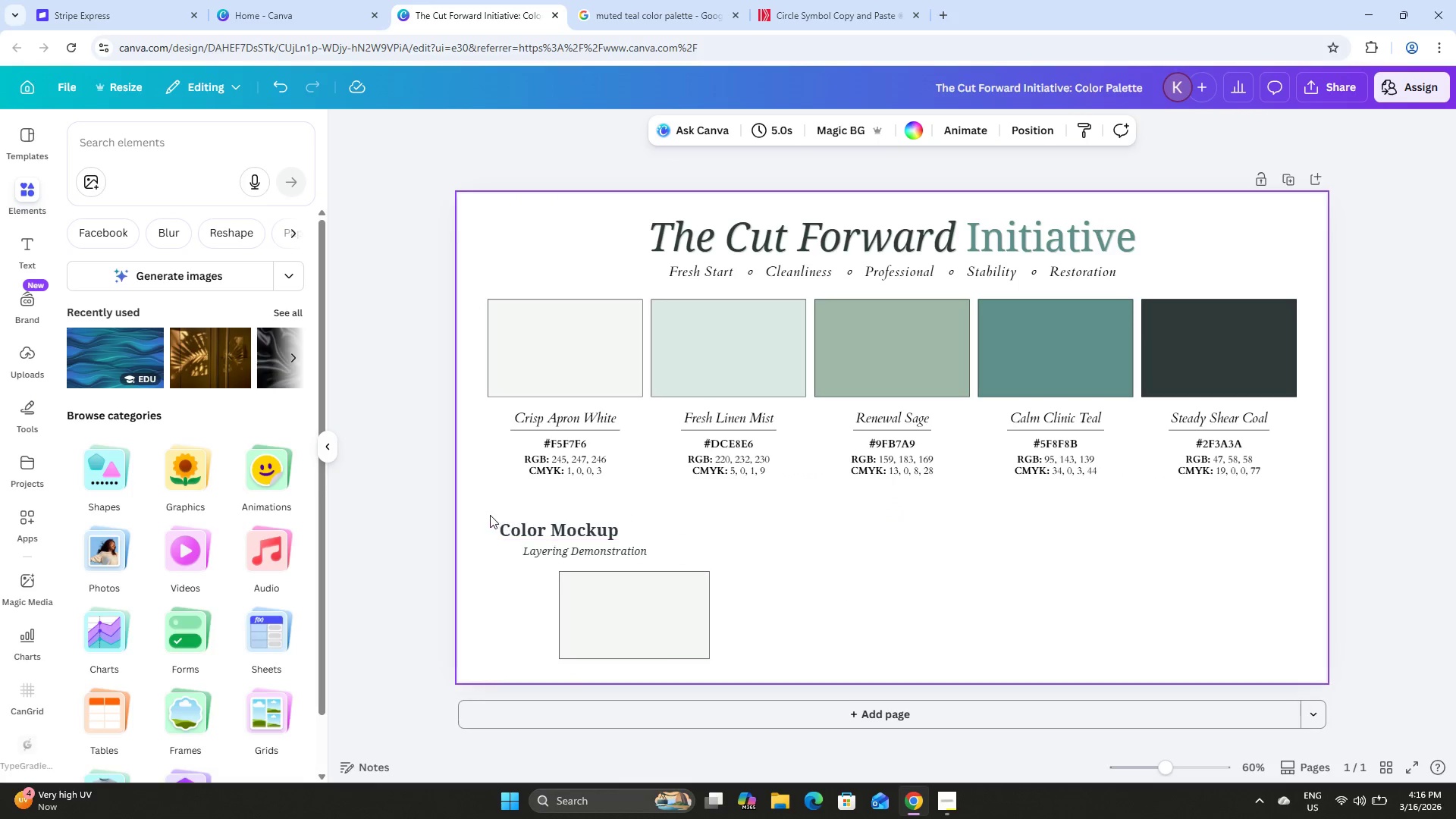 
left_click_drag(start_coordinate=[488, 515], to_coordinate=[770, 658])
 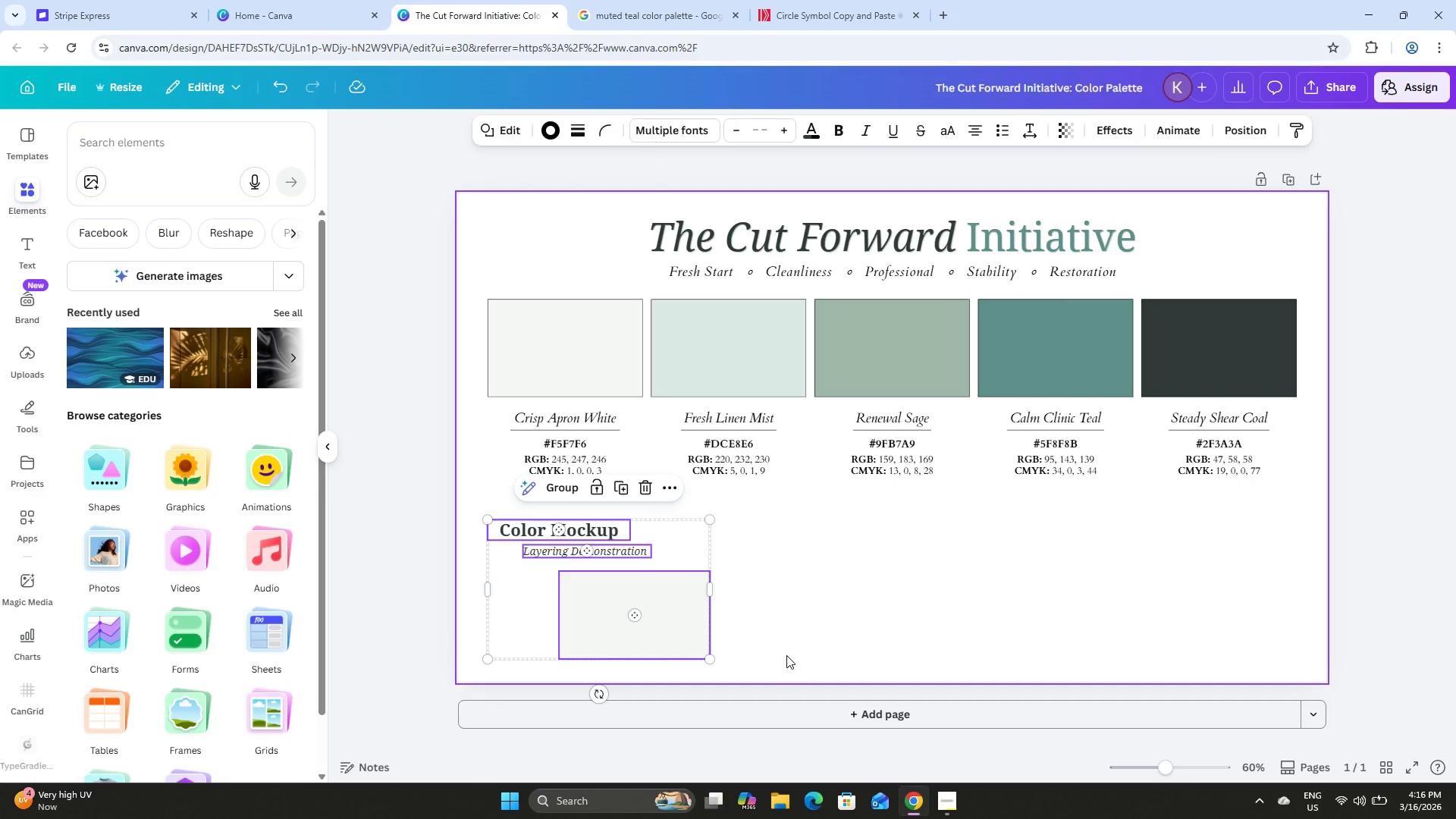 
key(ArrowUp)
 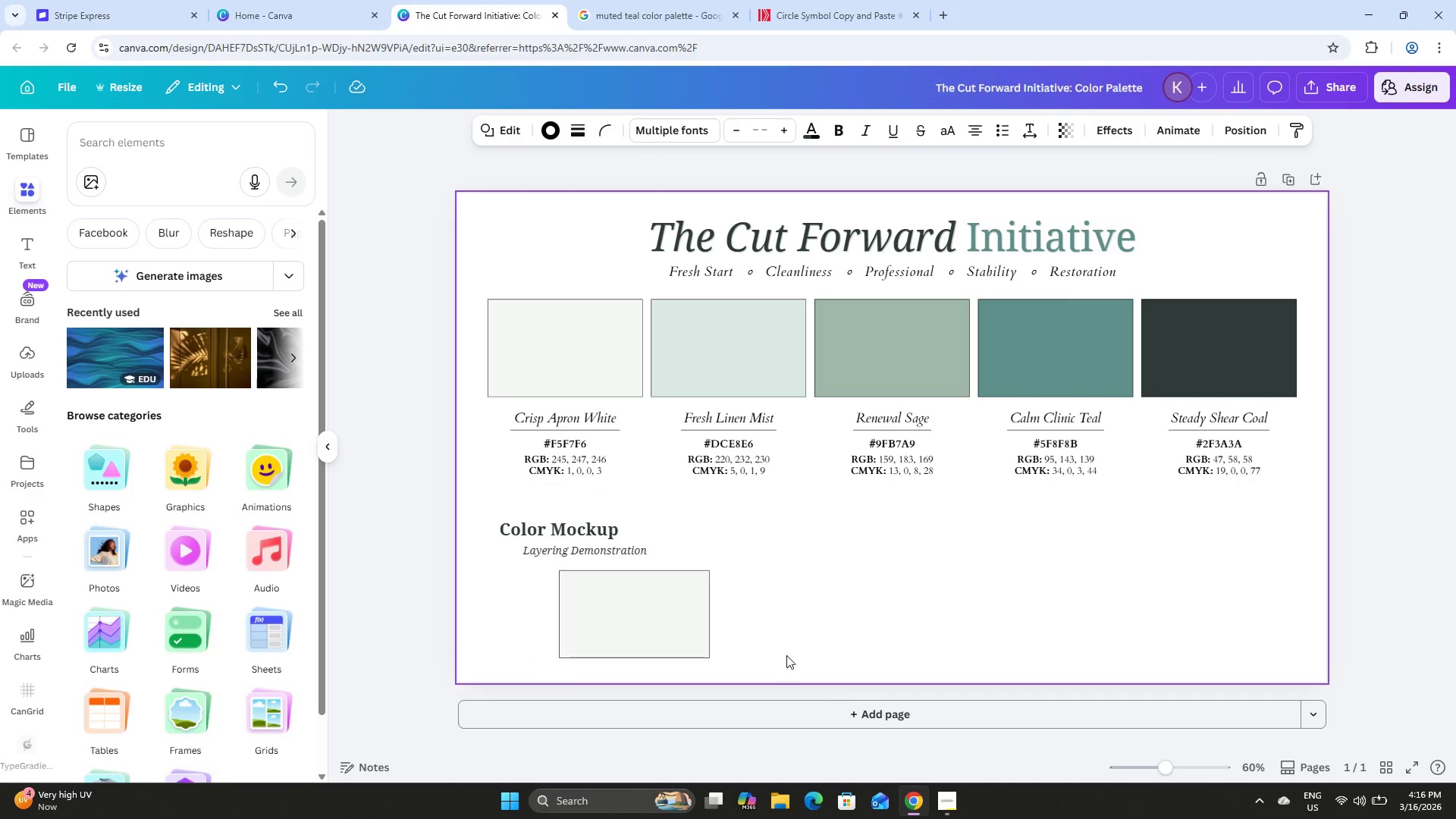 
key(ArrowUp)
 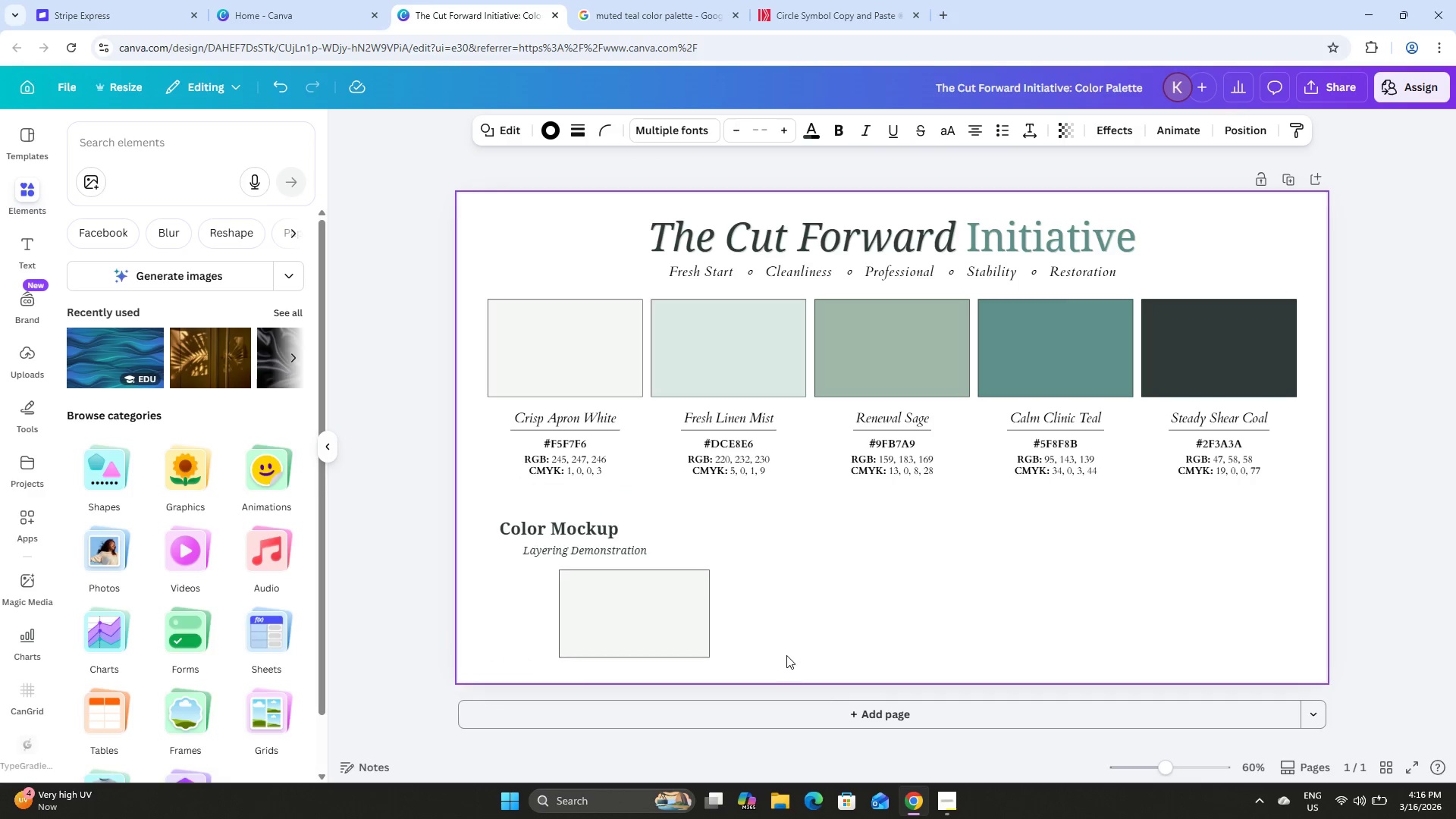 
key(ArrowUp)
 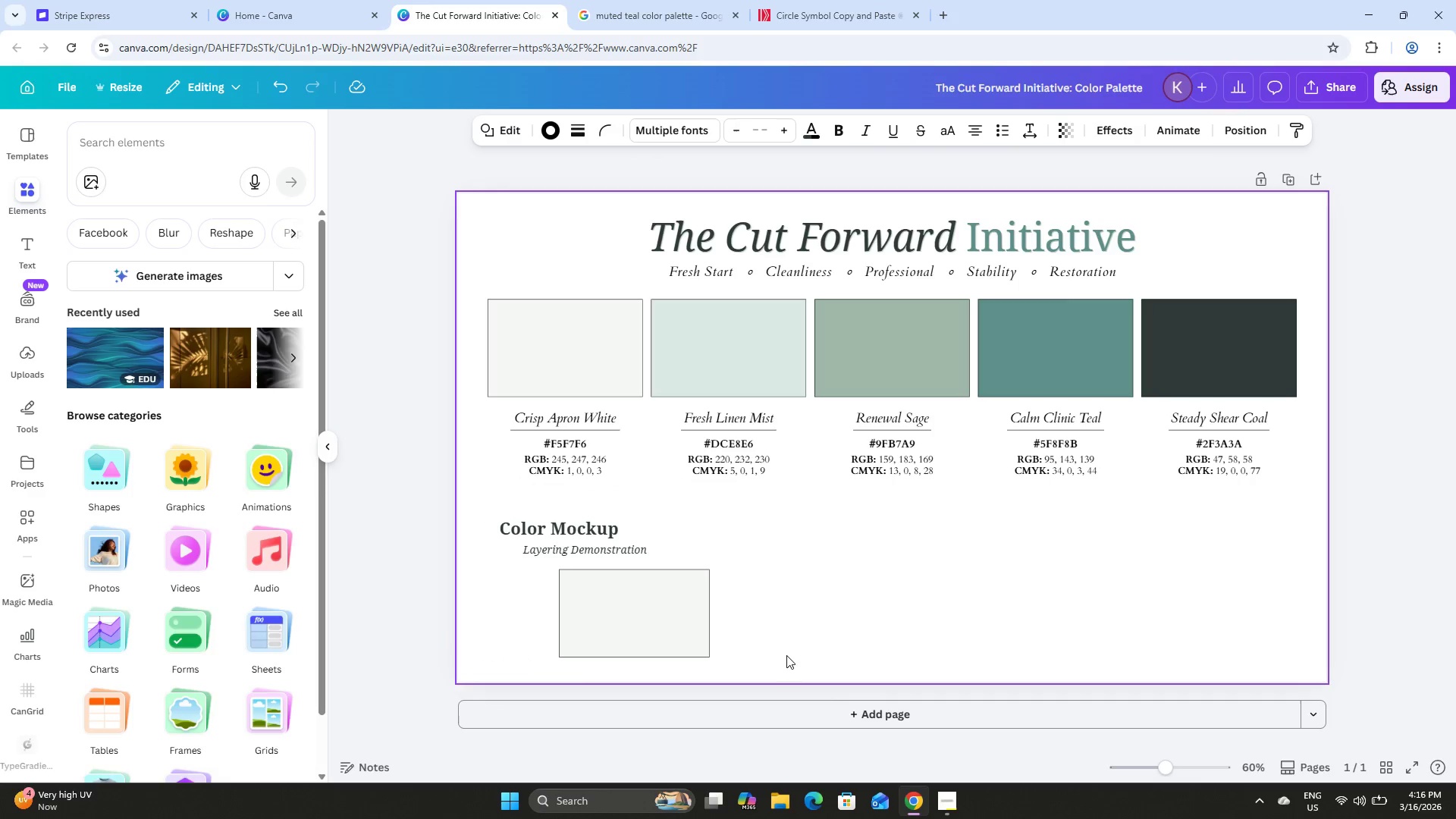 
key(ArrowUp)
 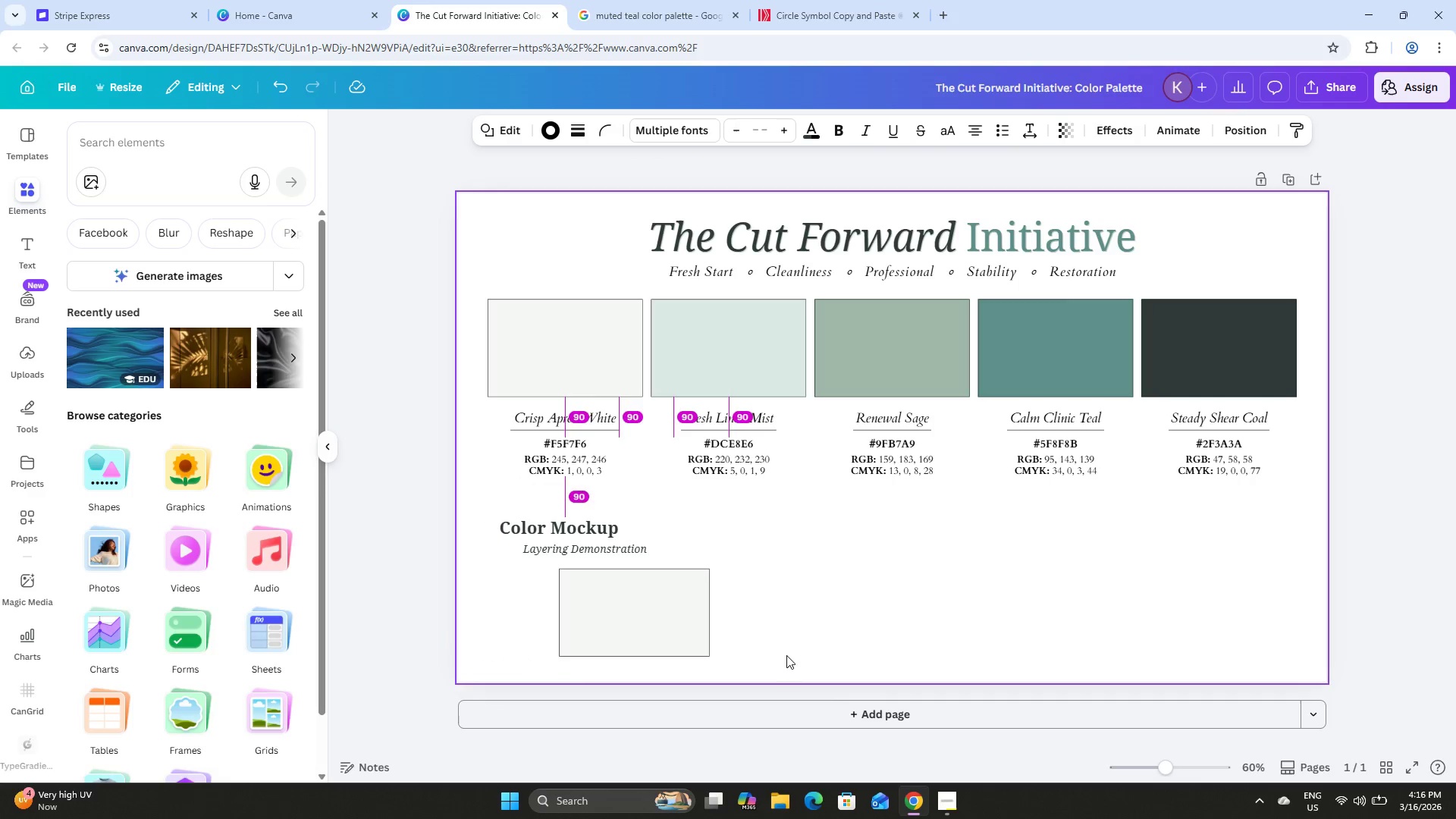 
key(ArrowUp)
 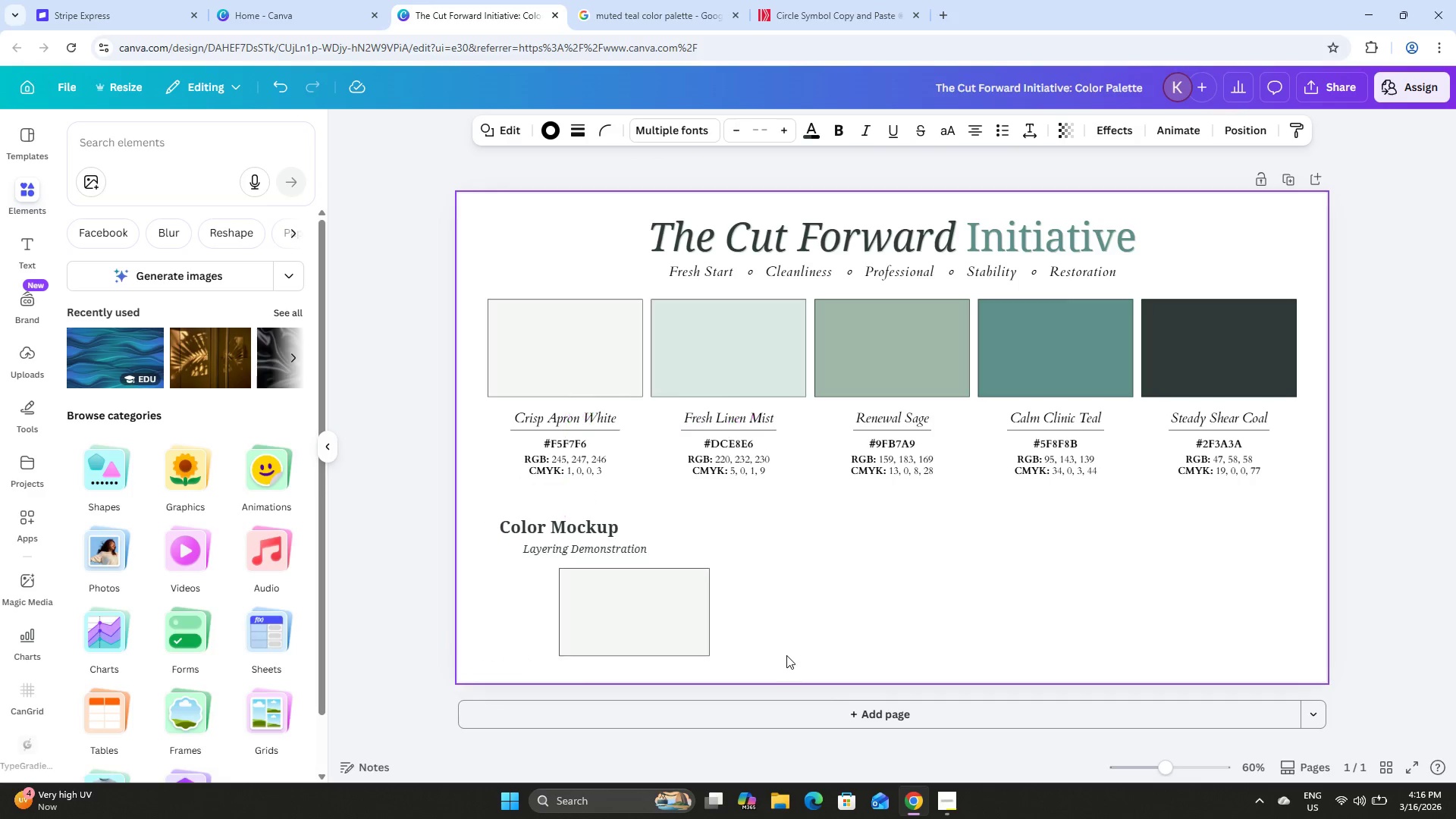 
key(ArrowUp)
 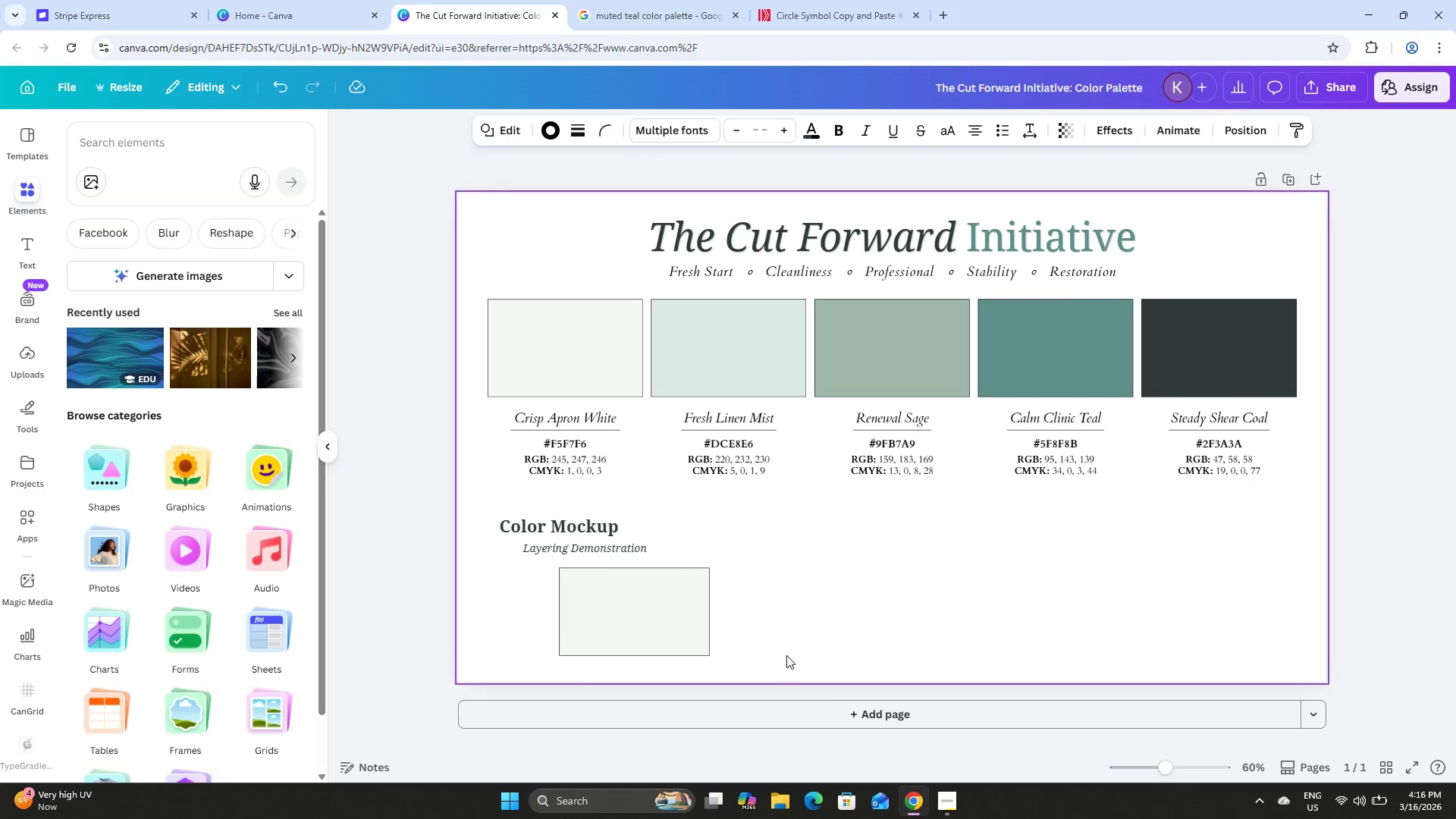 
key(ArrowUp)
 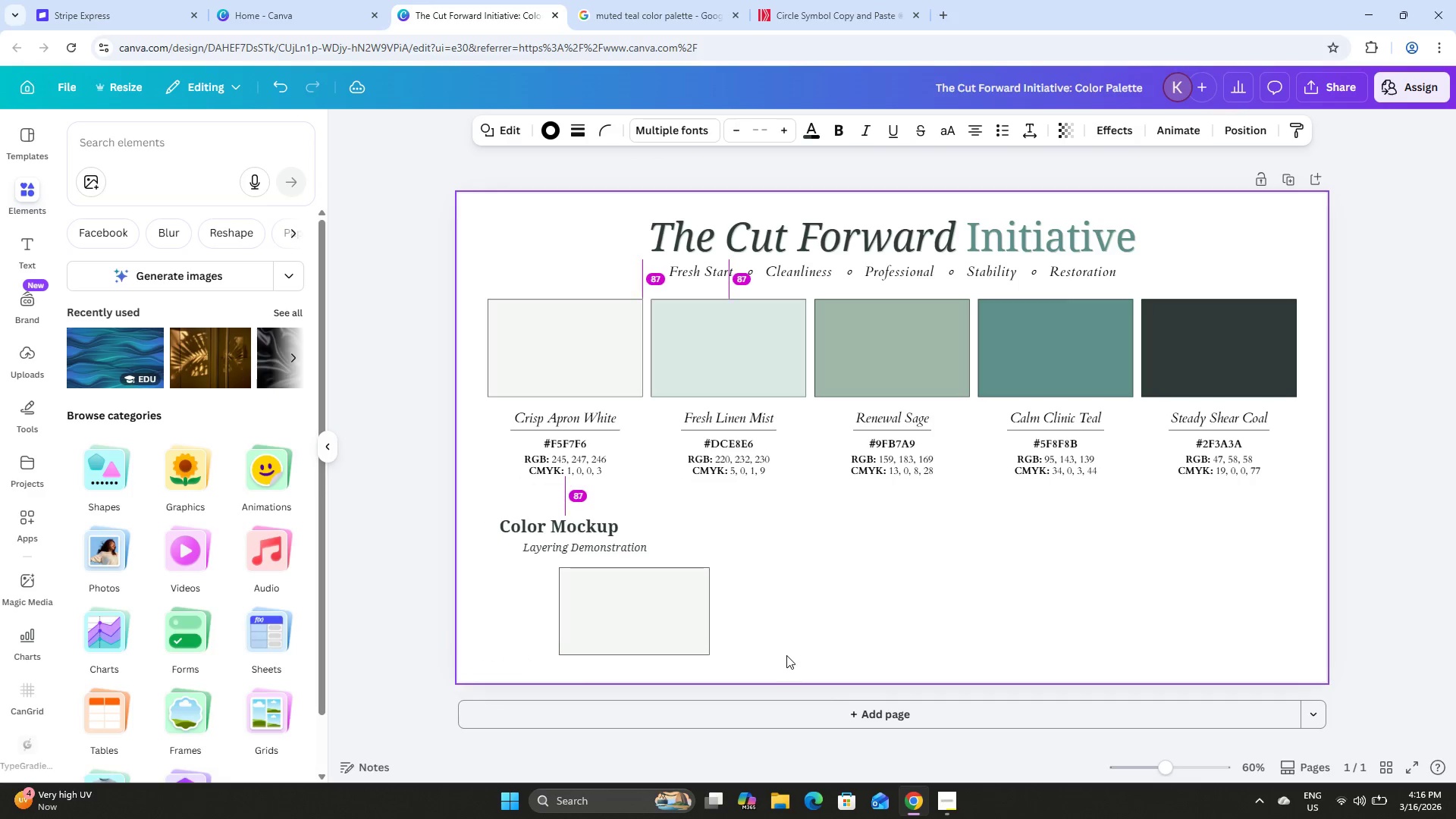 
key(ArrowUp)
 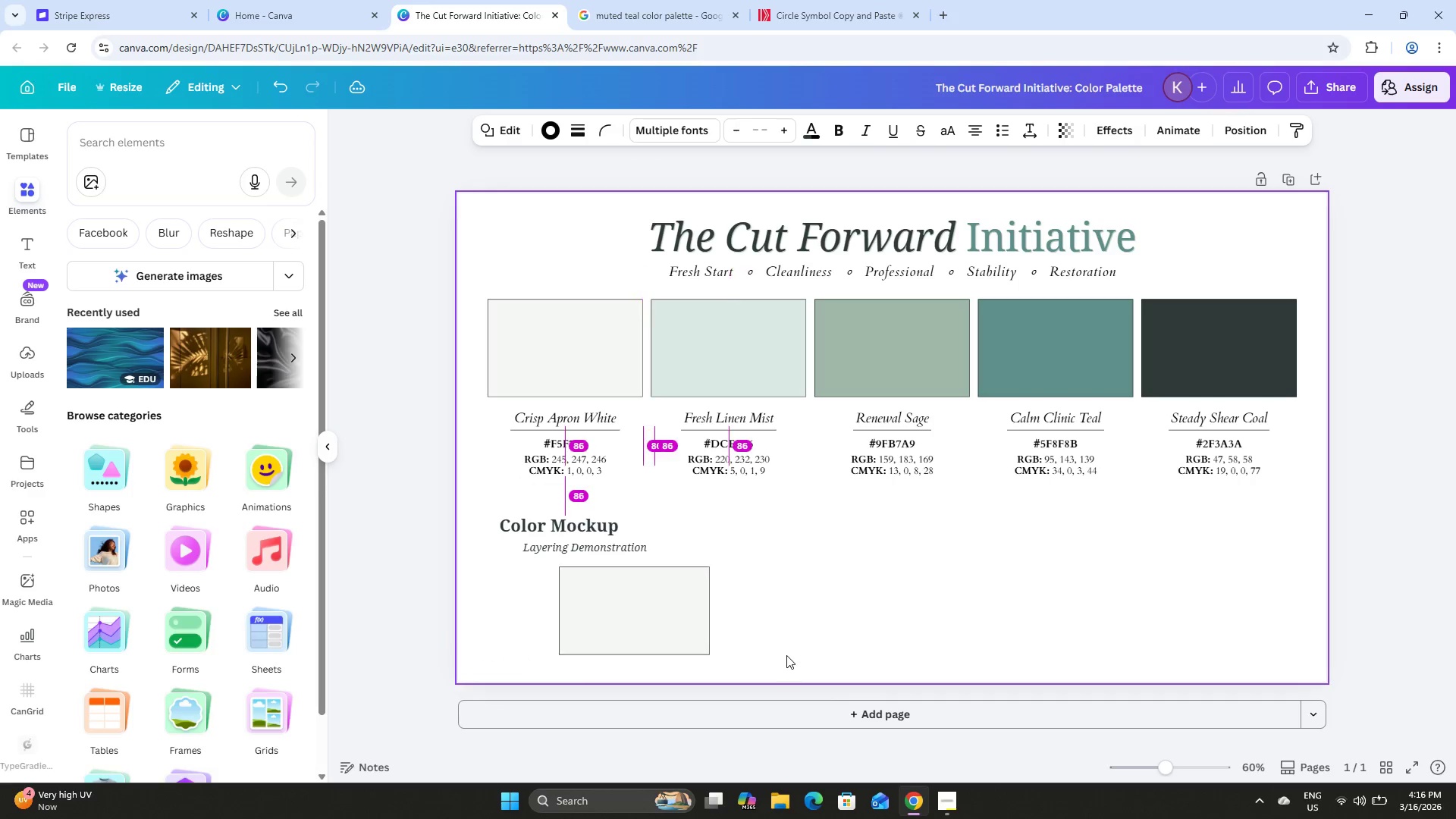 
key(ArrowUp)
 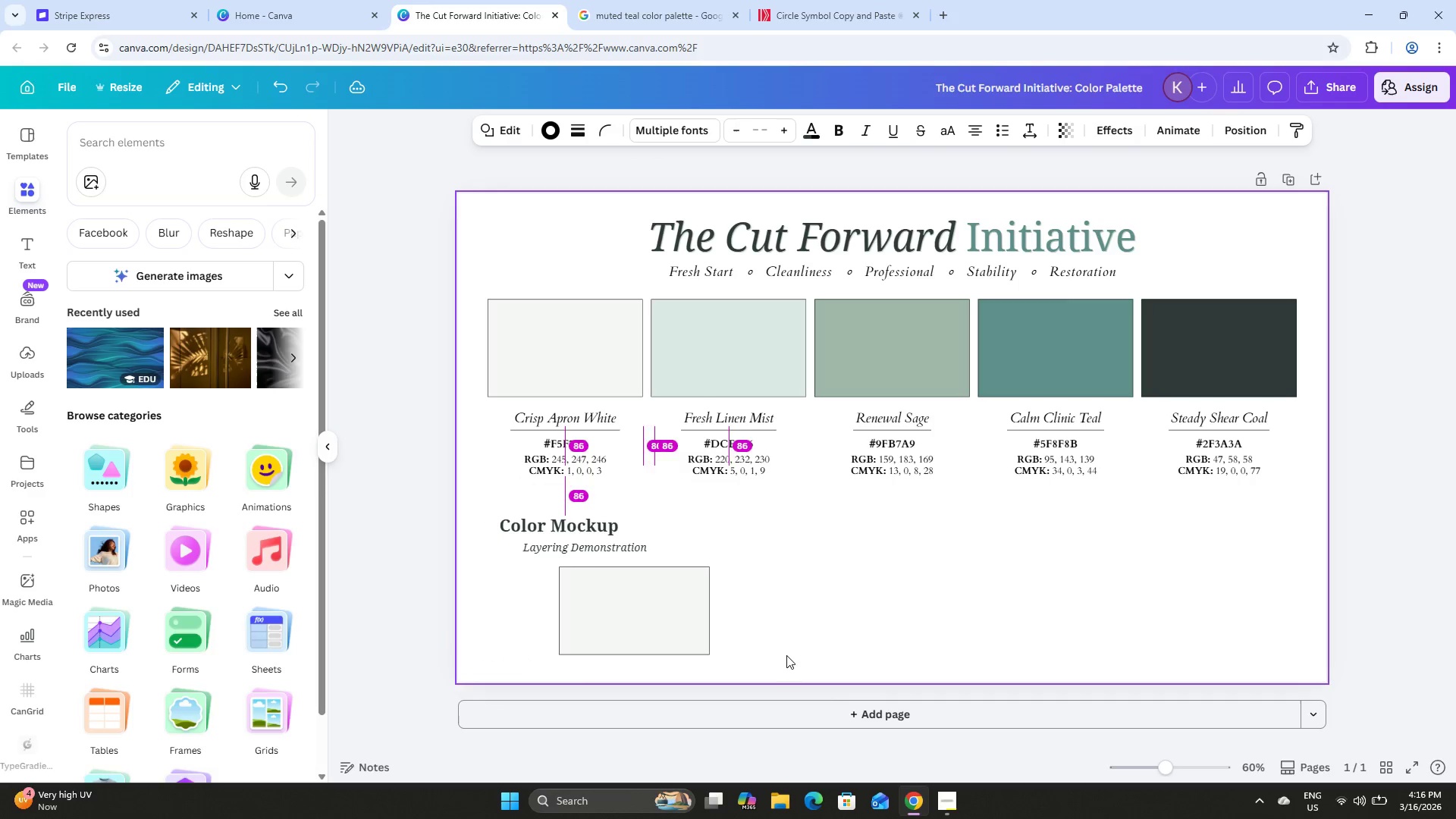 
key(ArrowUp)
 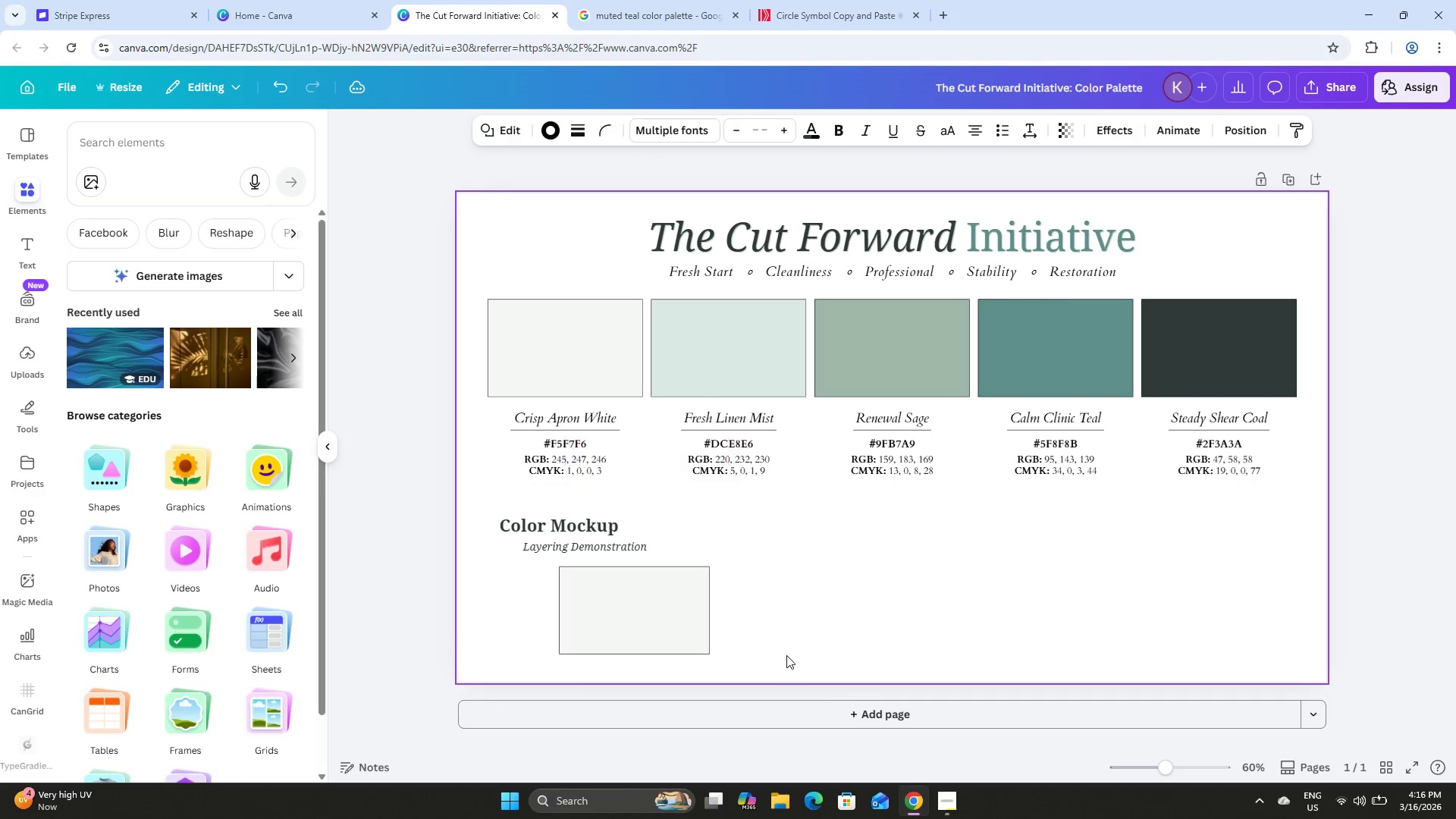 
key(ArrowUp)
 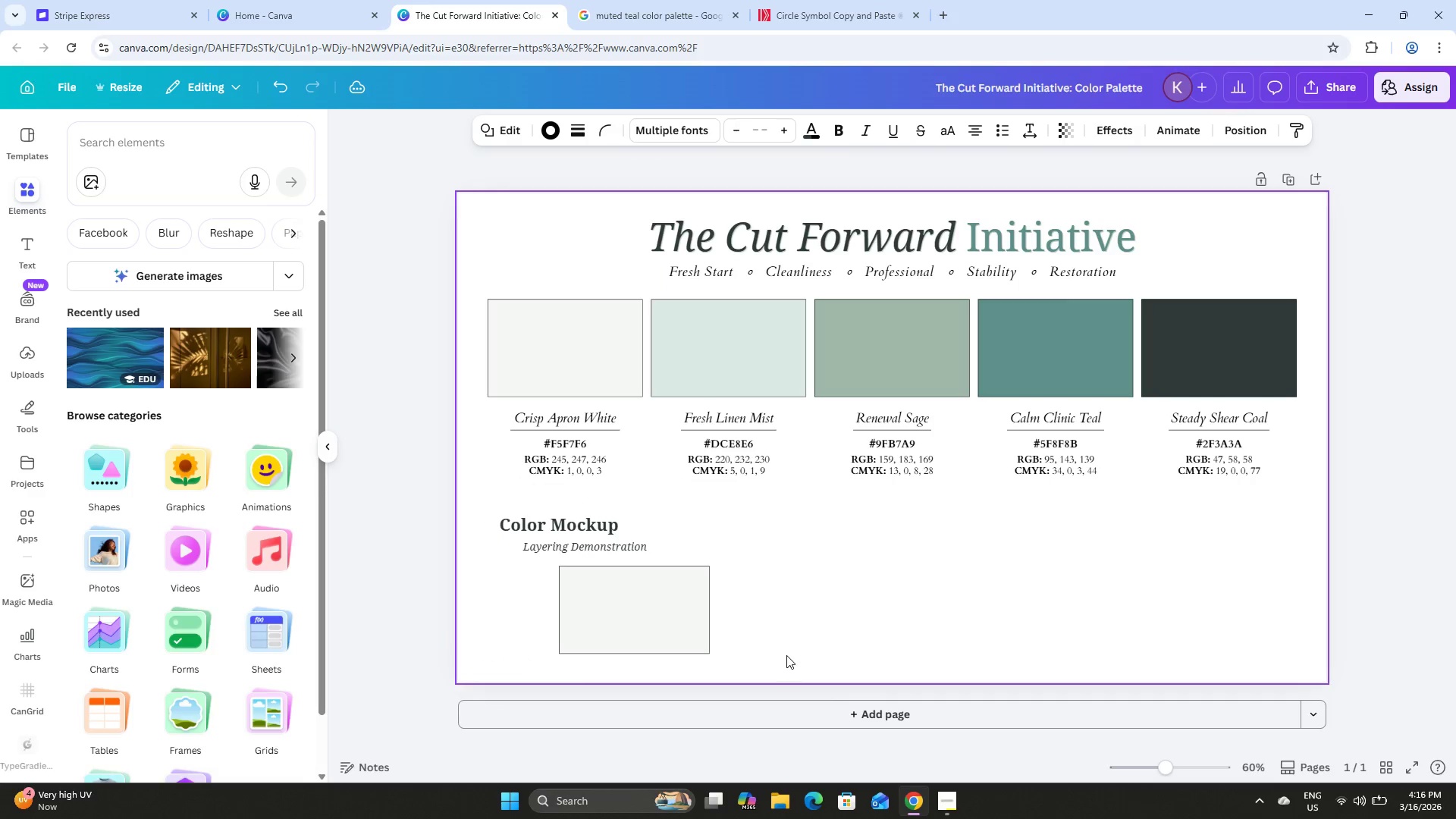 
key(ArrowUp)
 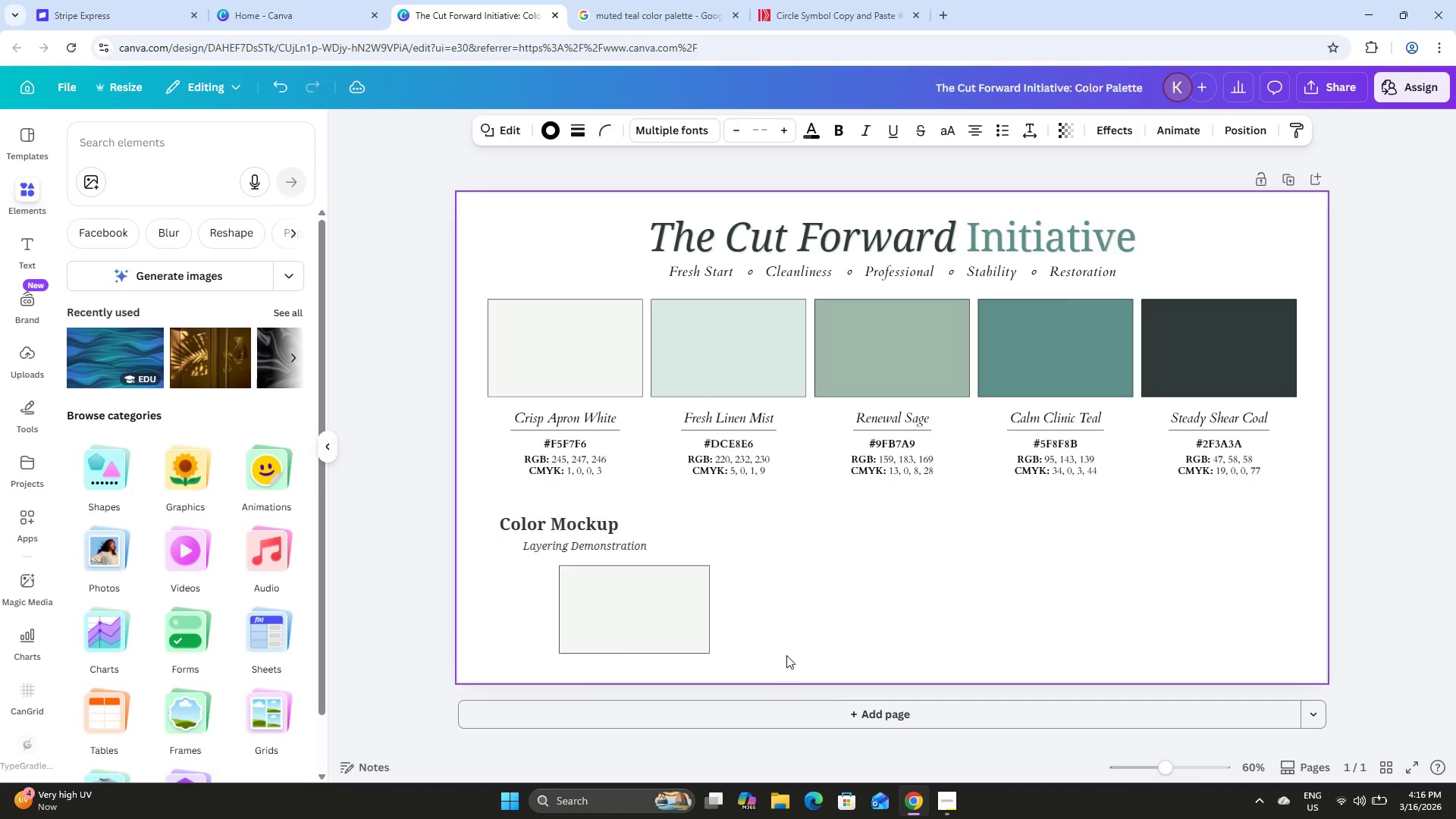 
key(ArrowUp)
 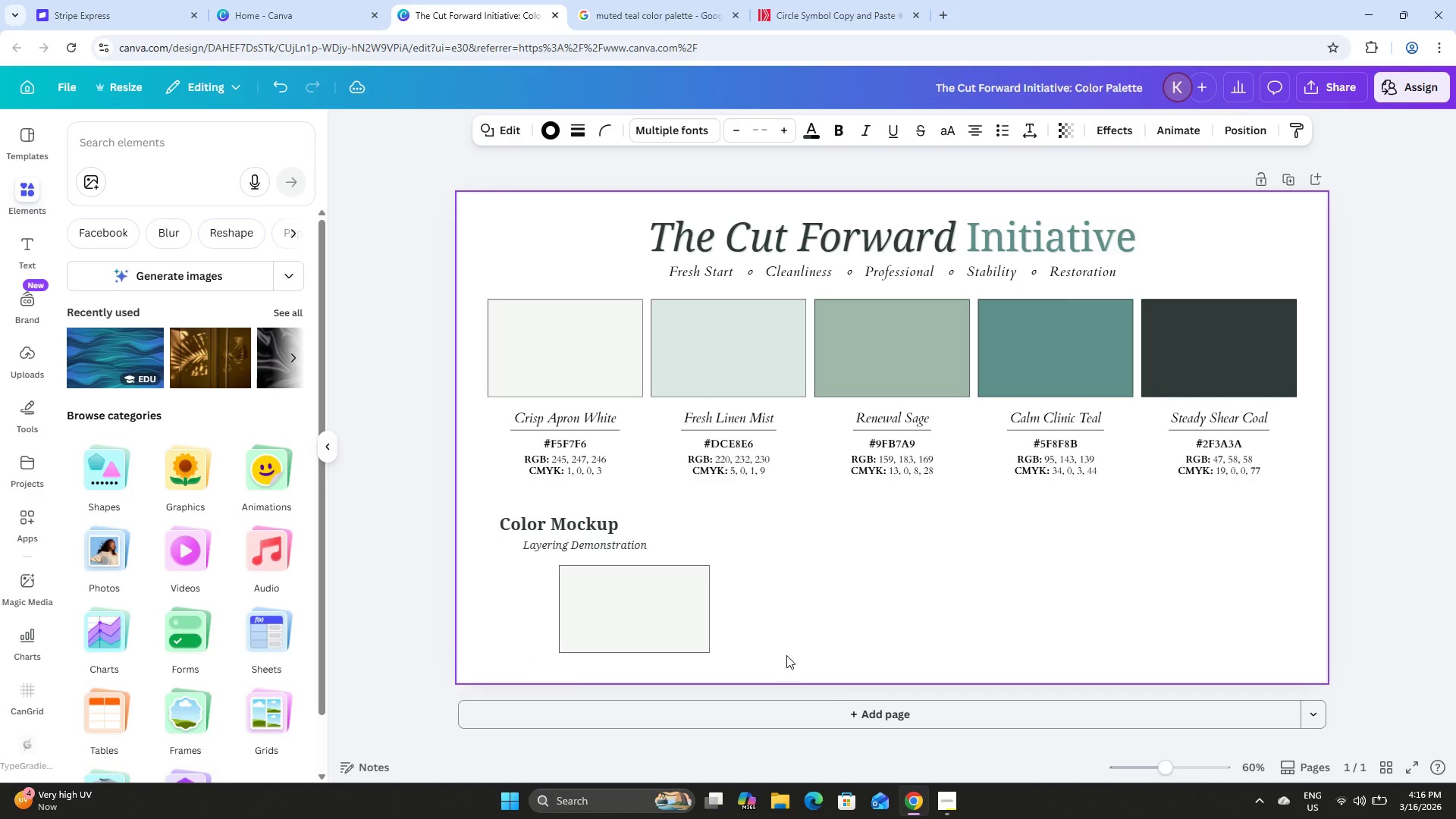 
key(ArrowUp)
 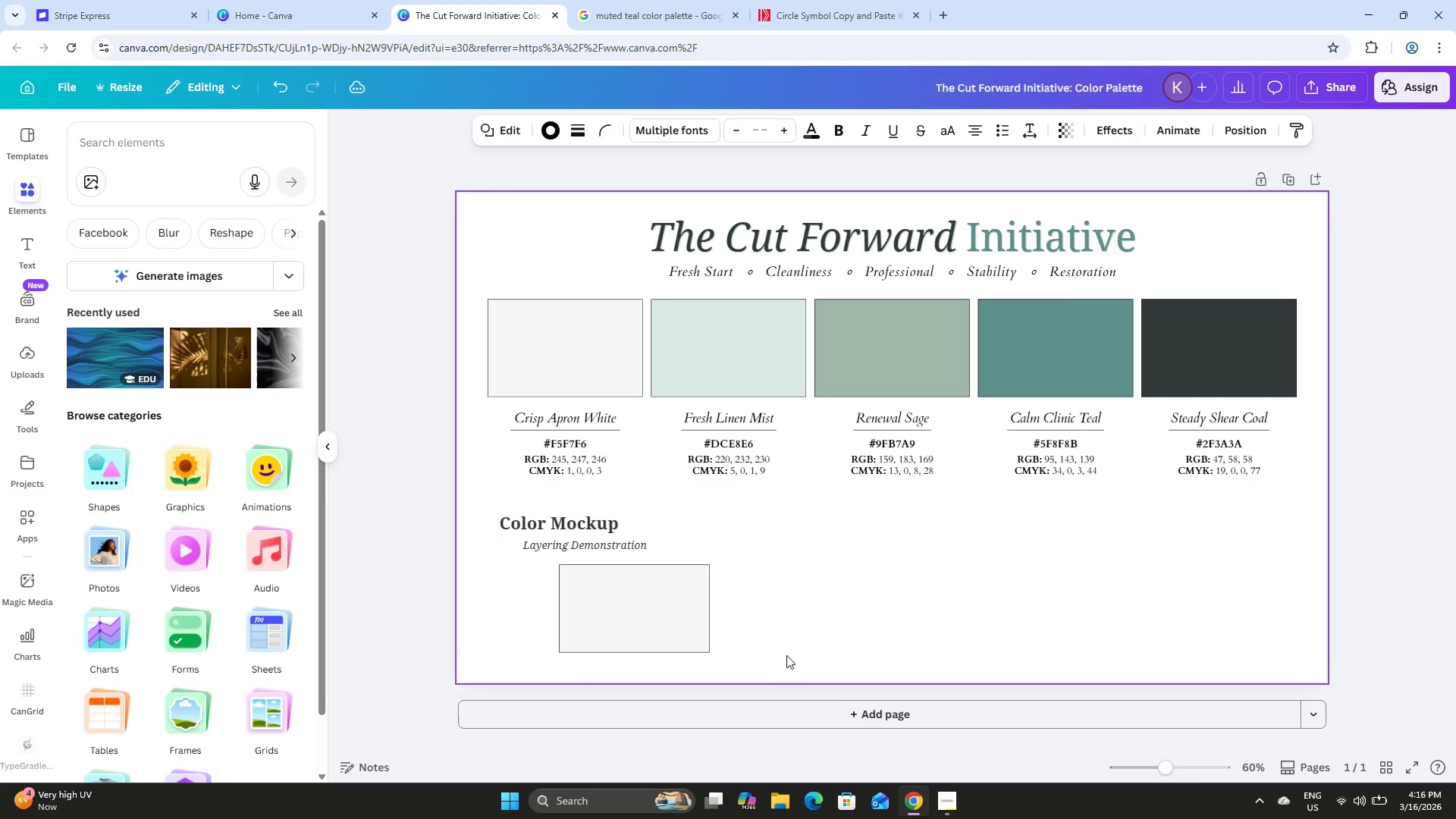 
key(ArrowUp)
 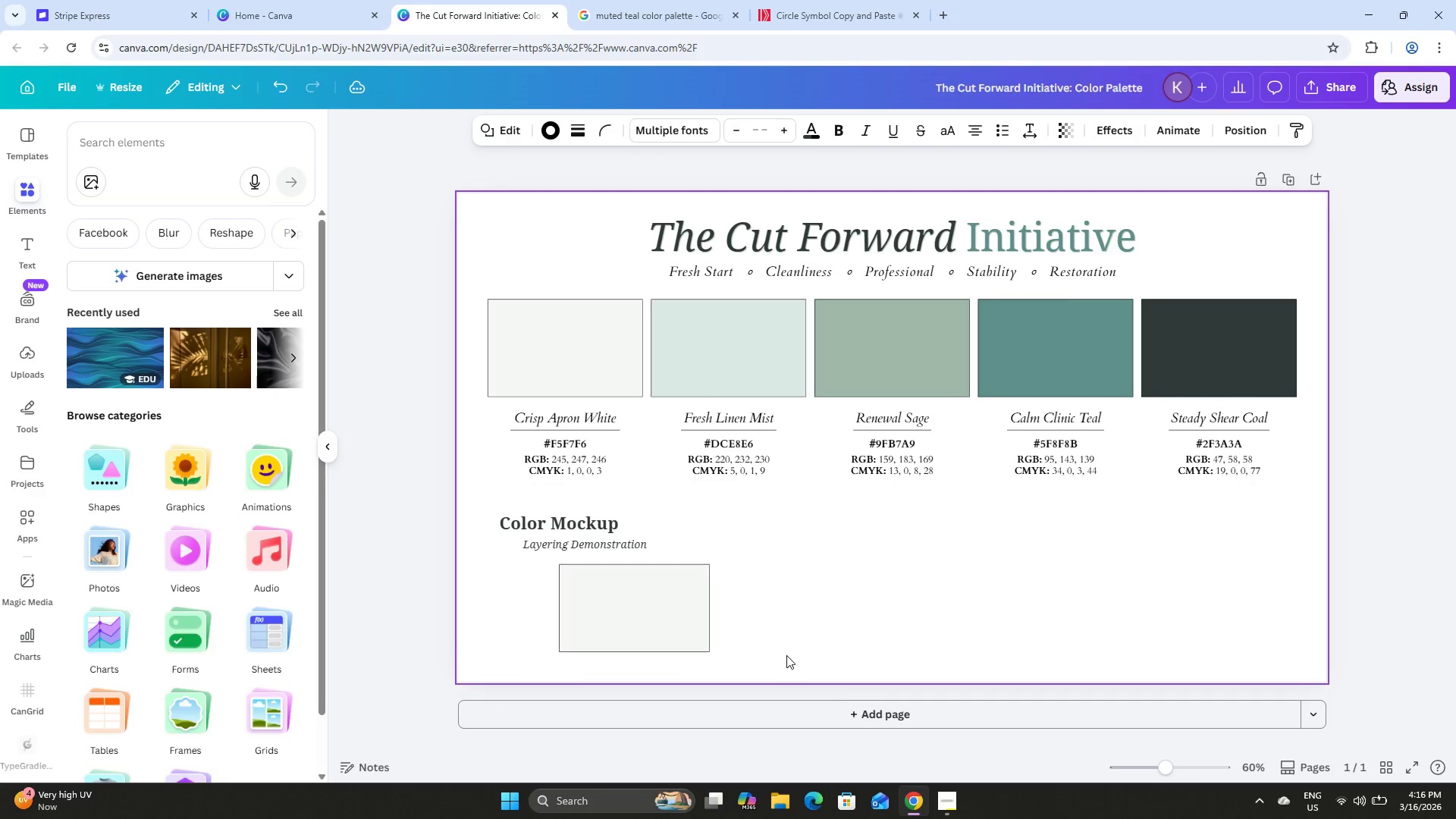 
key(ArrowUp)
 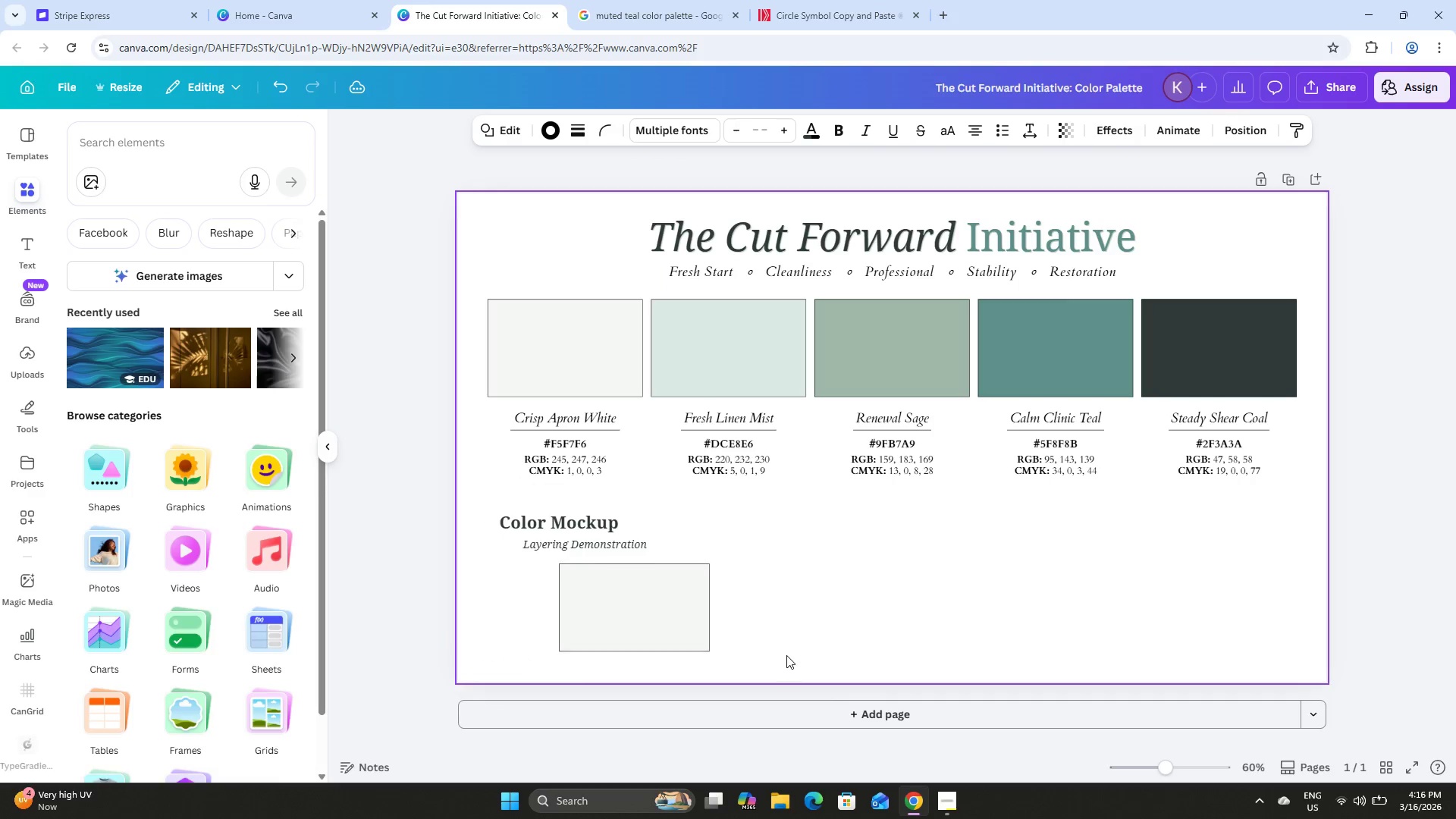 
key(ArrowUp)
 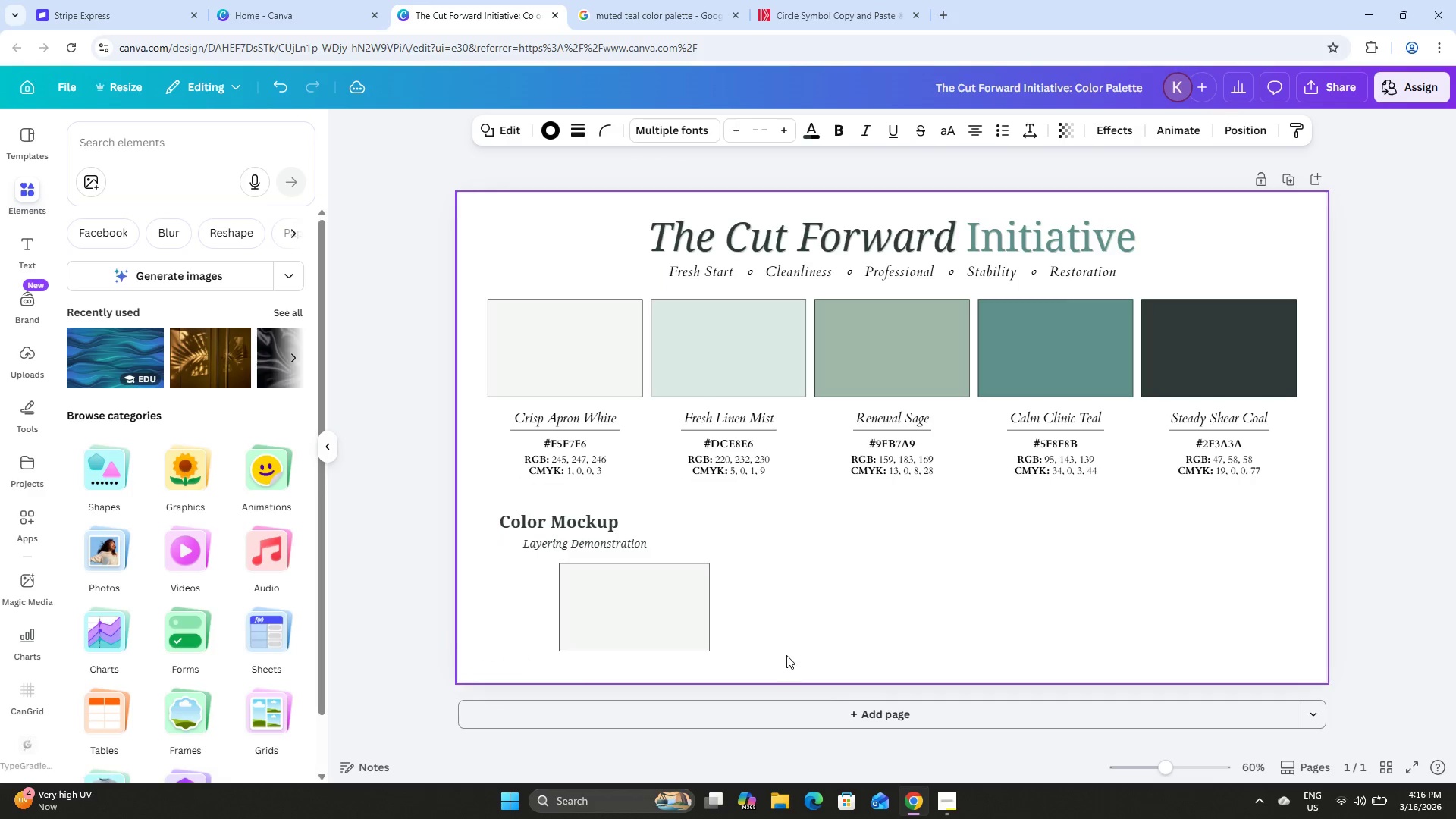 
key(ArrowUp)
 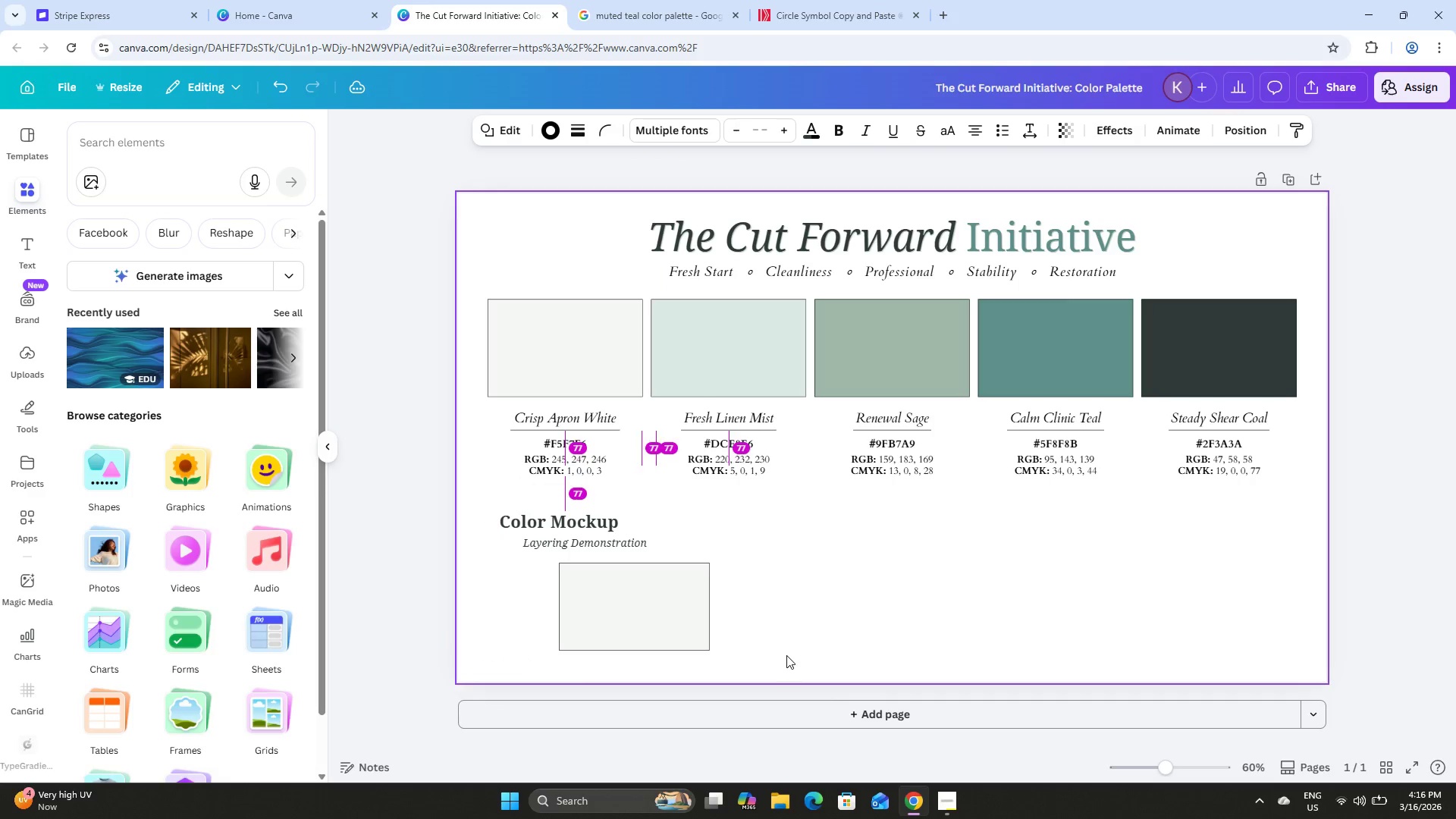 
key(ArrowUp)
 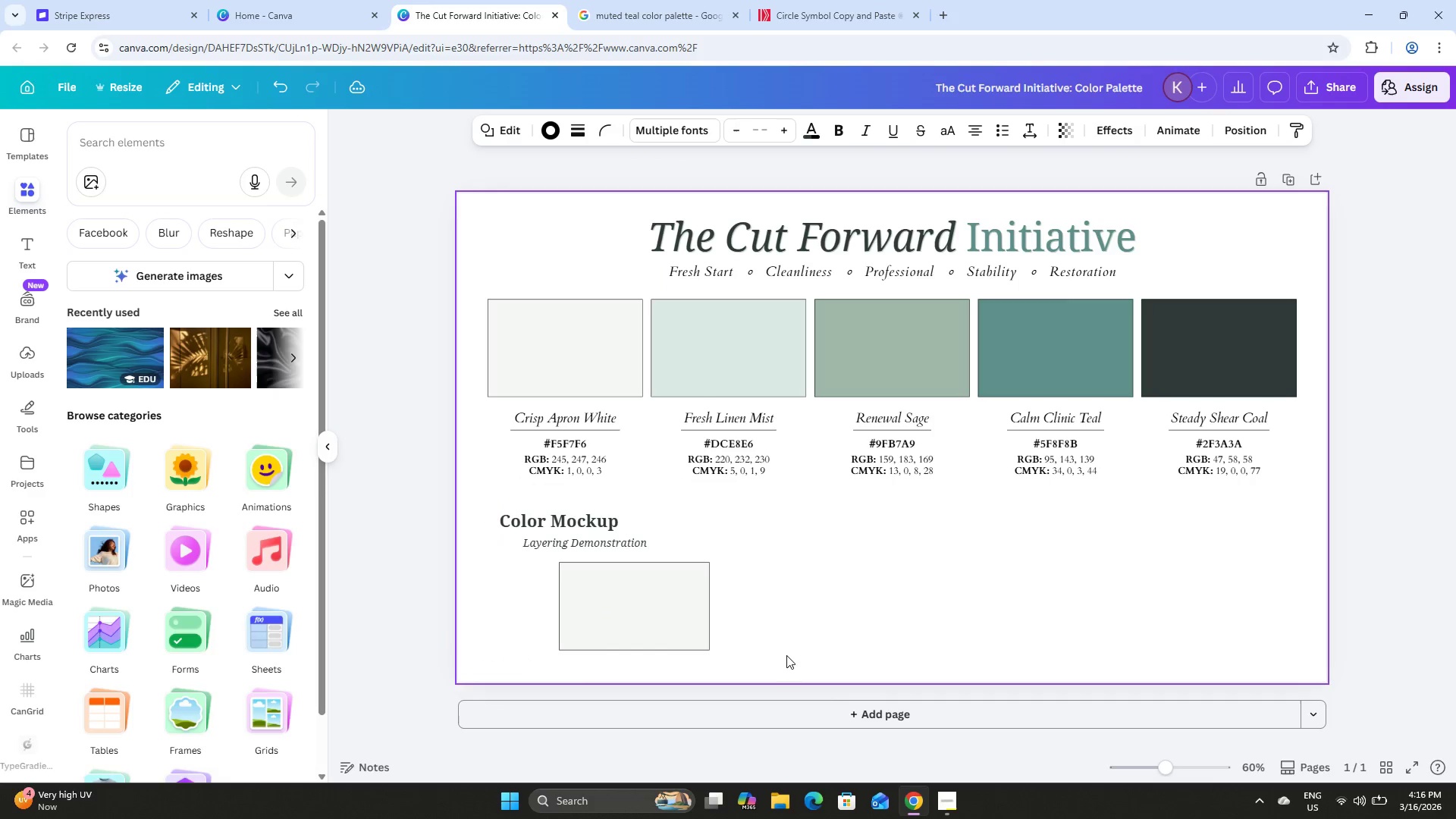 
key(ArrowUp)
 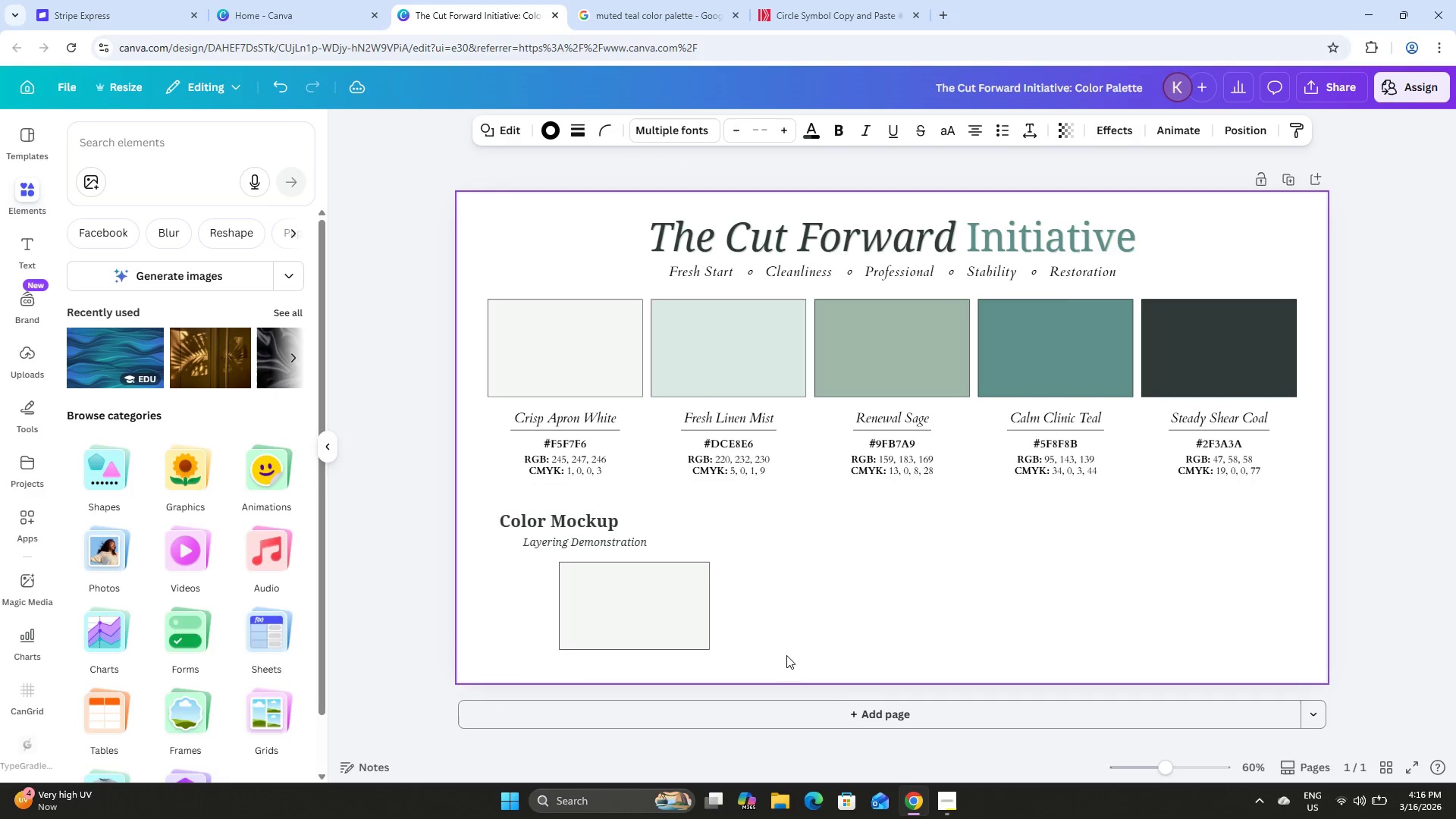 
key(ArrowUp)
 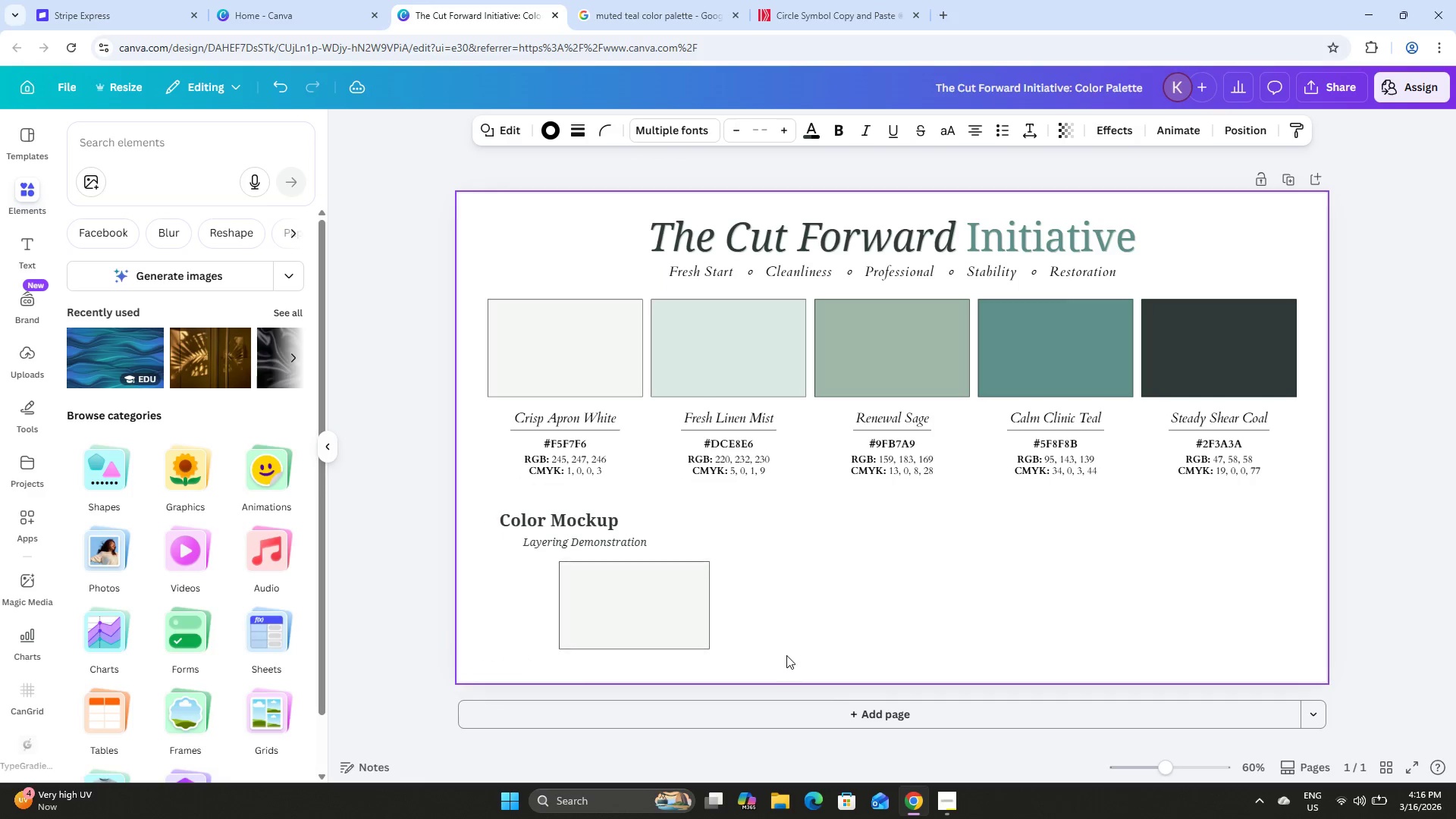 
key(ArrowUp)
 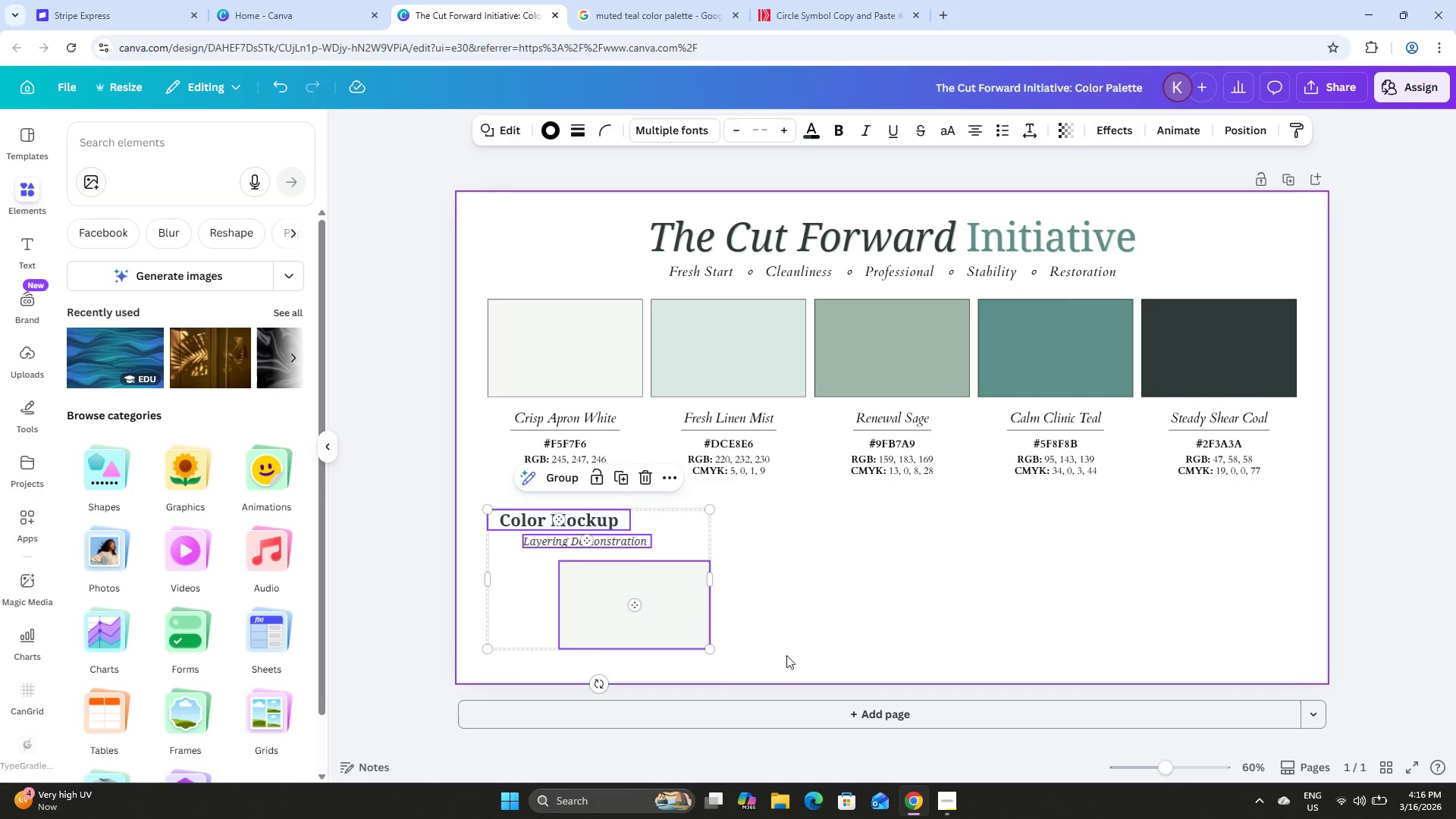 
key(ArrowUp)
 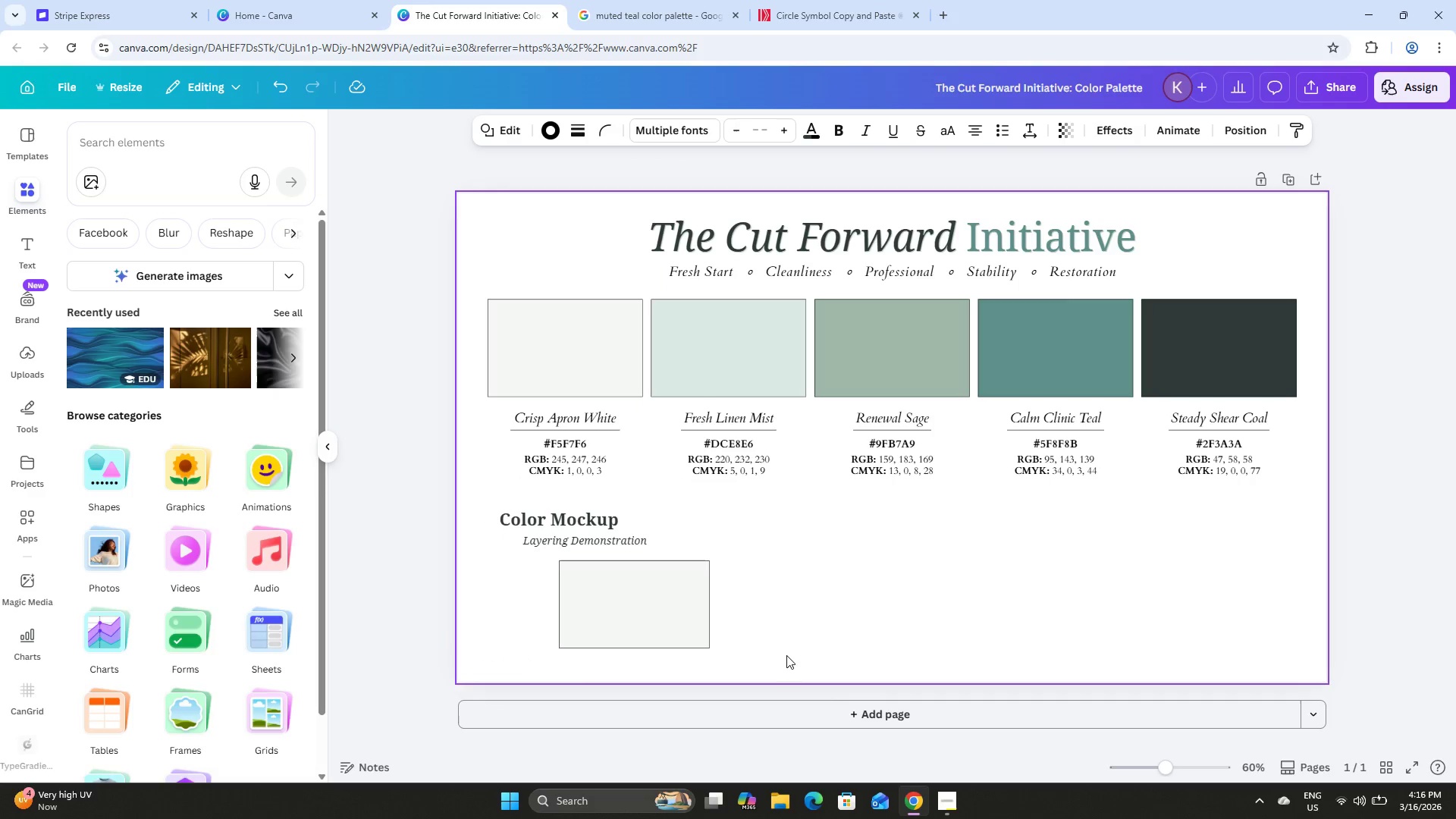 
key(ArrowUp)
 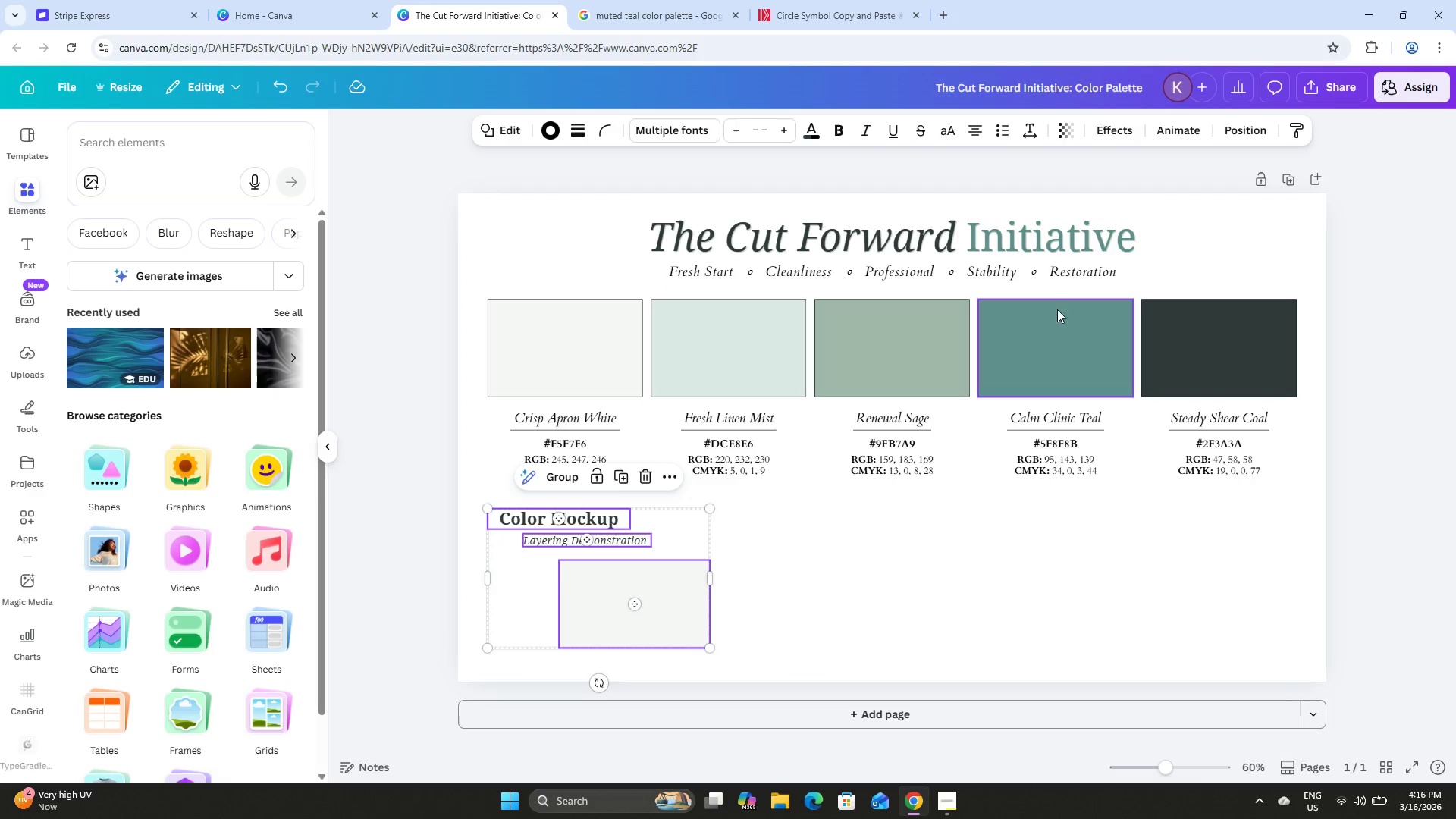 
left_click([956, 270])
 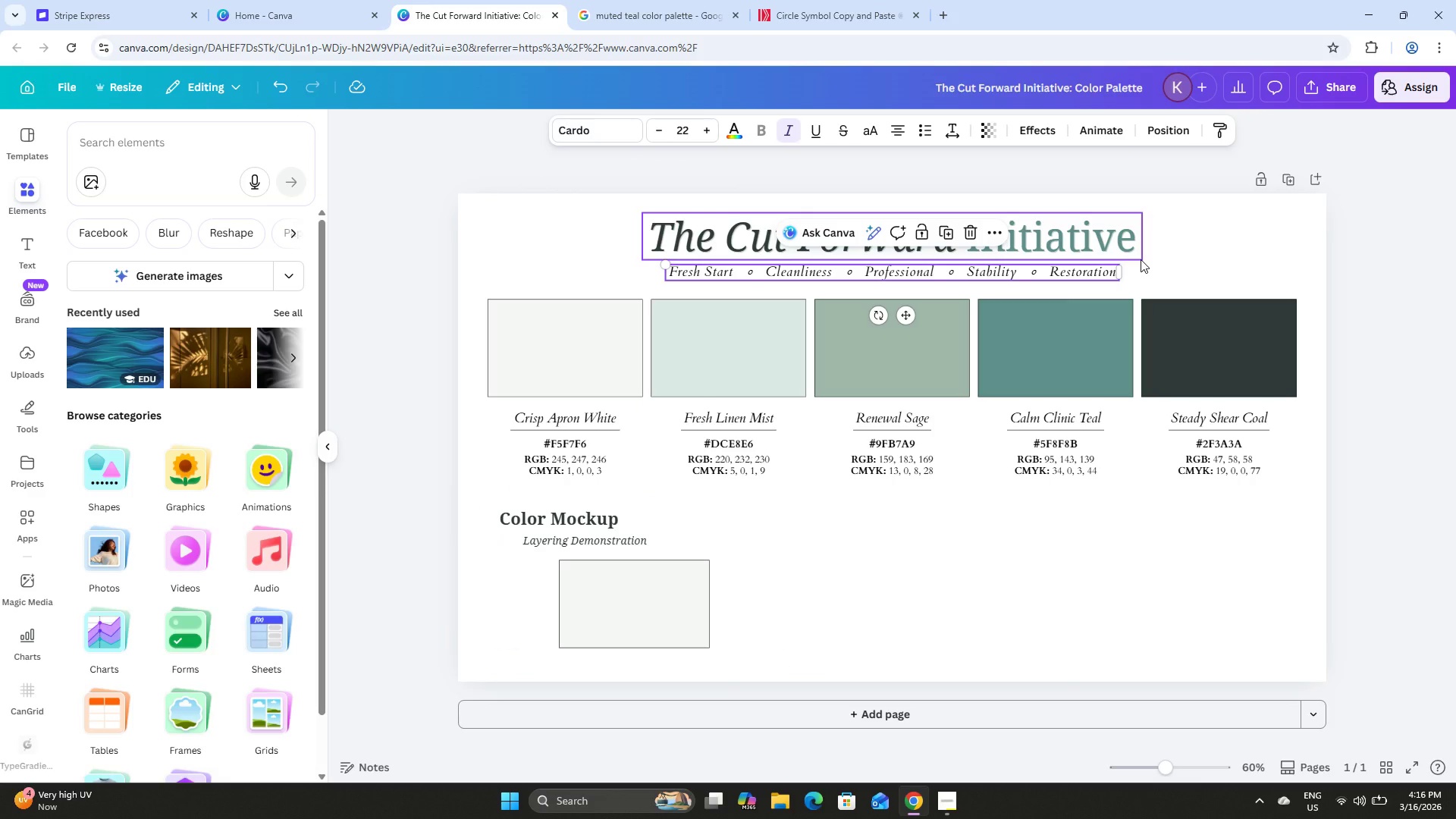 
key(ArrowDown)
 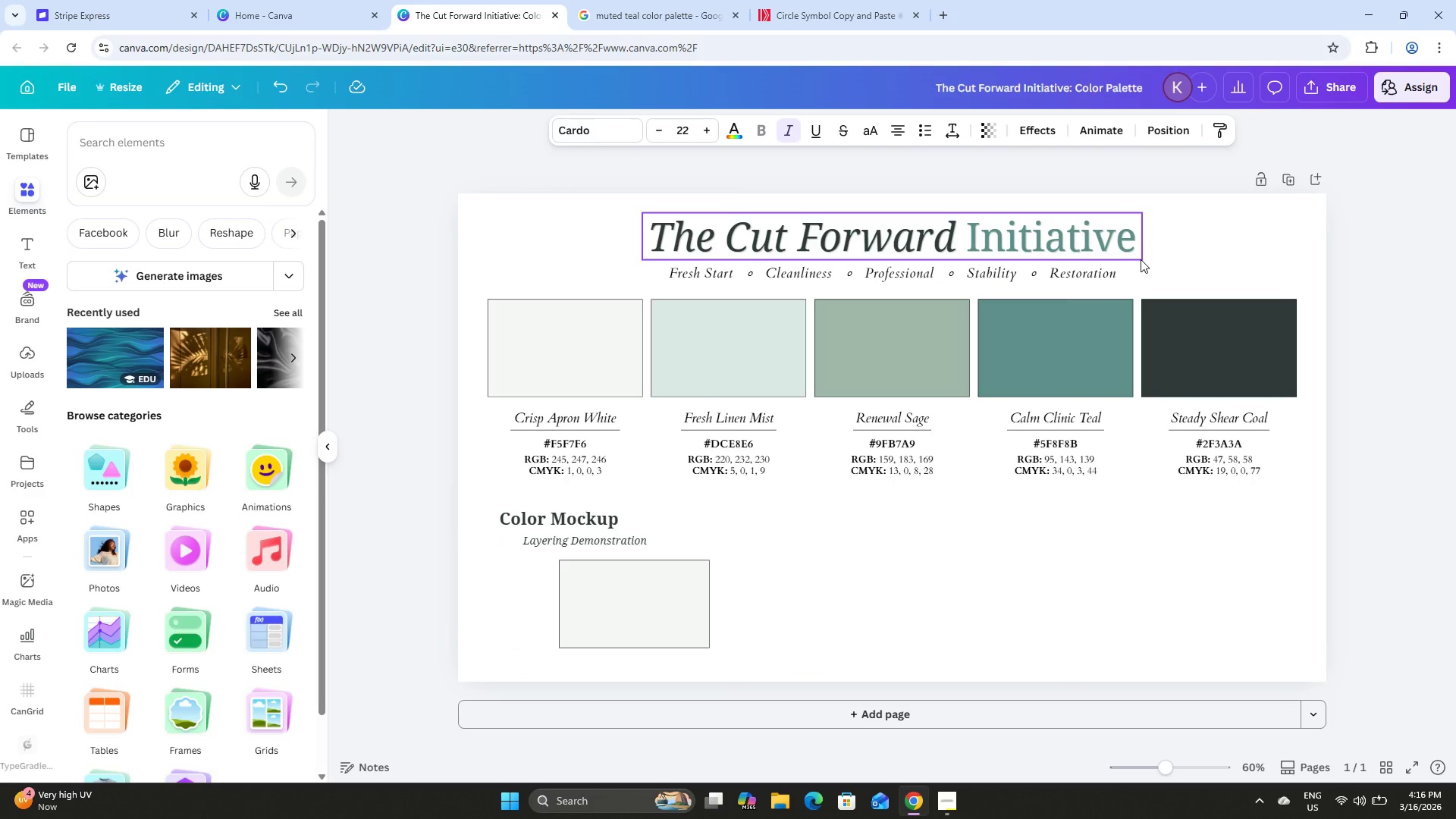 
key(ArrowDown)
 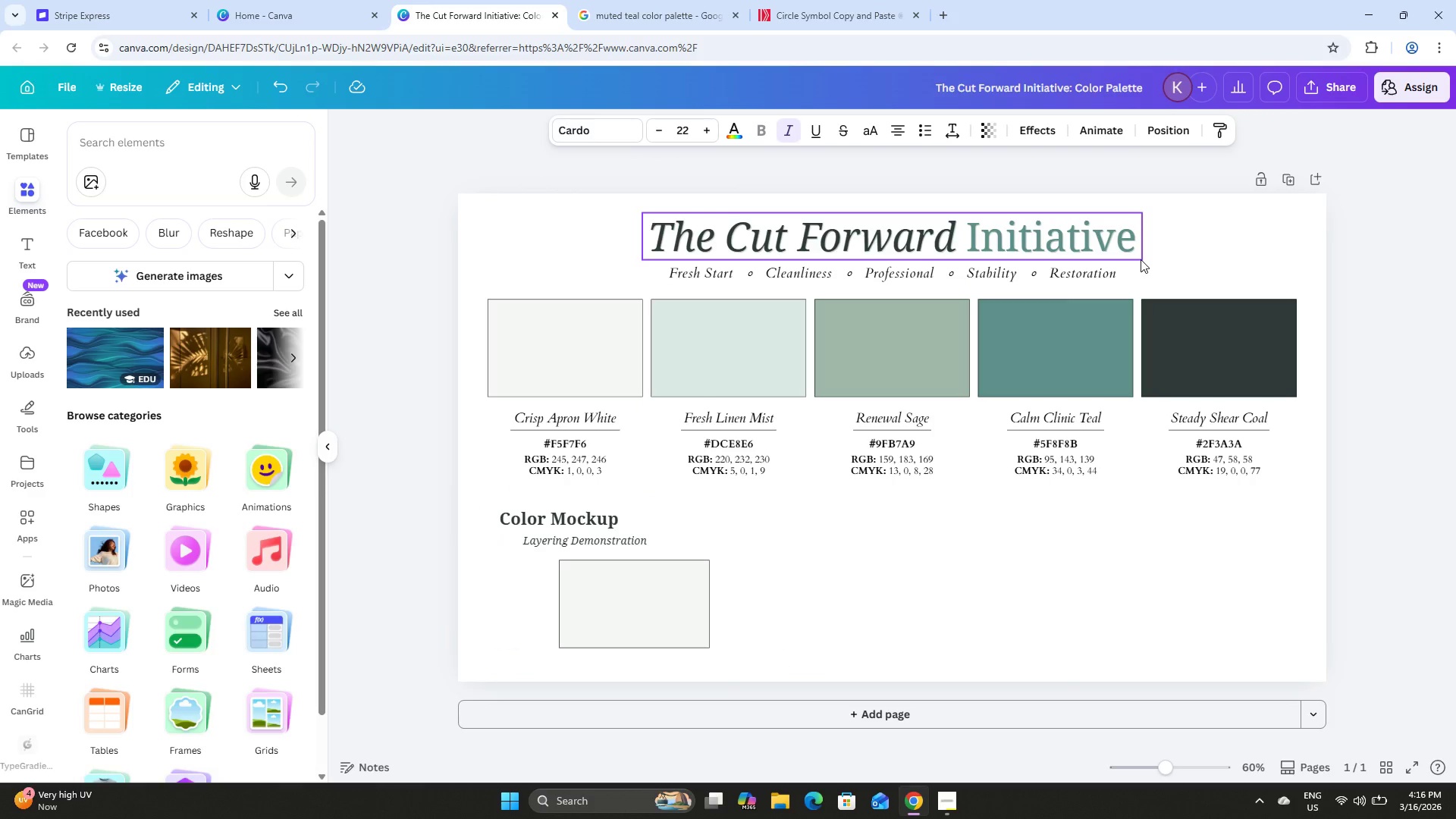 
key(ArrowDown)
 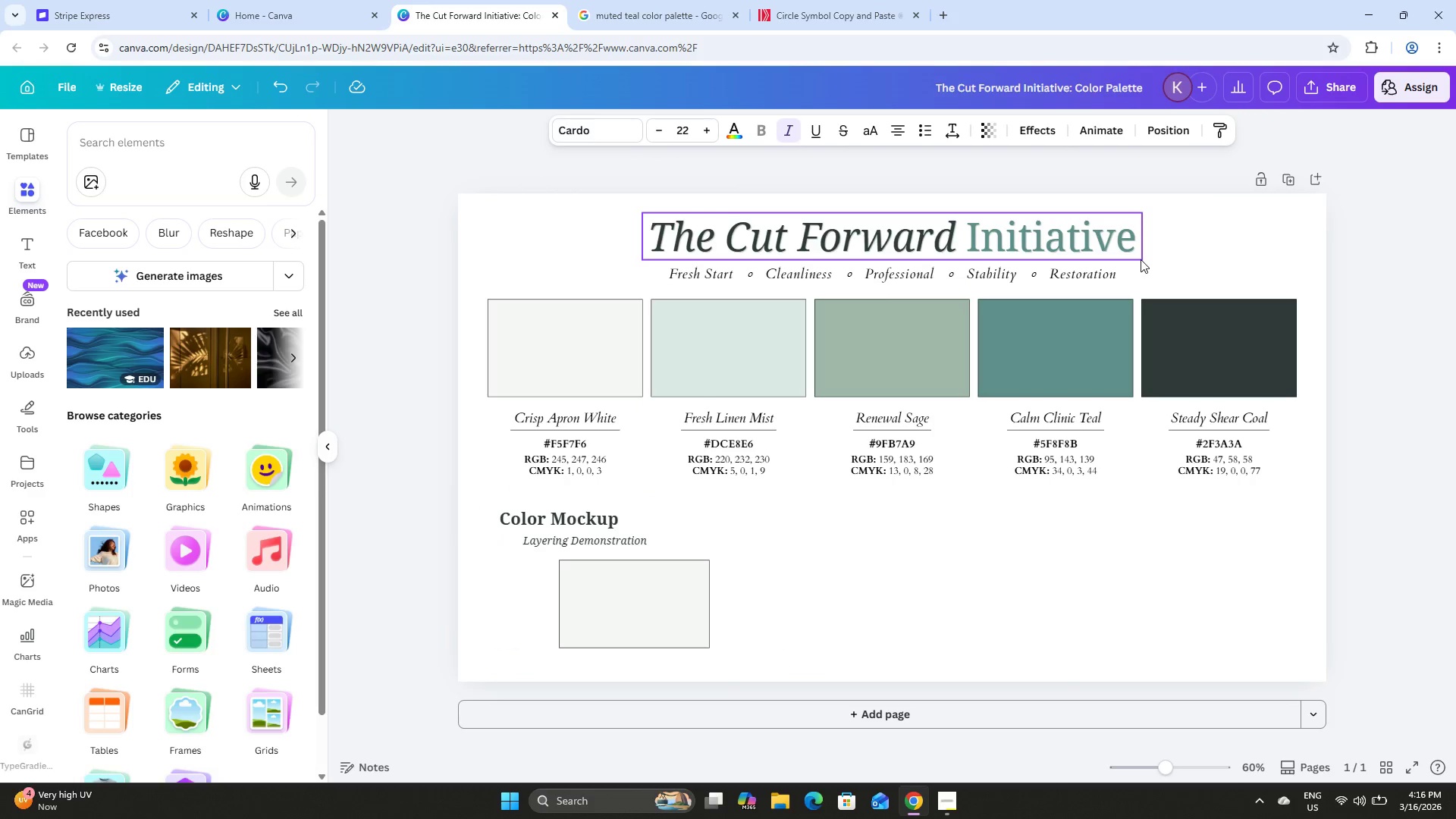 
key(ArrowDown)
 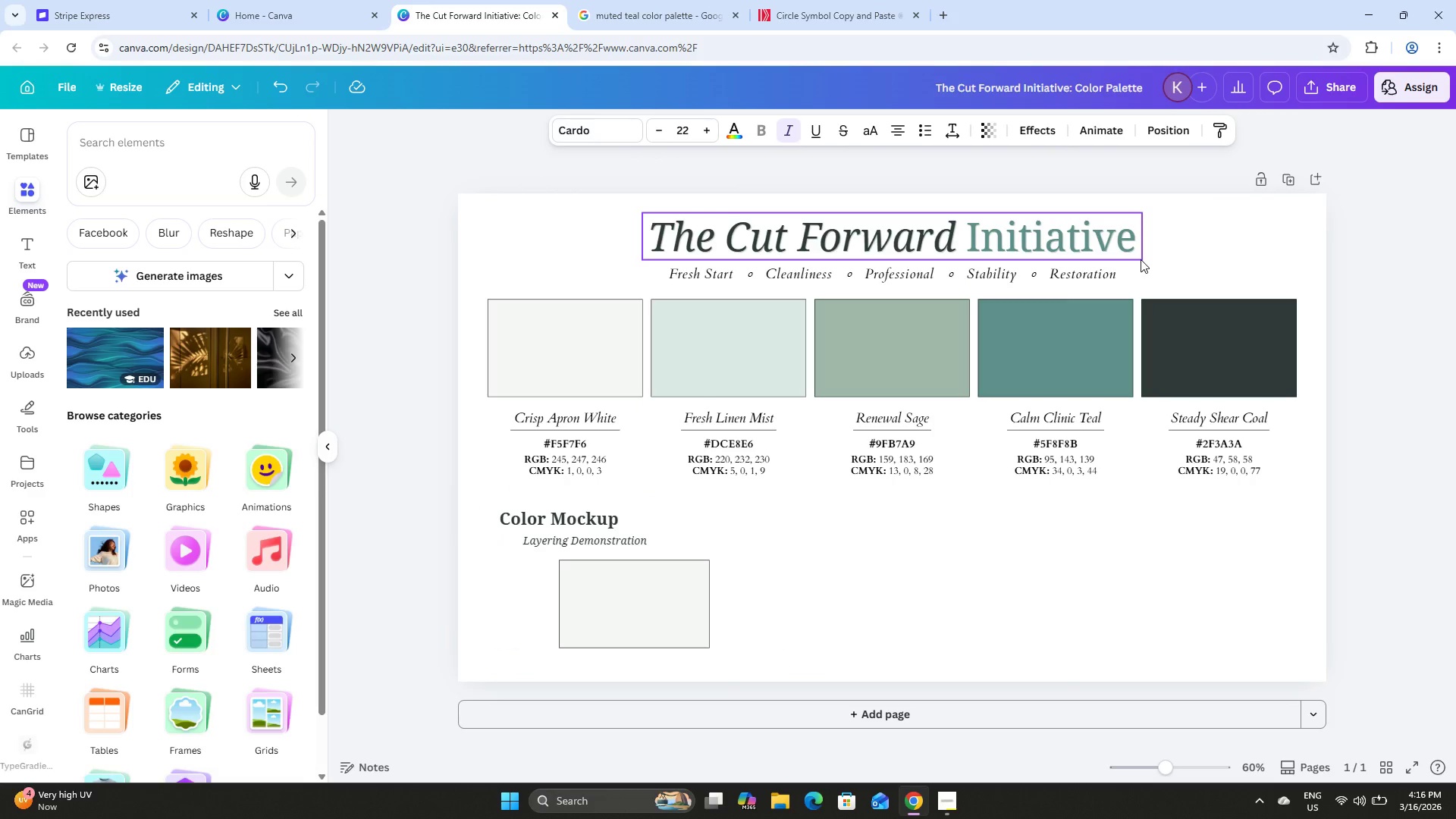 
key(ArrowDown)
 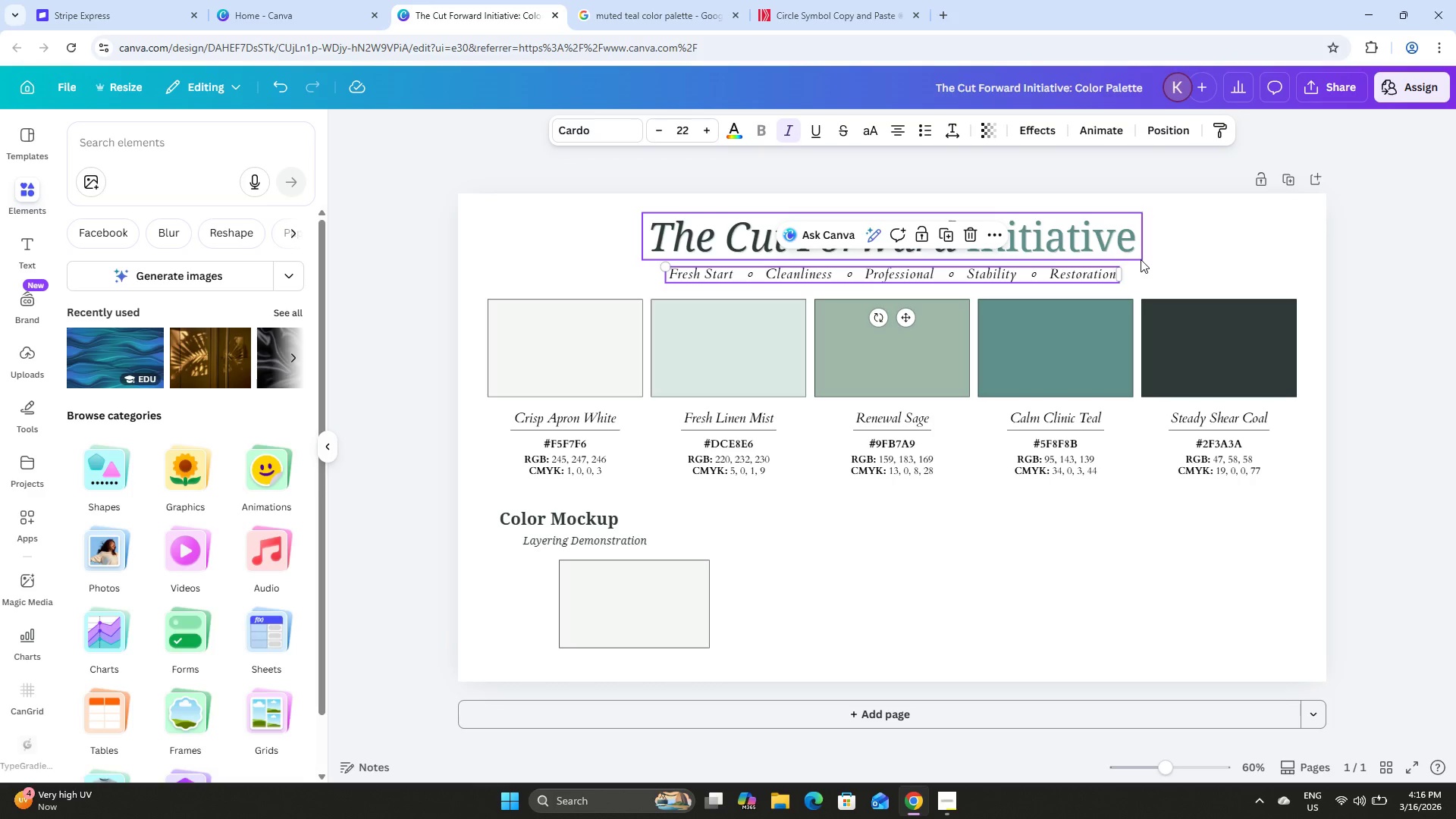 
left_click([1175, 253])
 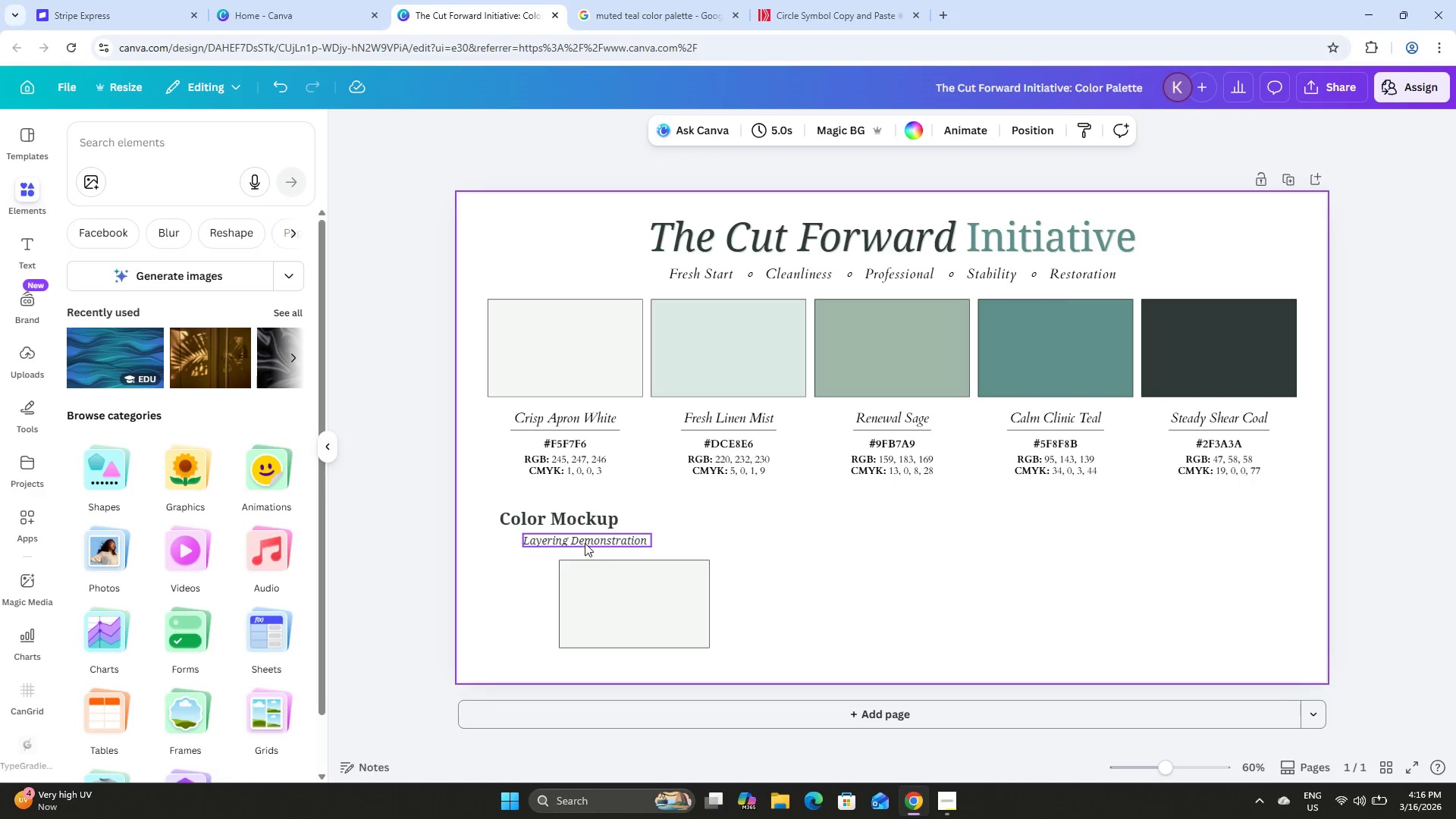 
double_click([669, 613])
 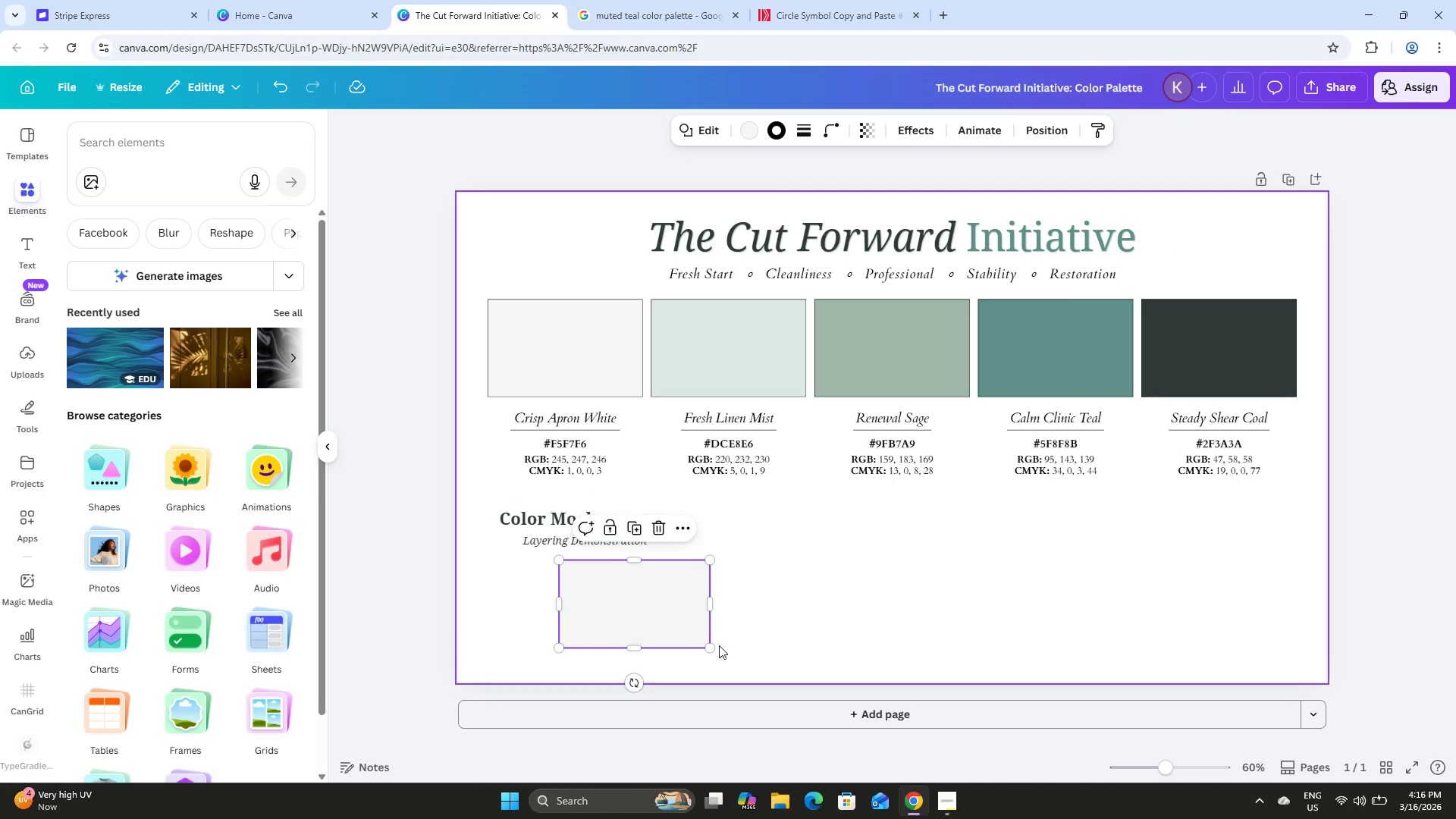 
left_click_drag(start_coordinate=[711, 647], to_coordinate=[730, 648])
 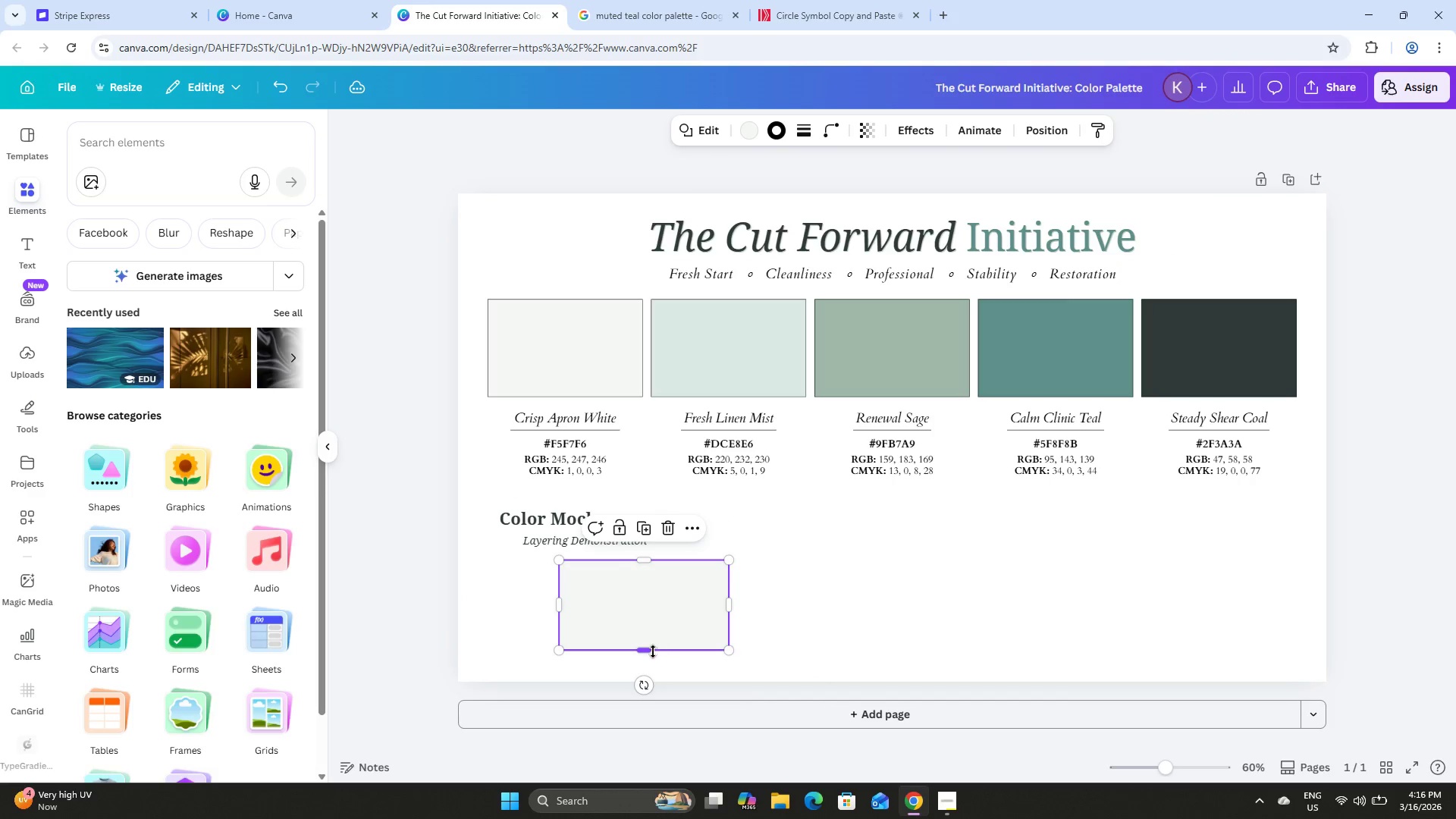 
left_click_drag(start_coordinate=[650, 651], to_coordinate=[663, 660])
 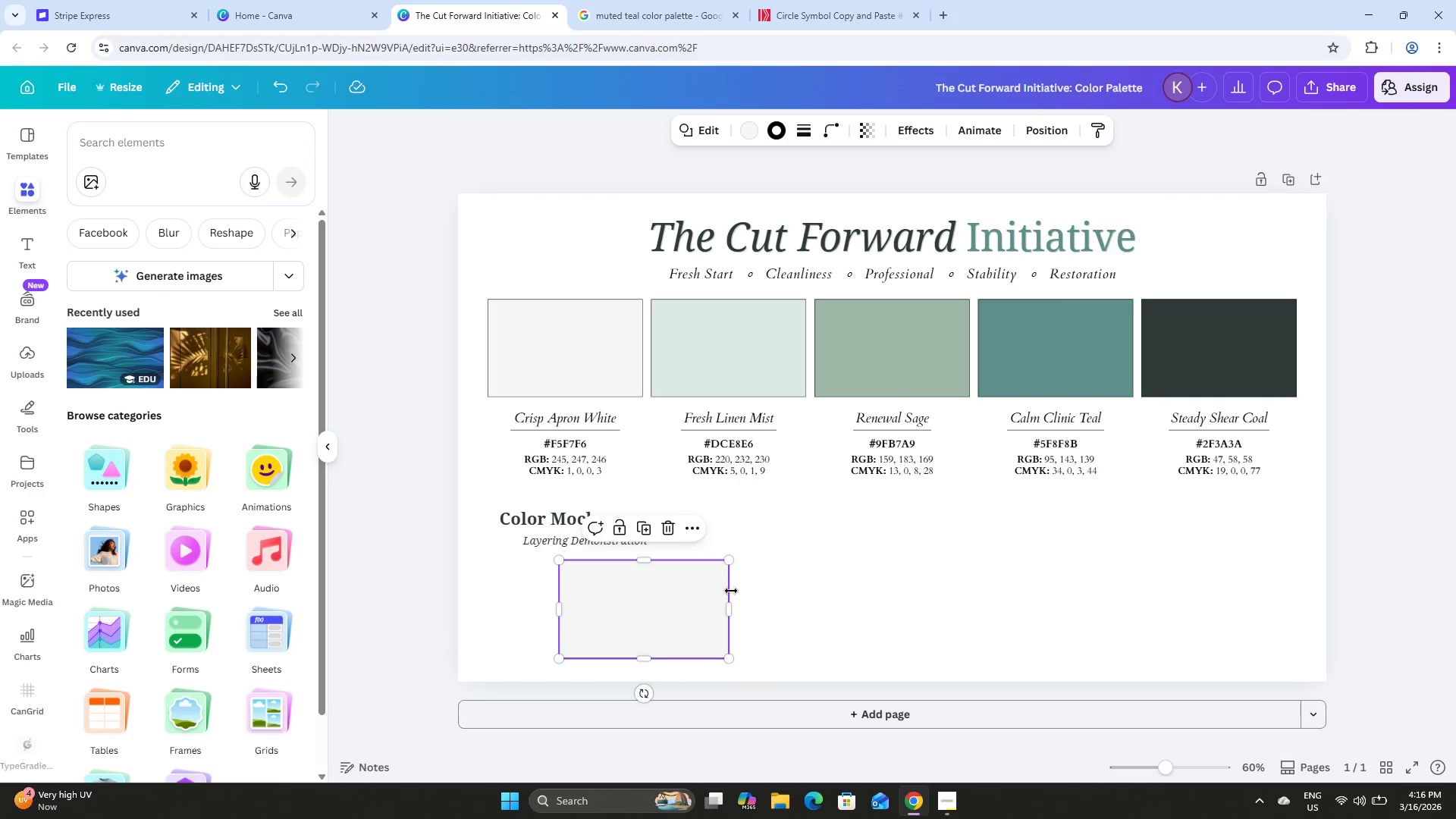 
left_click([825, 583])
 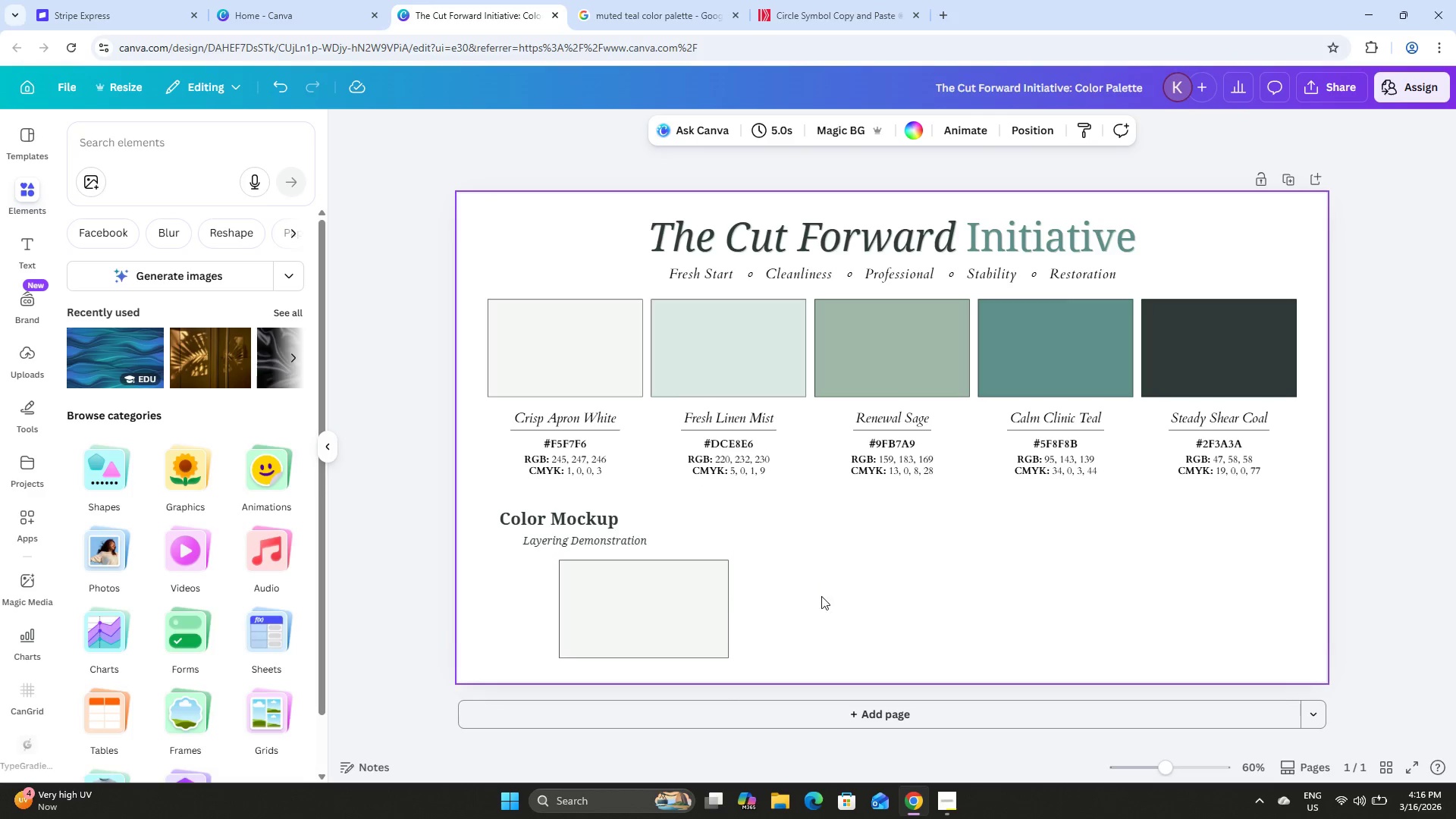 
left_click([626, 589])
 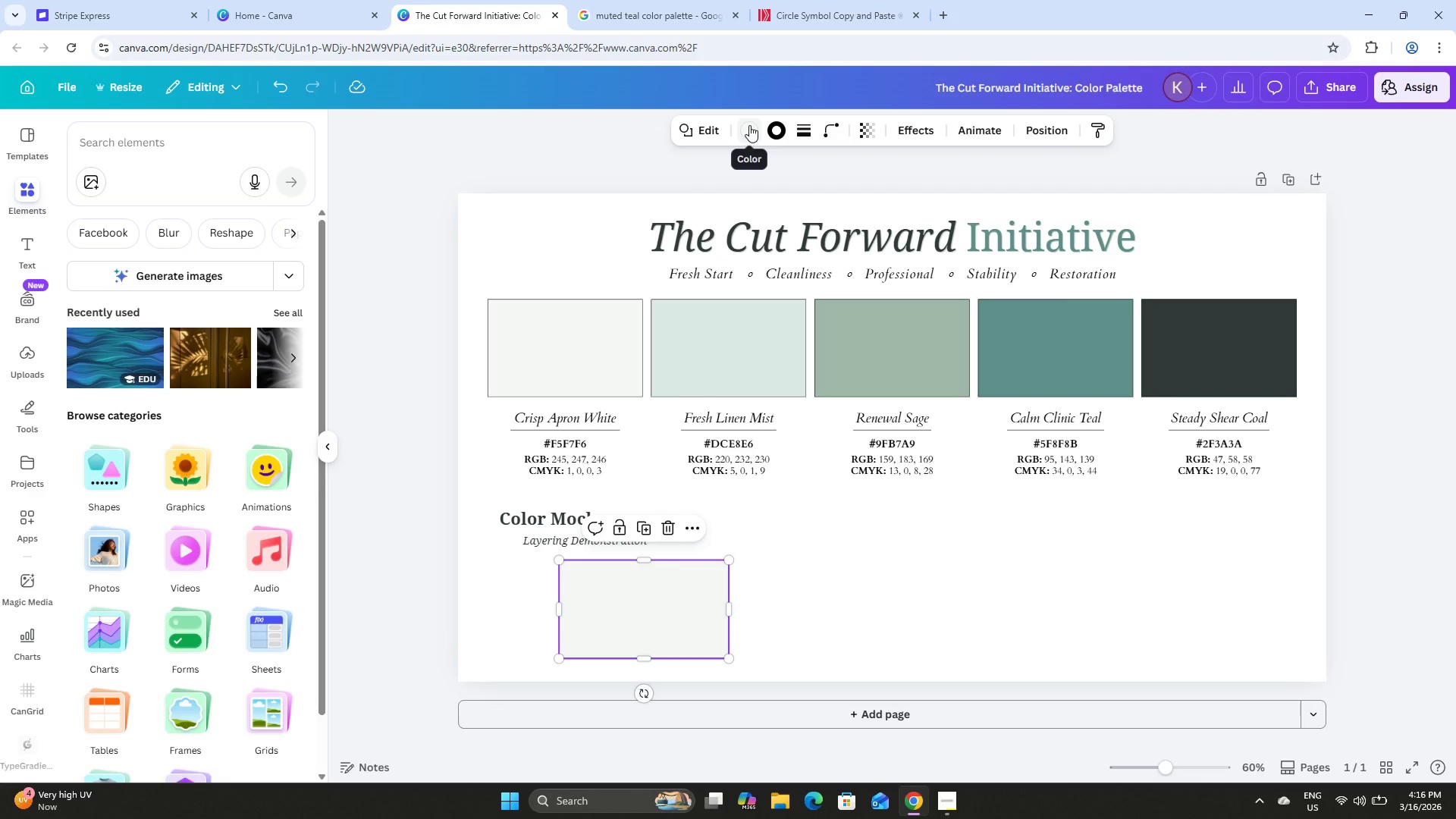 
left_click([749, 125])
 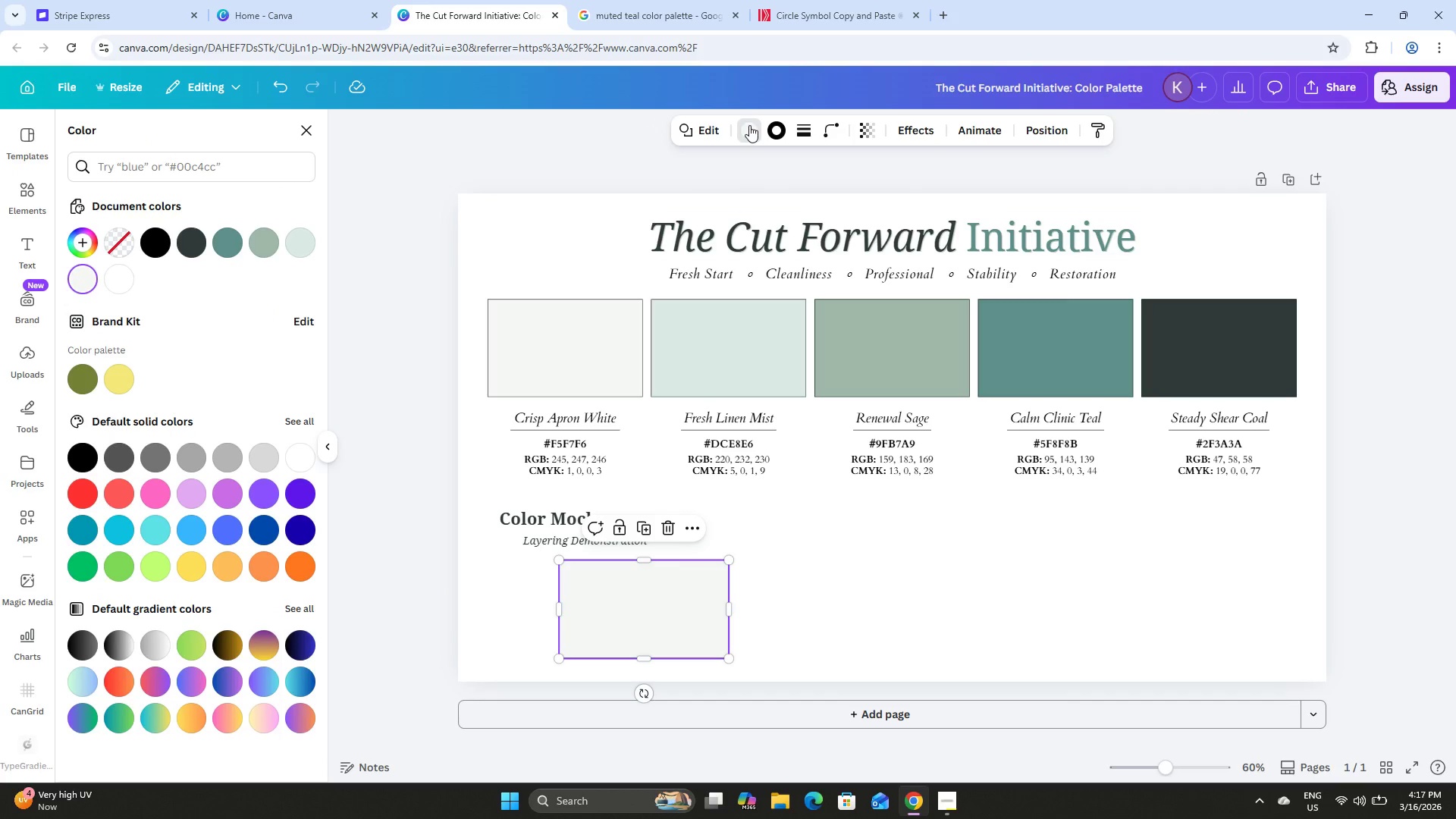 
left_click([783, 125])
 